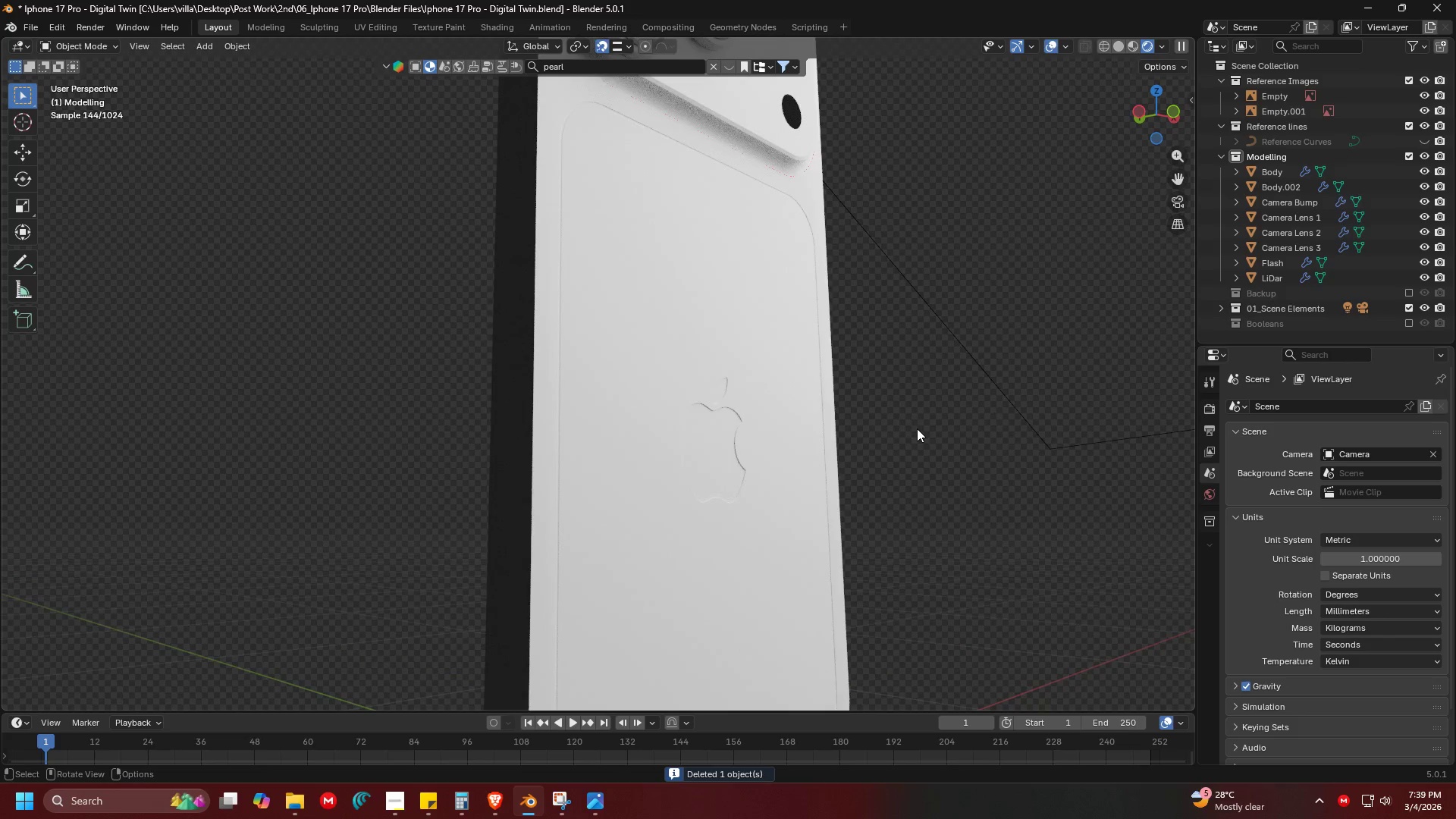 
key(Alt+AltLeft)
 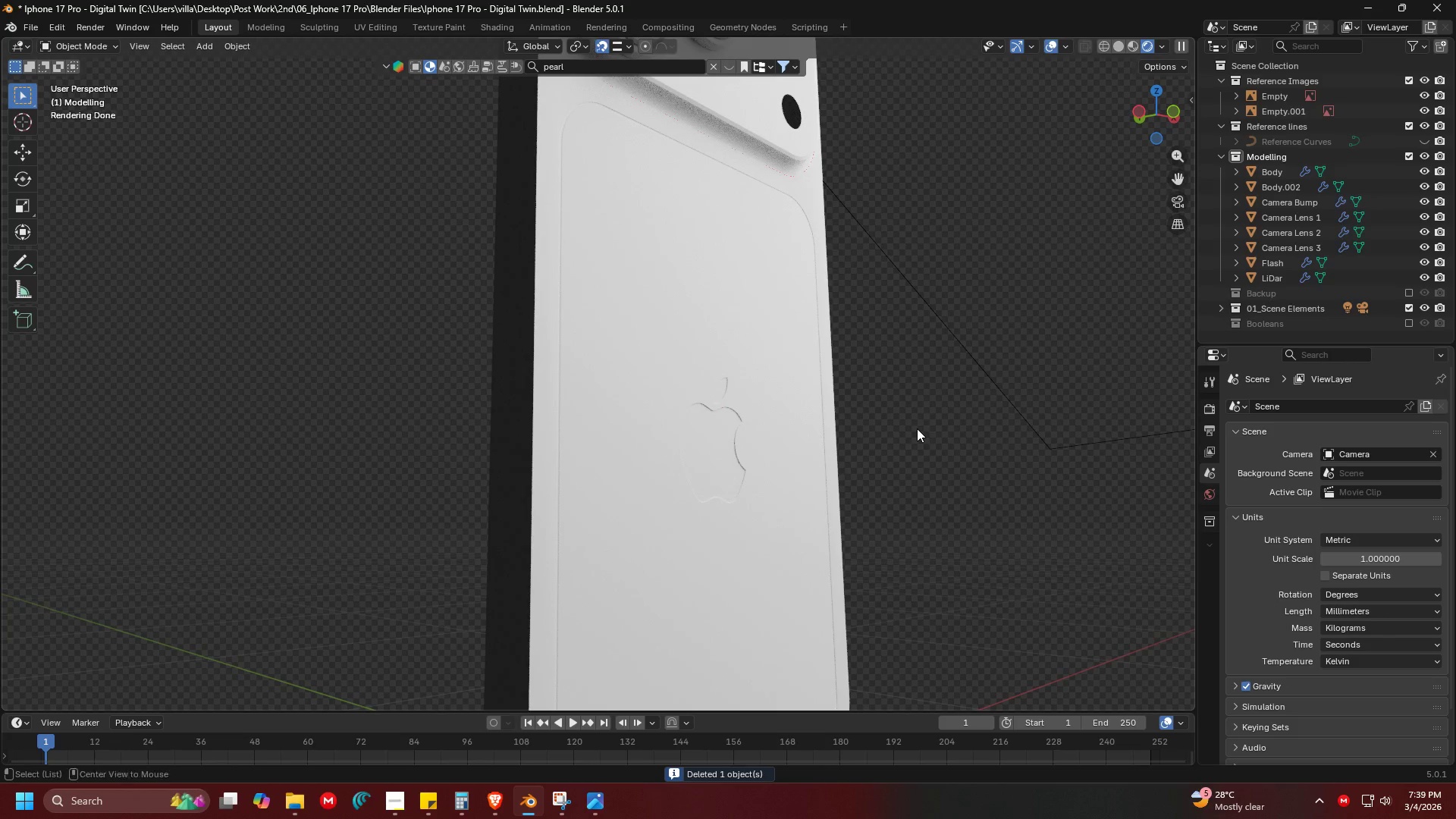 
key(Alt+Tab)
 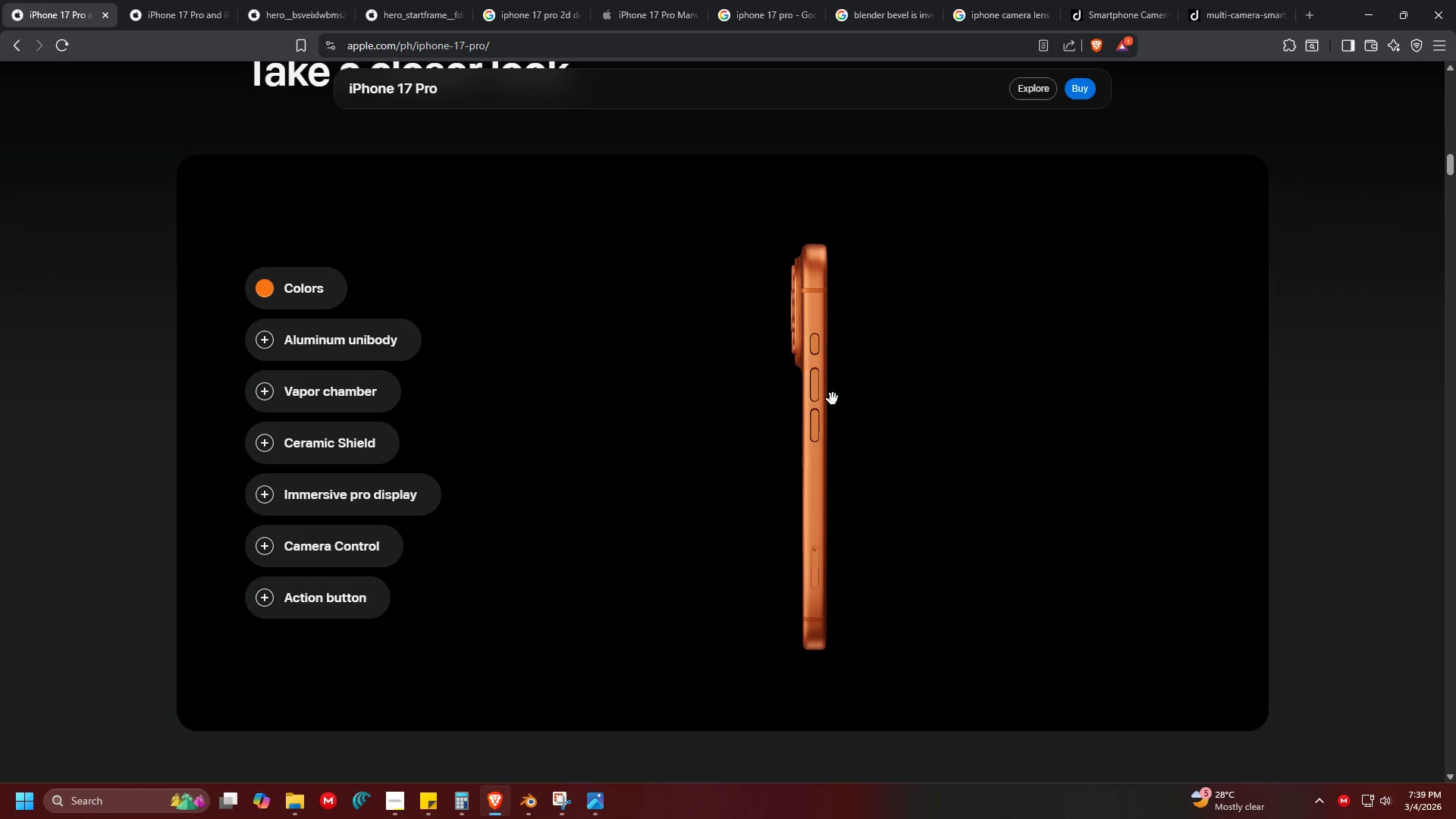 
left_click_drag(start_coordinate=[780, 395], to_coordinate=[1307, 372])
 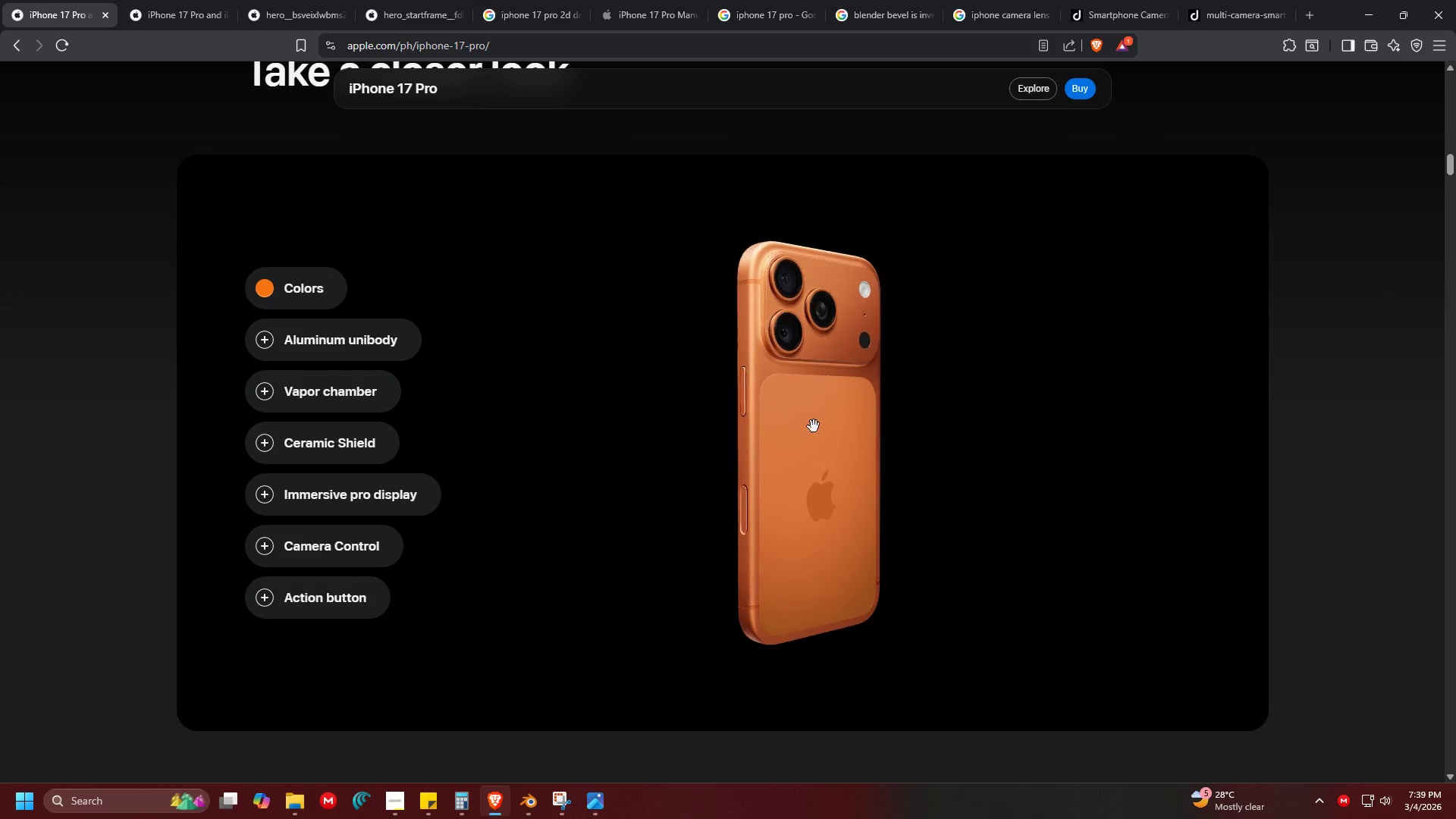 
left_click_drag(start_coordinate=[798, 425], to_coordinate=[1119, 425])
 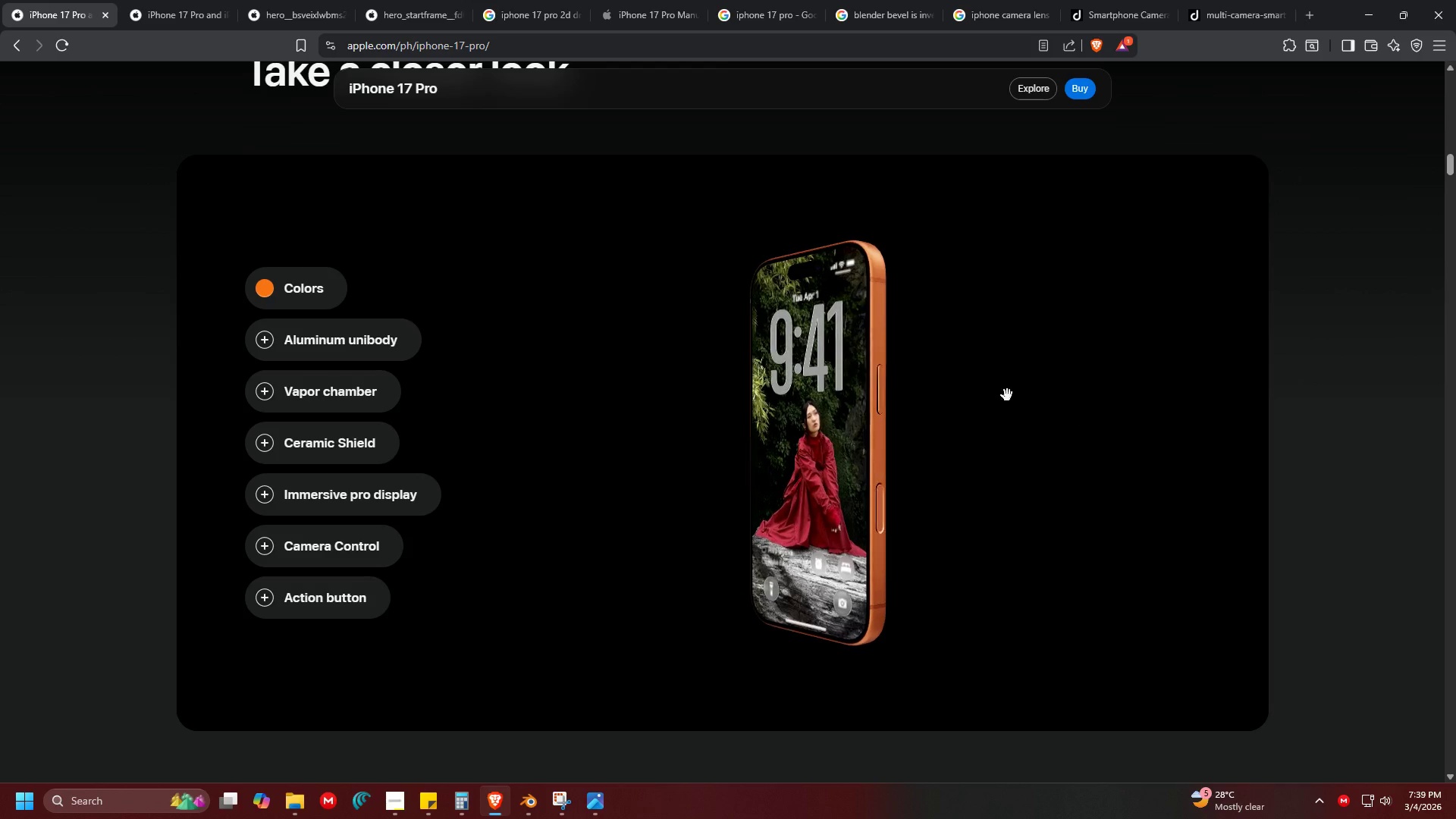 
left_click_drag(start_coordinate=[802, 398], to_coordinate=[924, 411])
 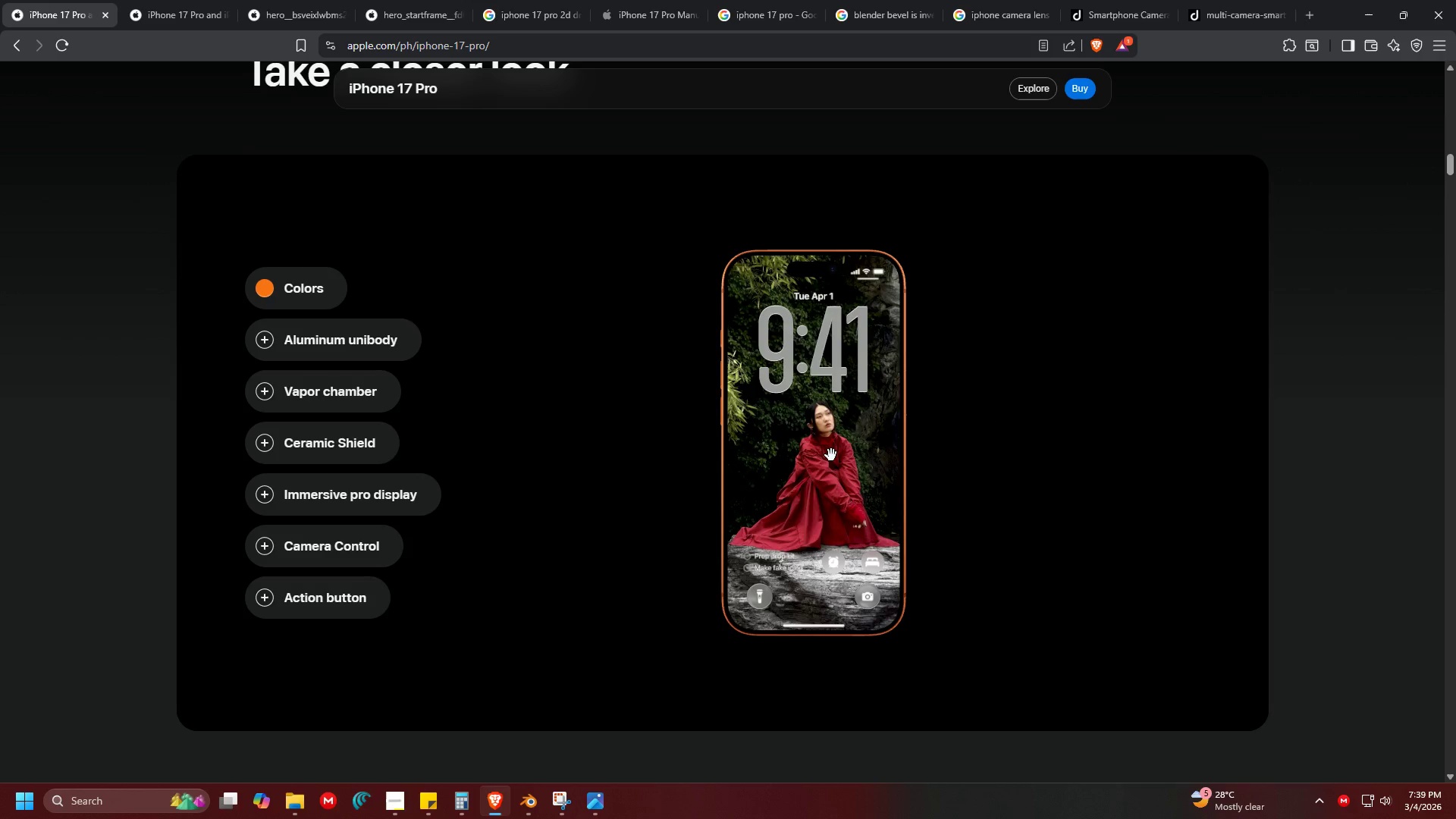 
left_click_drag(start_coordinate=[832, 458], to_coordinate=[874, 450])
 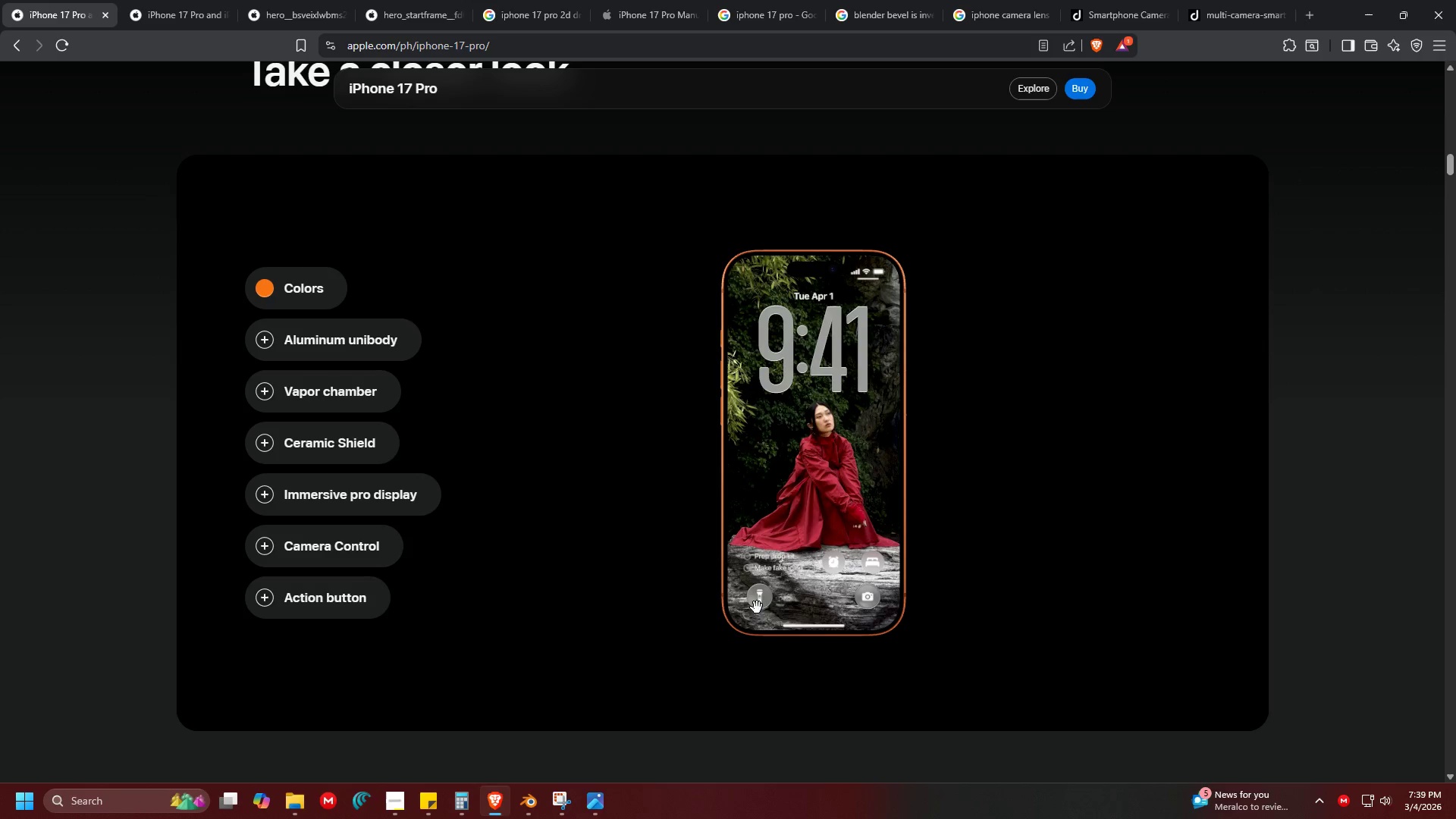 
left_click_drag(start_coordinate=[780, 512], to_coordinate=[1019, 648])
 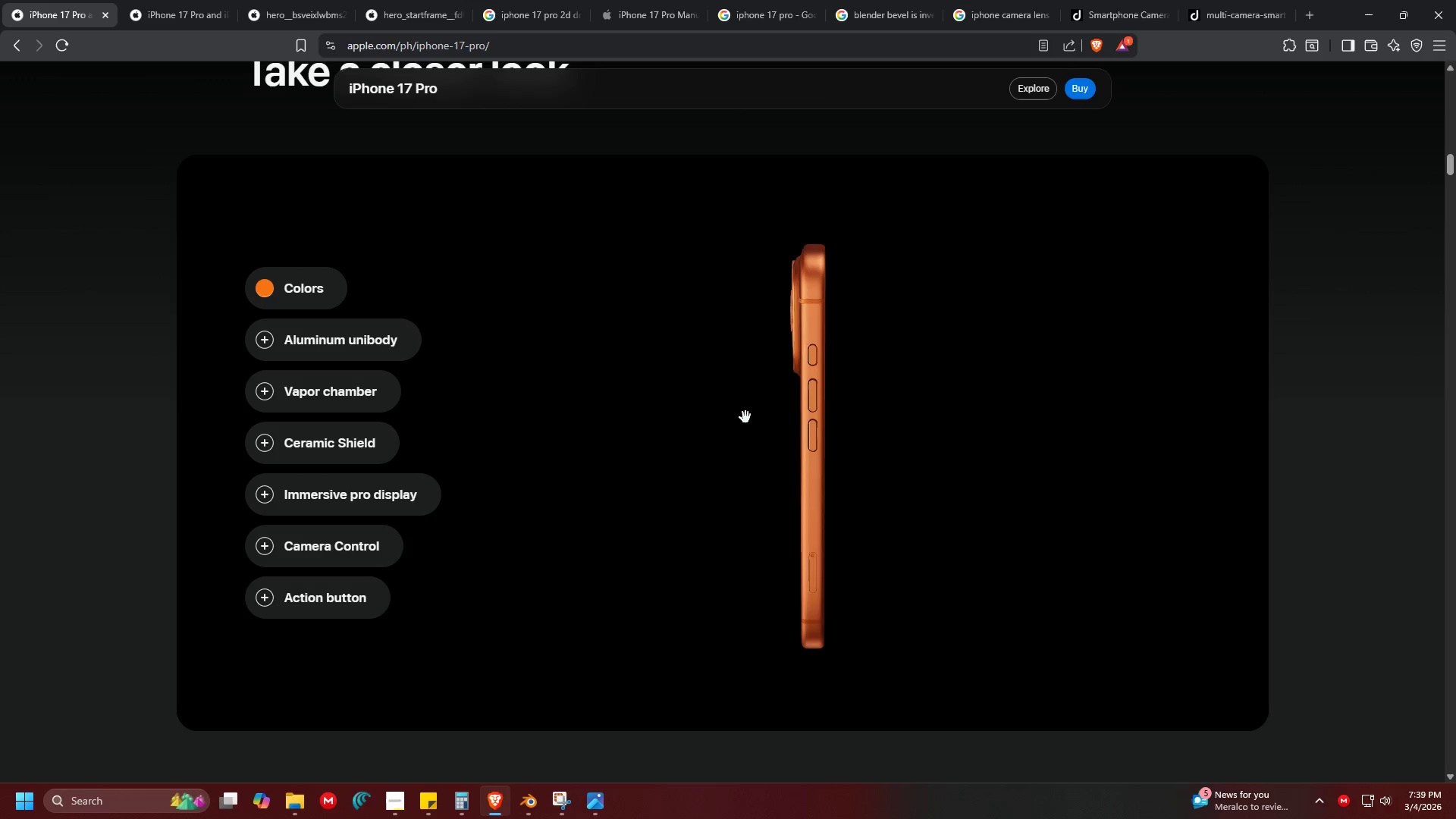 
left_click_drag(start_coordinate=[799, 446], to_coordinate=[924, 262])
 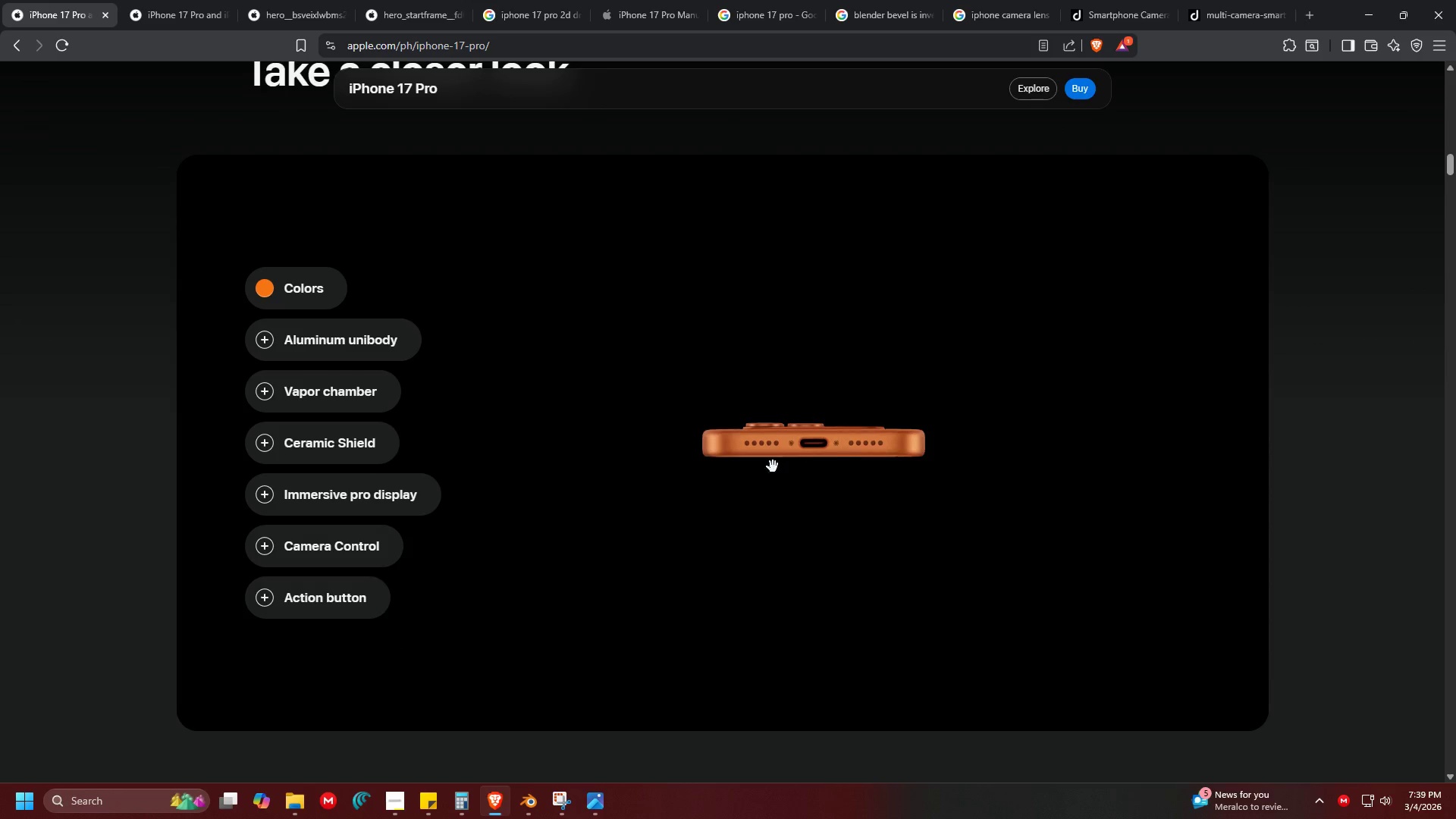 
scroll: coordinate [841, 565], scroll_direction: none, amount: 0.0
 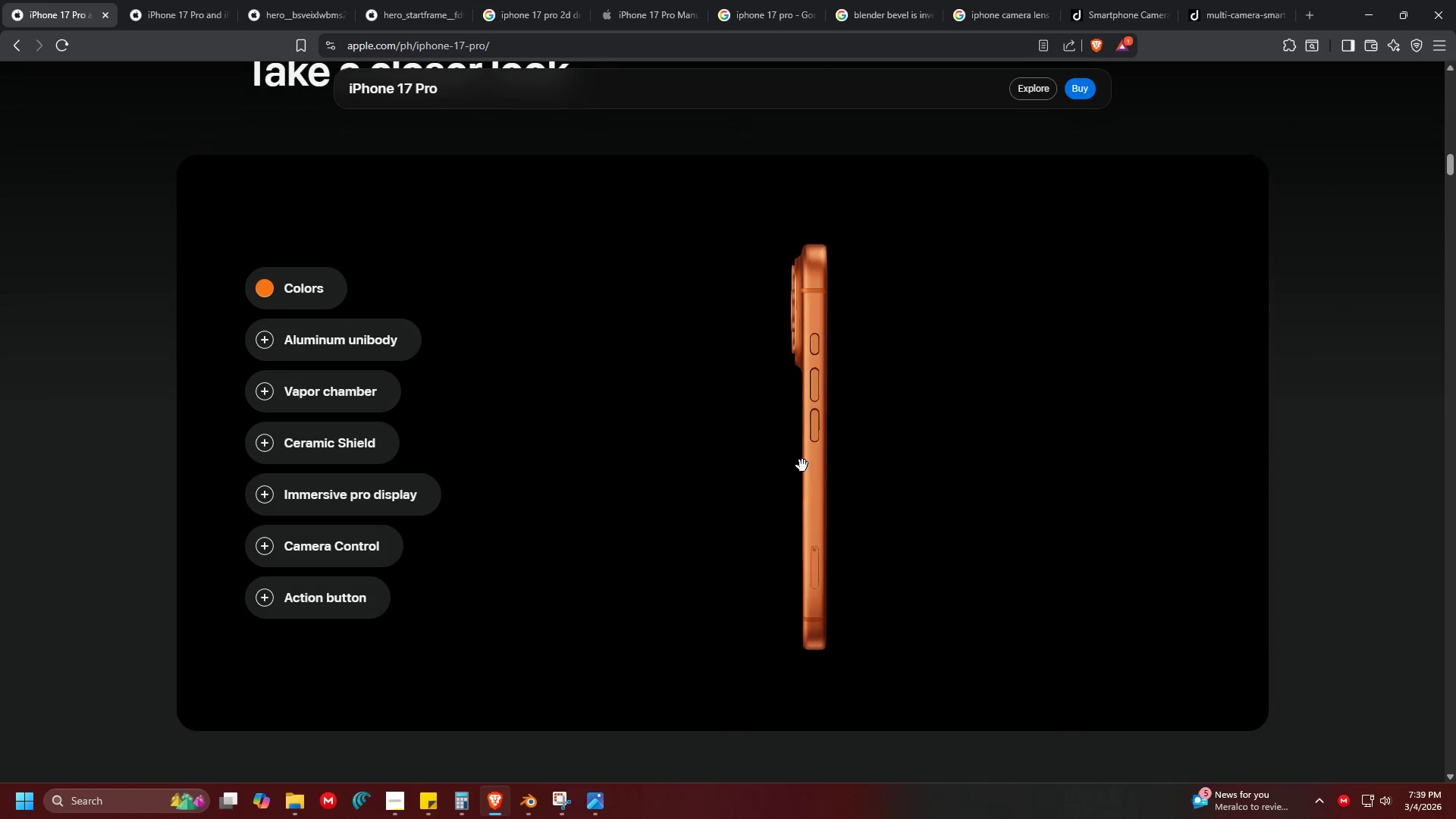 
key(Alt+AltLeft)
 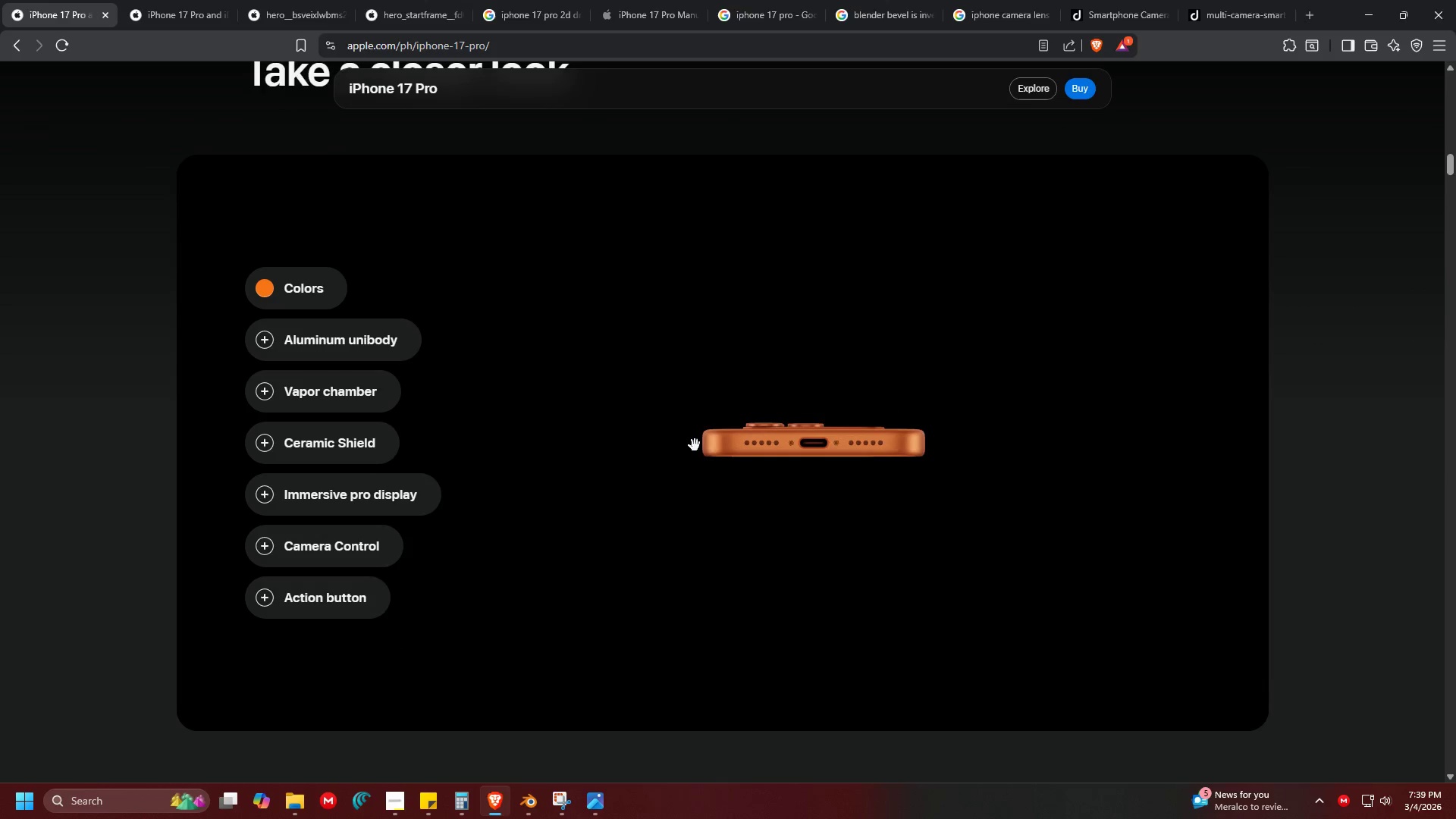 
key(Alt+Tab)
 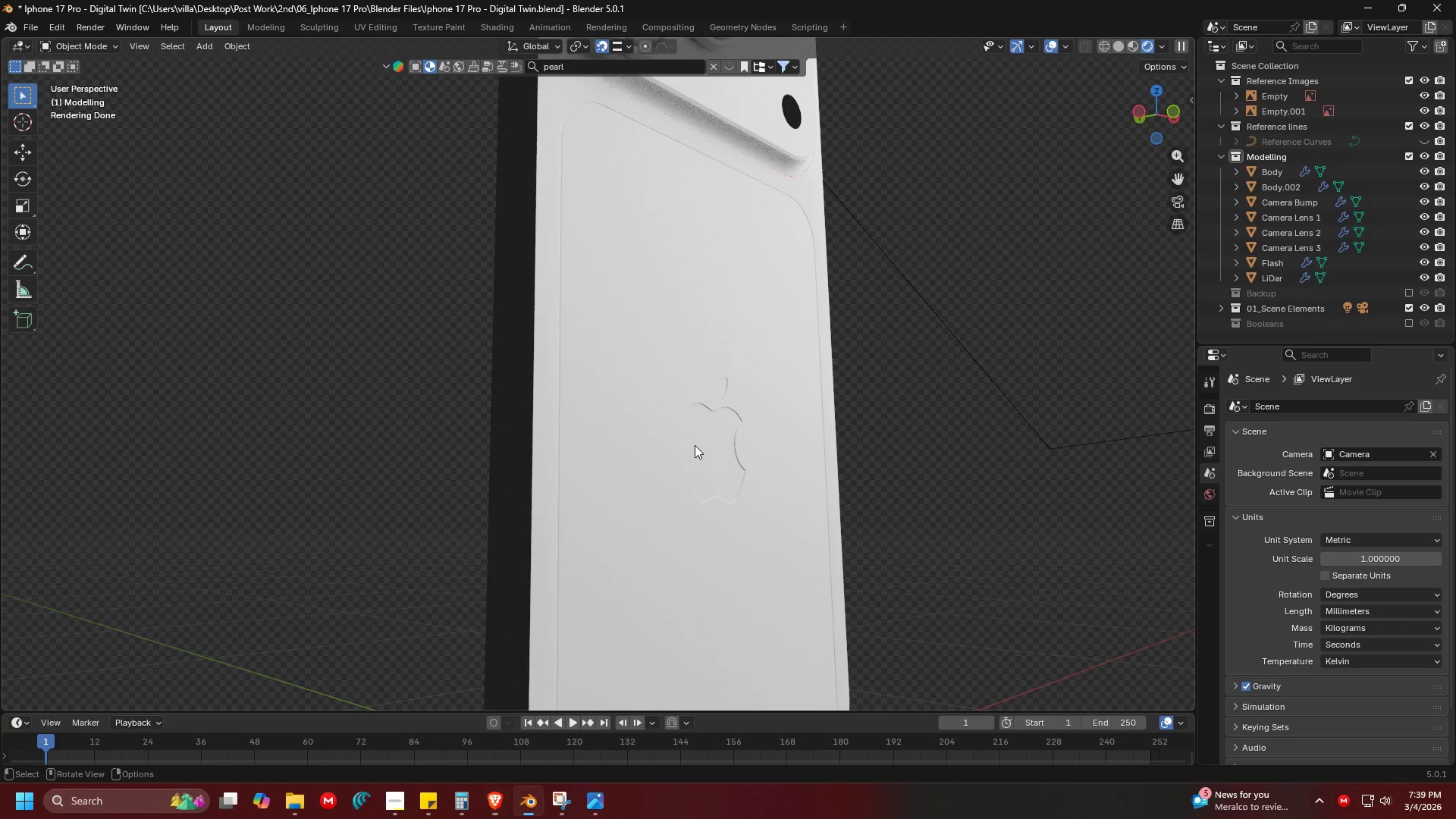 
scroll: coordinate [695, 445], scroll_direction: down, amount: 6.0
 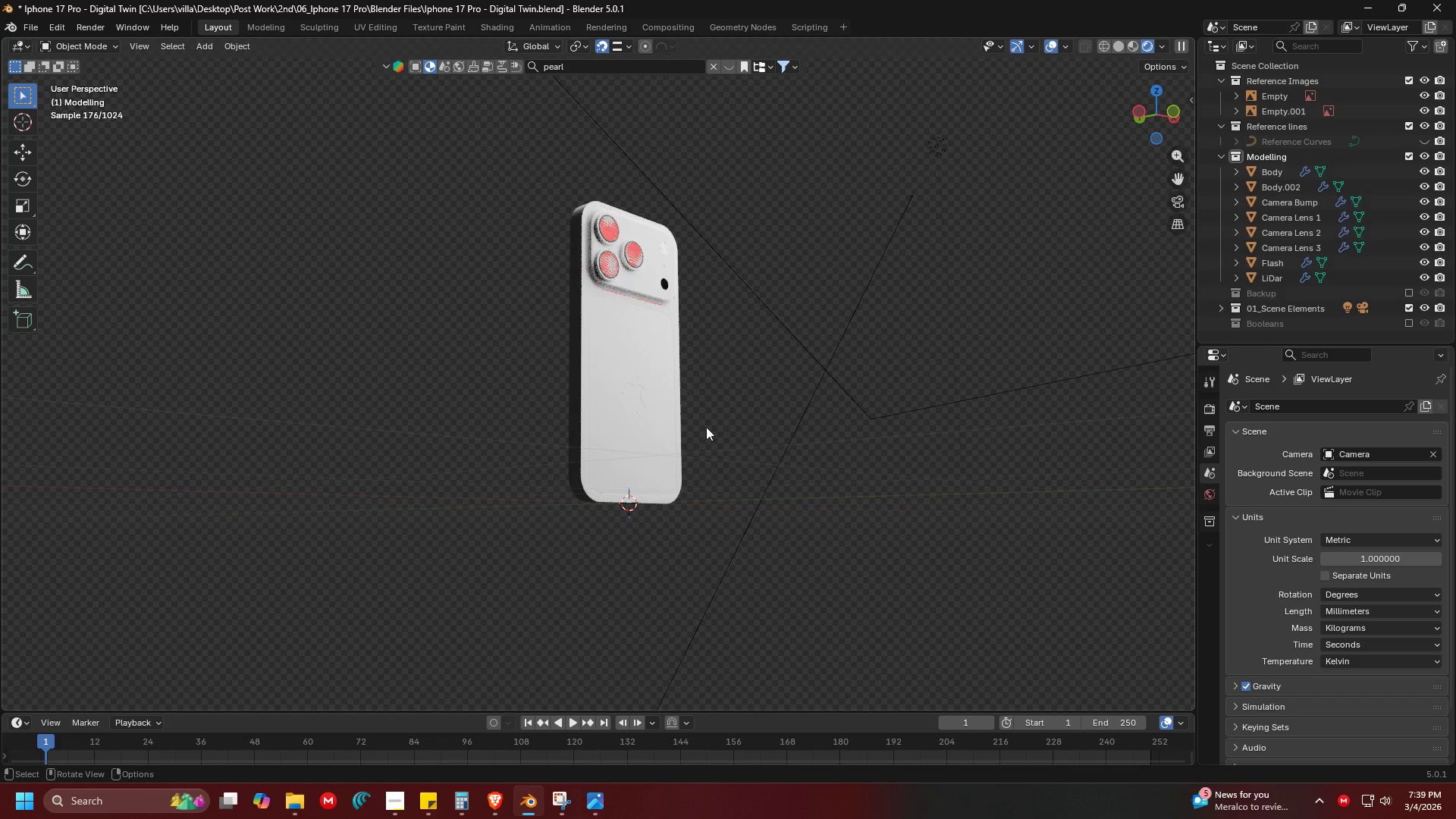 
left_click([662, 391])
 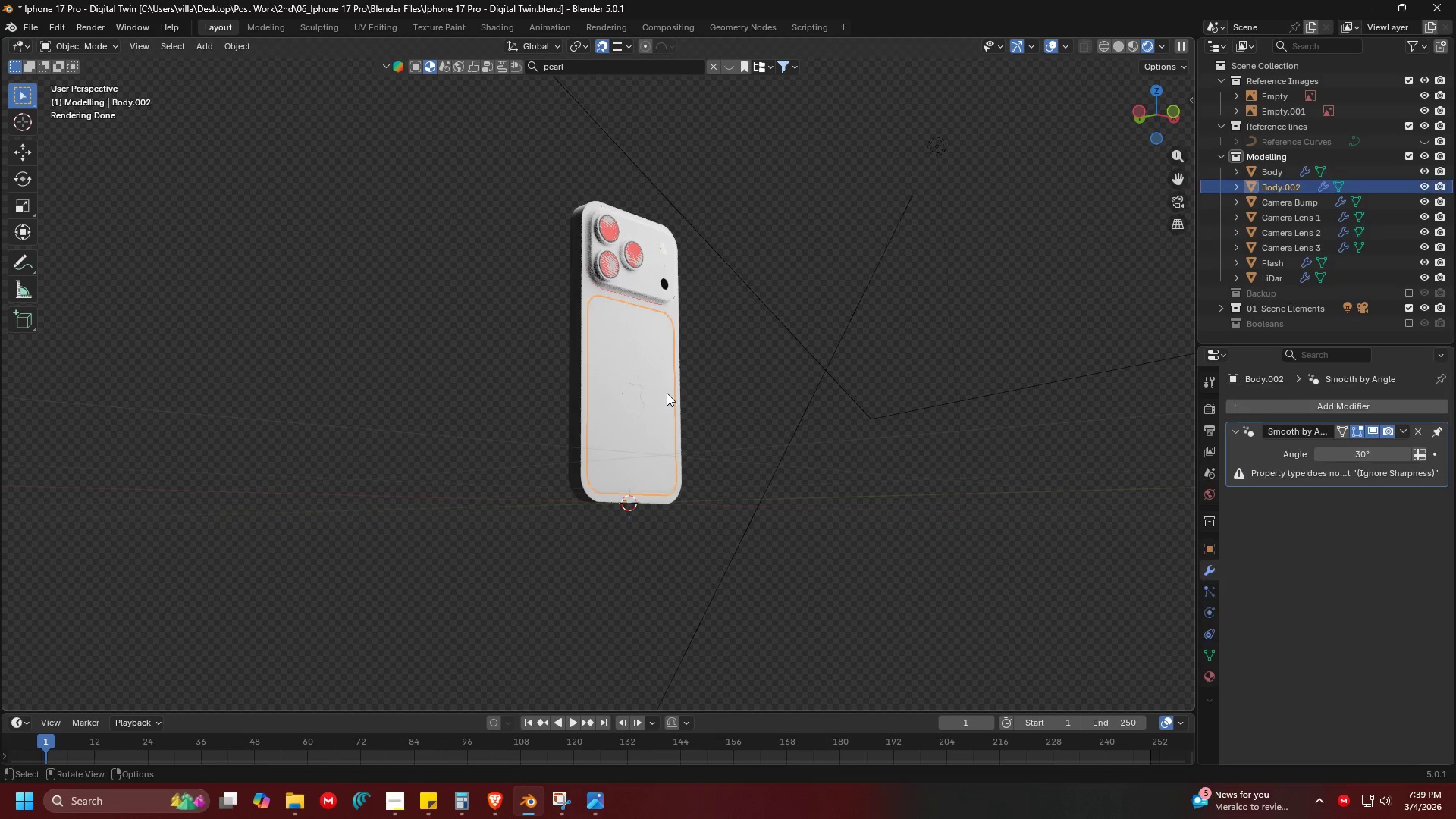 
key(Shift+ShiftLeft)
 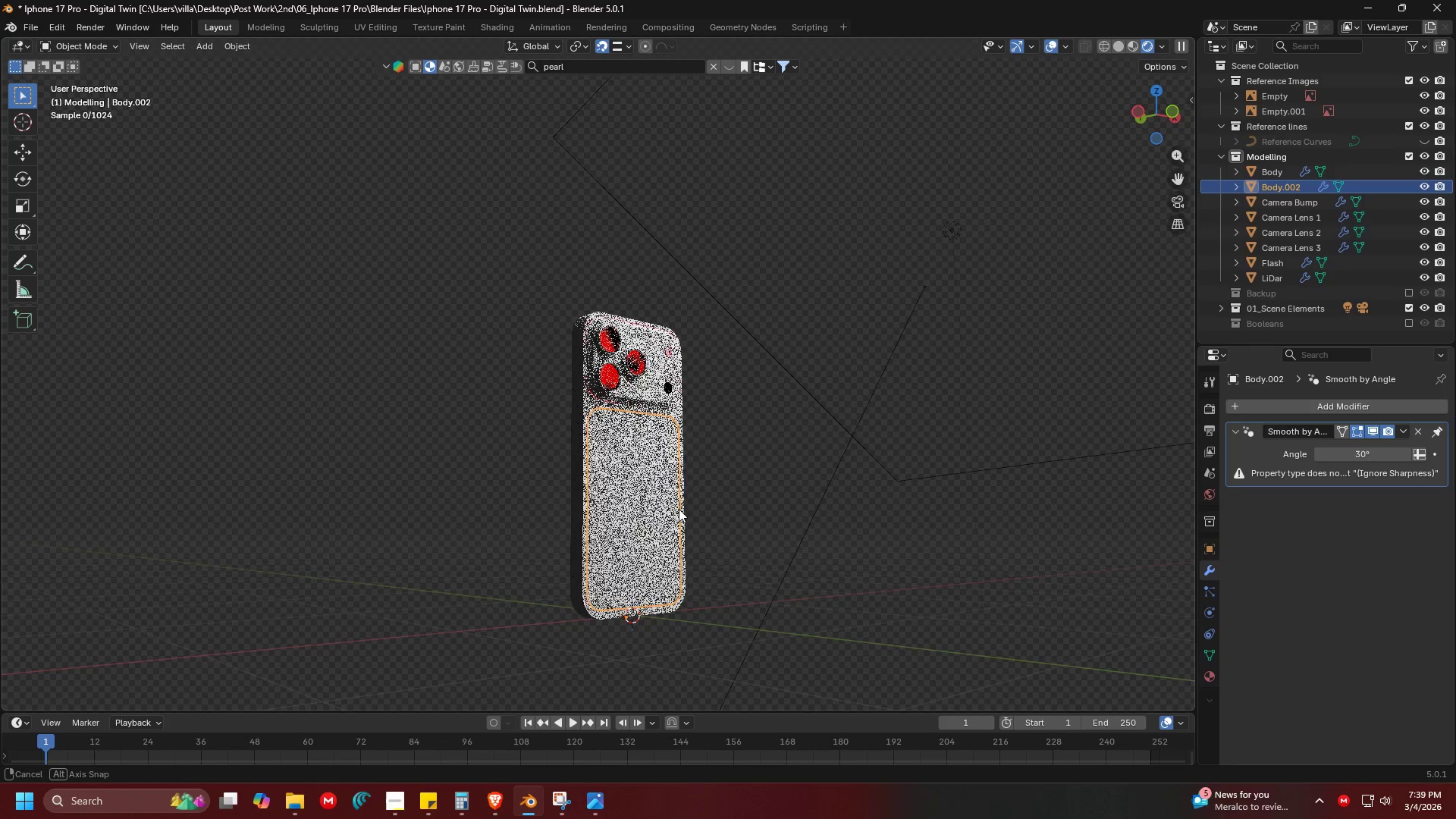 
scroll: coordinate [634, 491], scroll_direction: up, amount: 4.0
 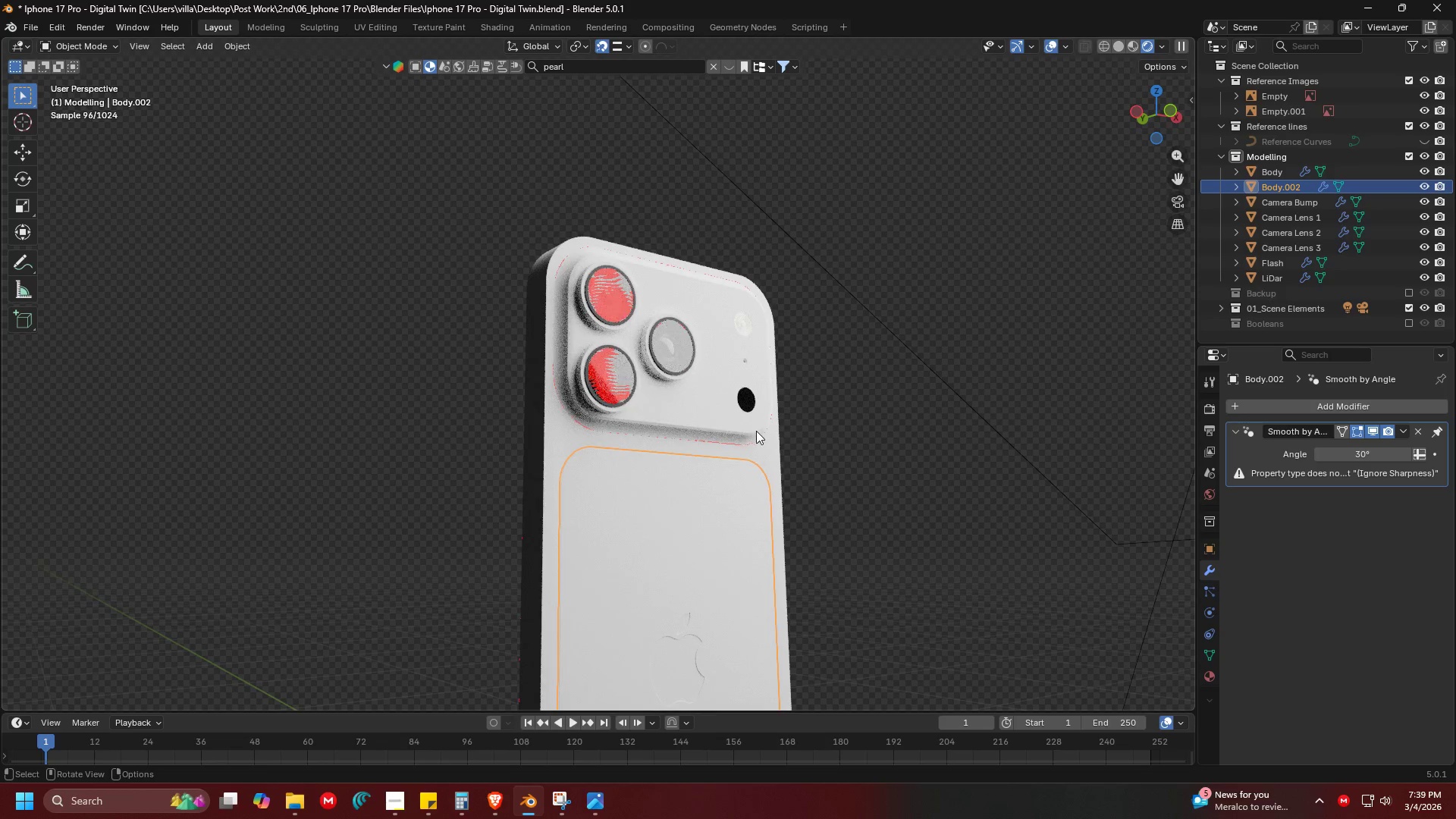 
left_click([767, 435])
 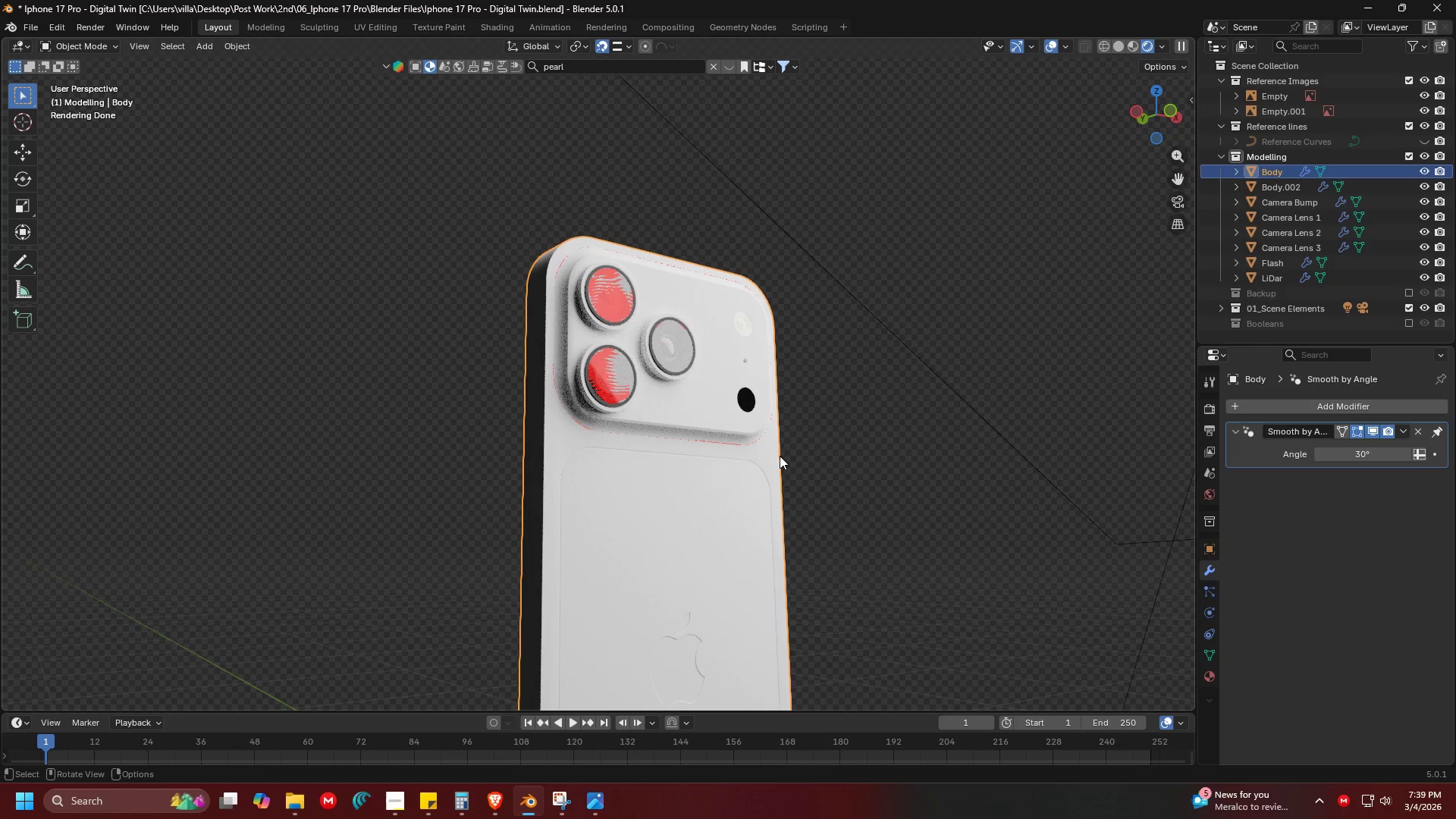 
key(Tab)
 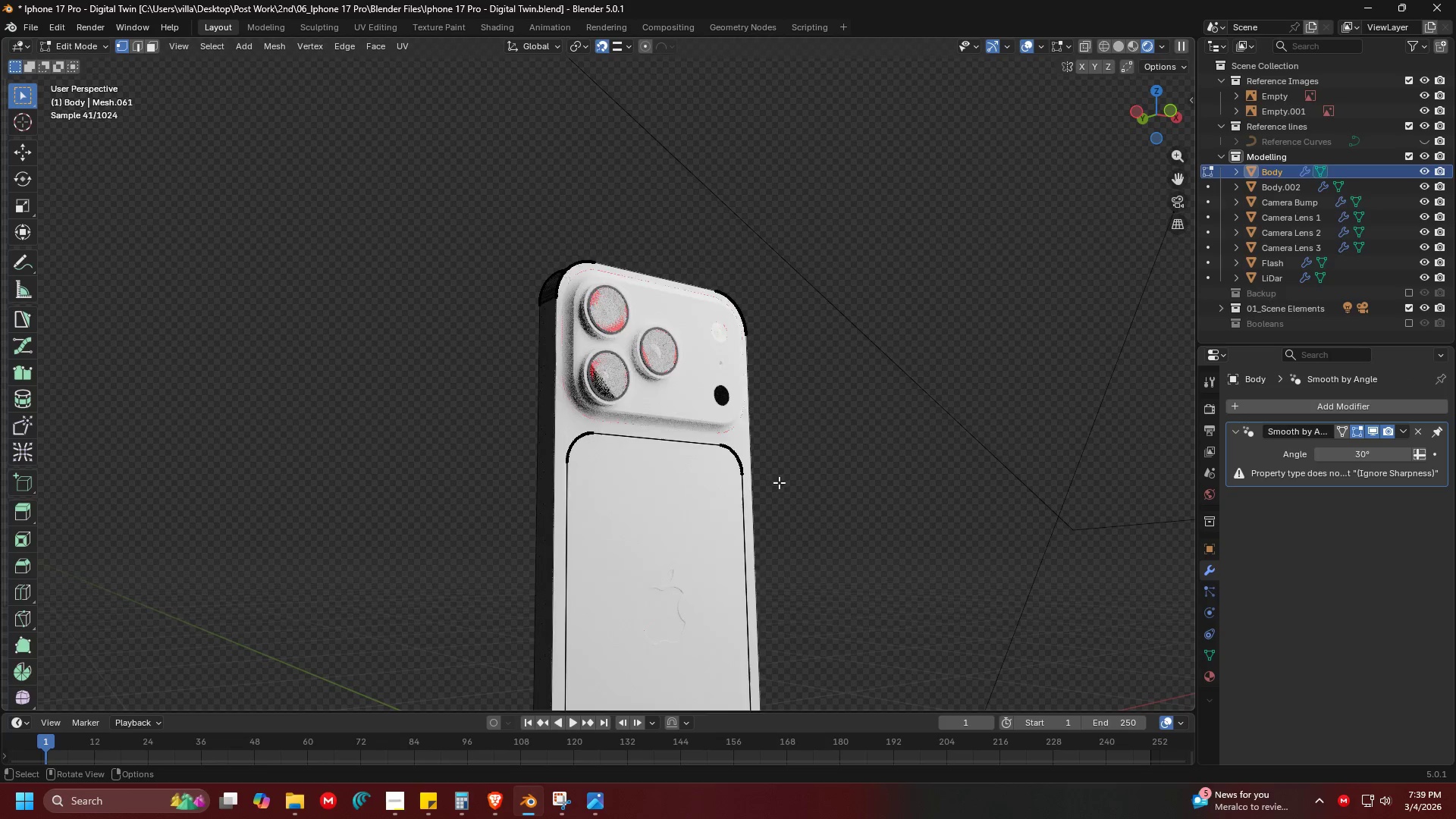 
key(Shift+ShiftLeft)
 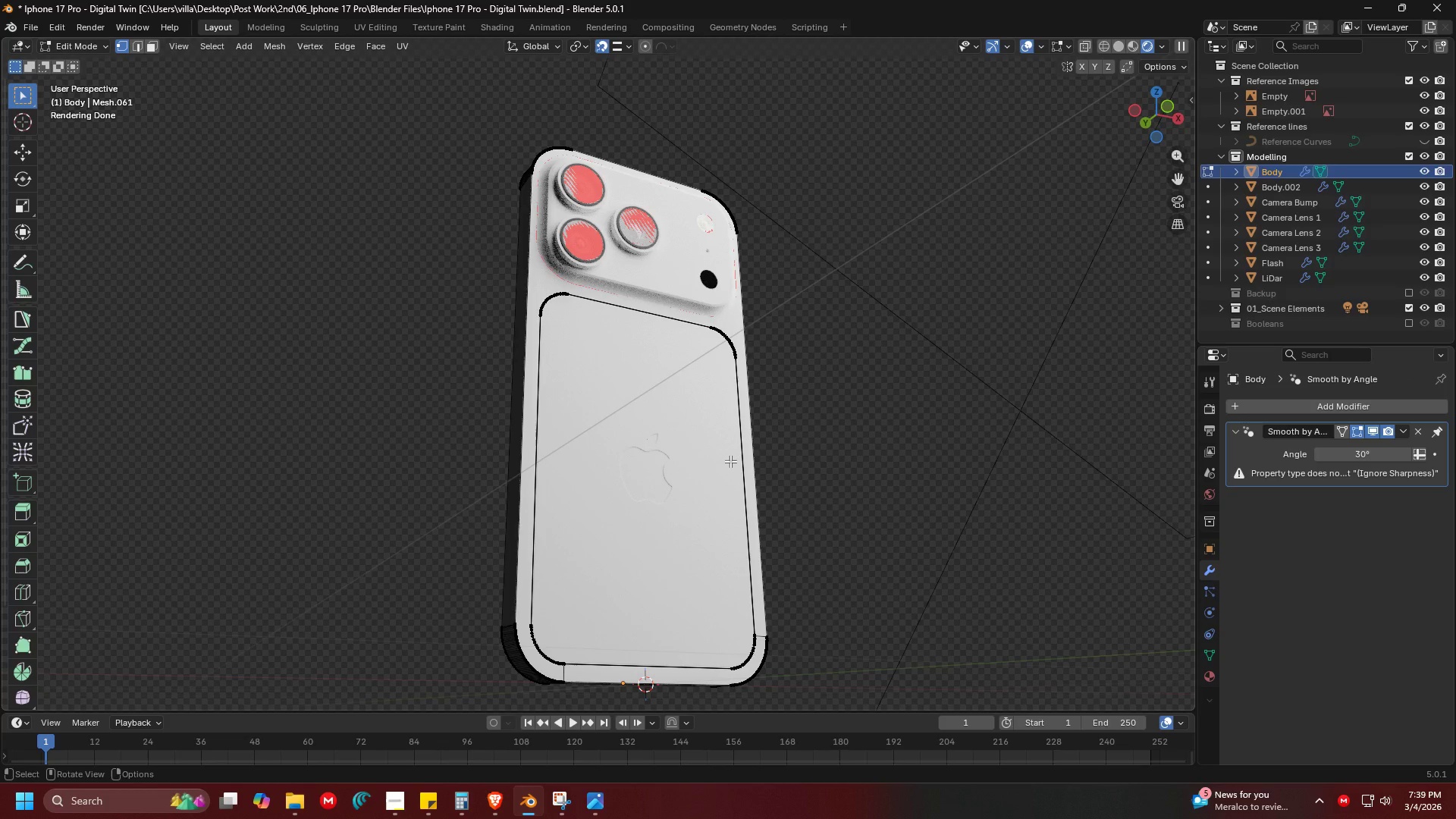 
scroll: coordinate [779, 481], scroll_direction: down, amount: 1.0
 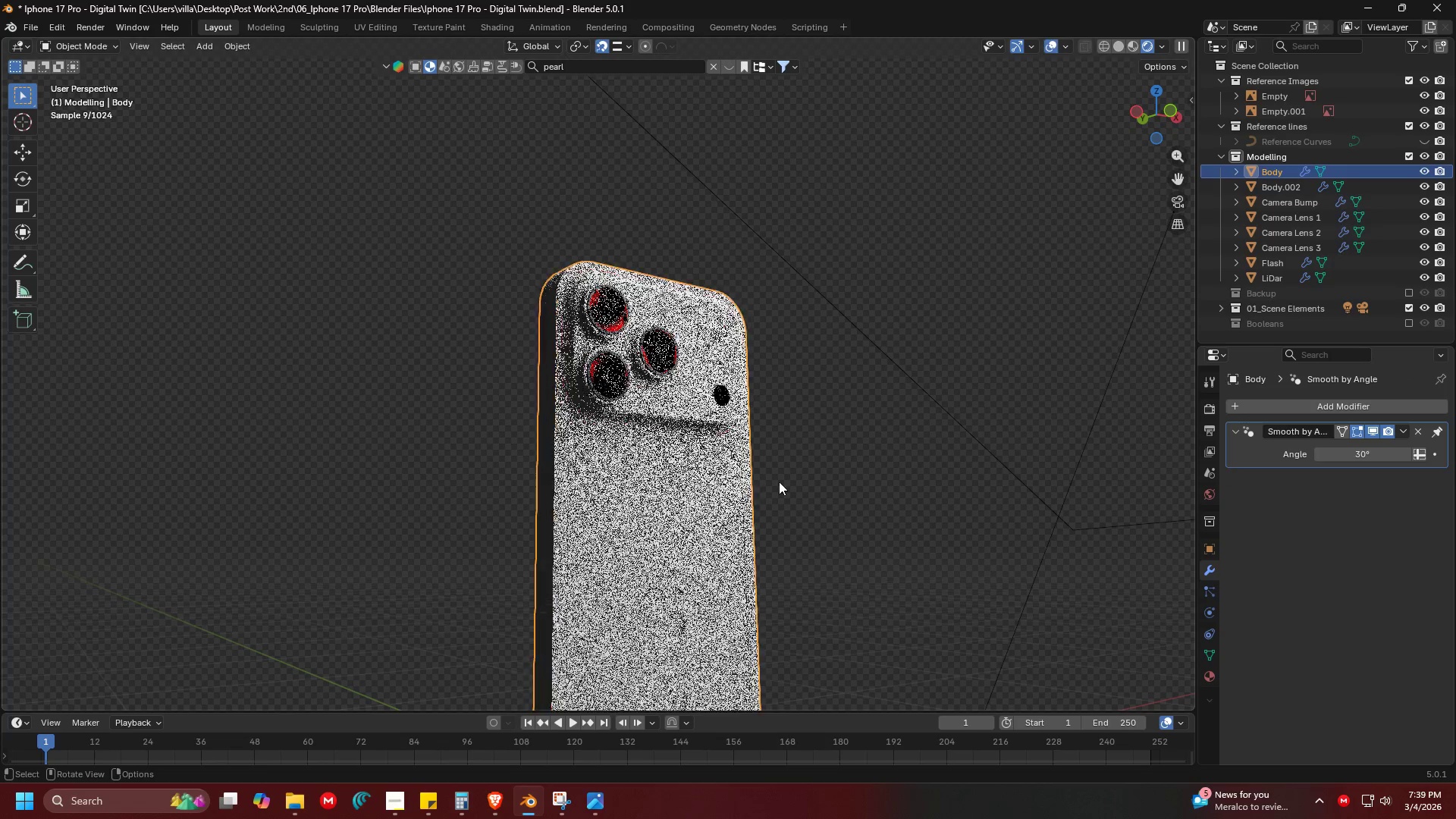 
left_click([797, 435])
 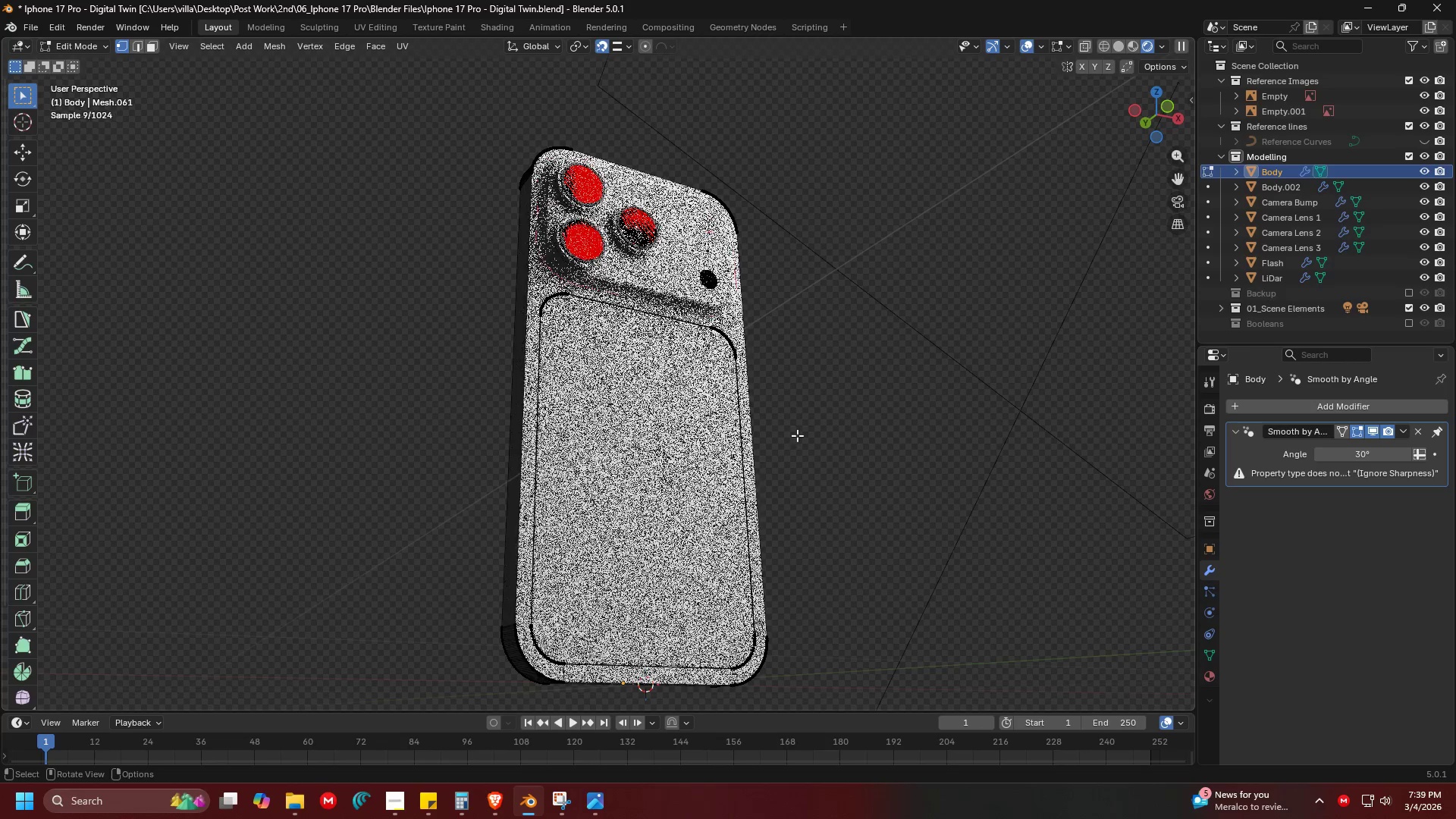 
key(Z)
 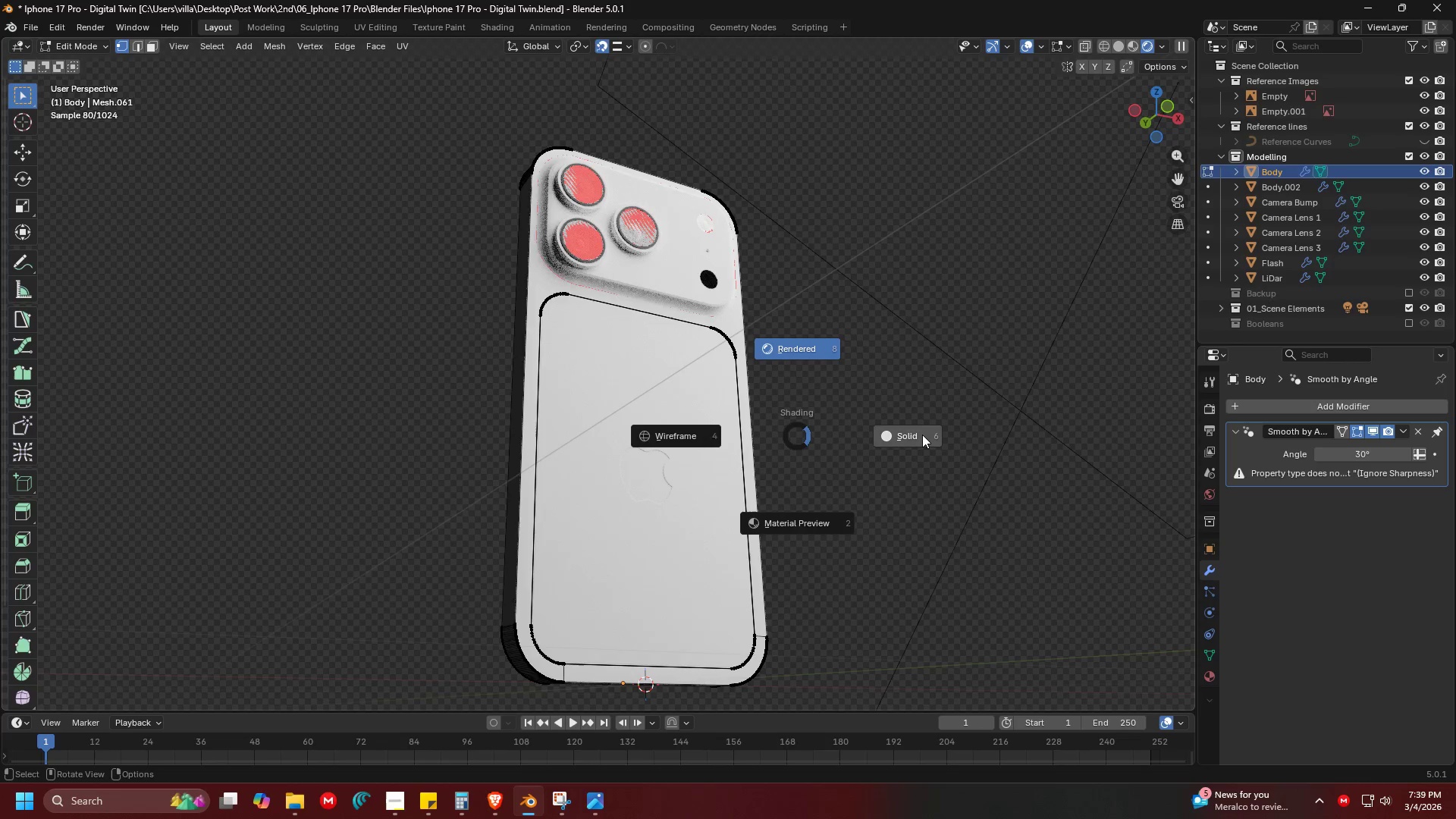 
left_click_drag(start_coordinate=[918, 435], to_coordinate=[922, 435])
 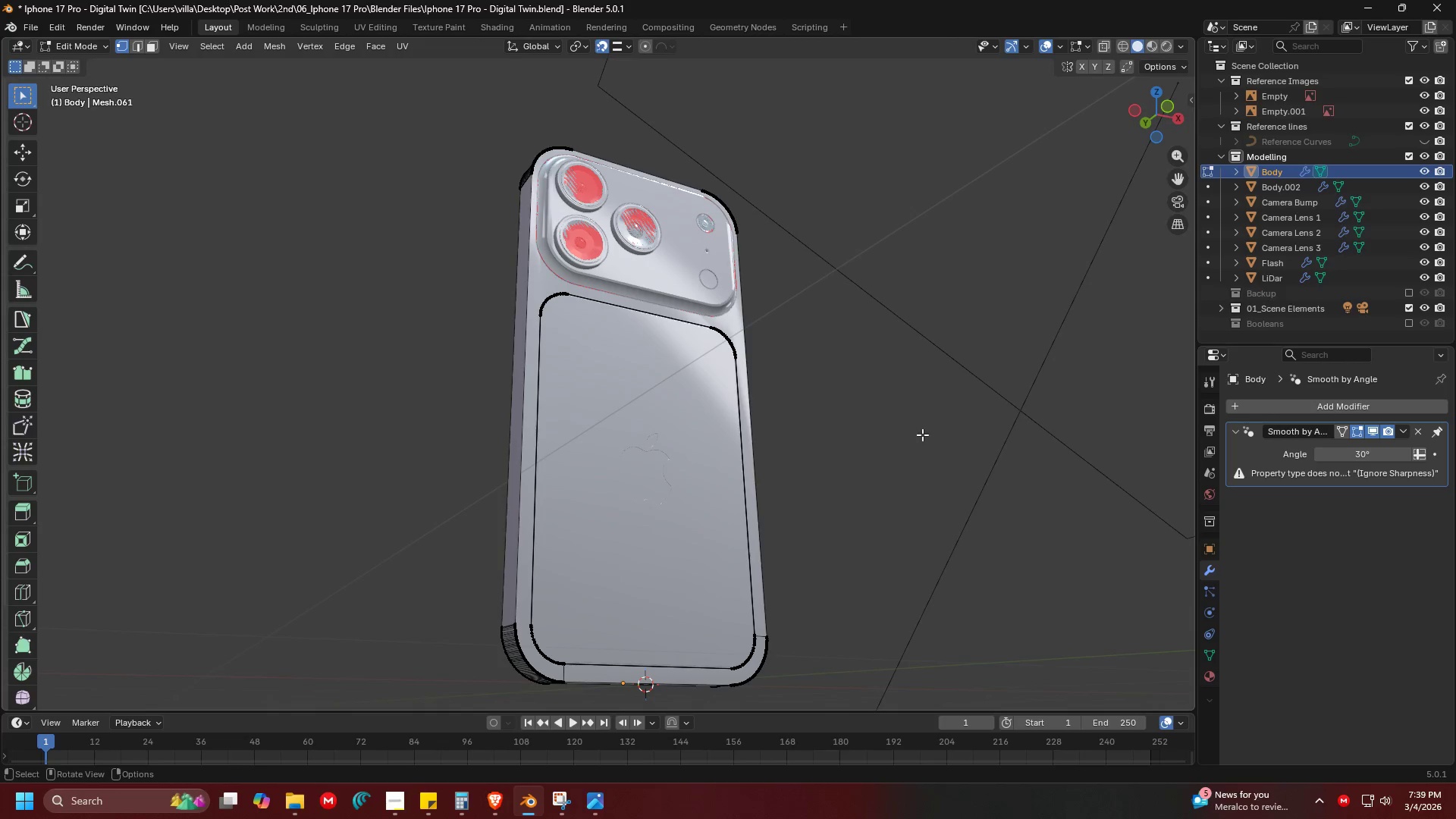 
key(Control+S)
 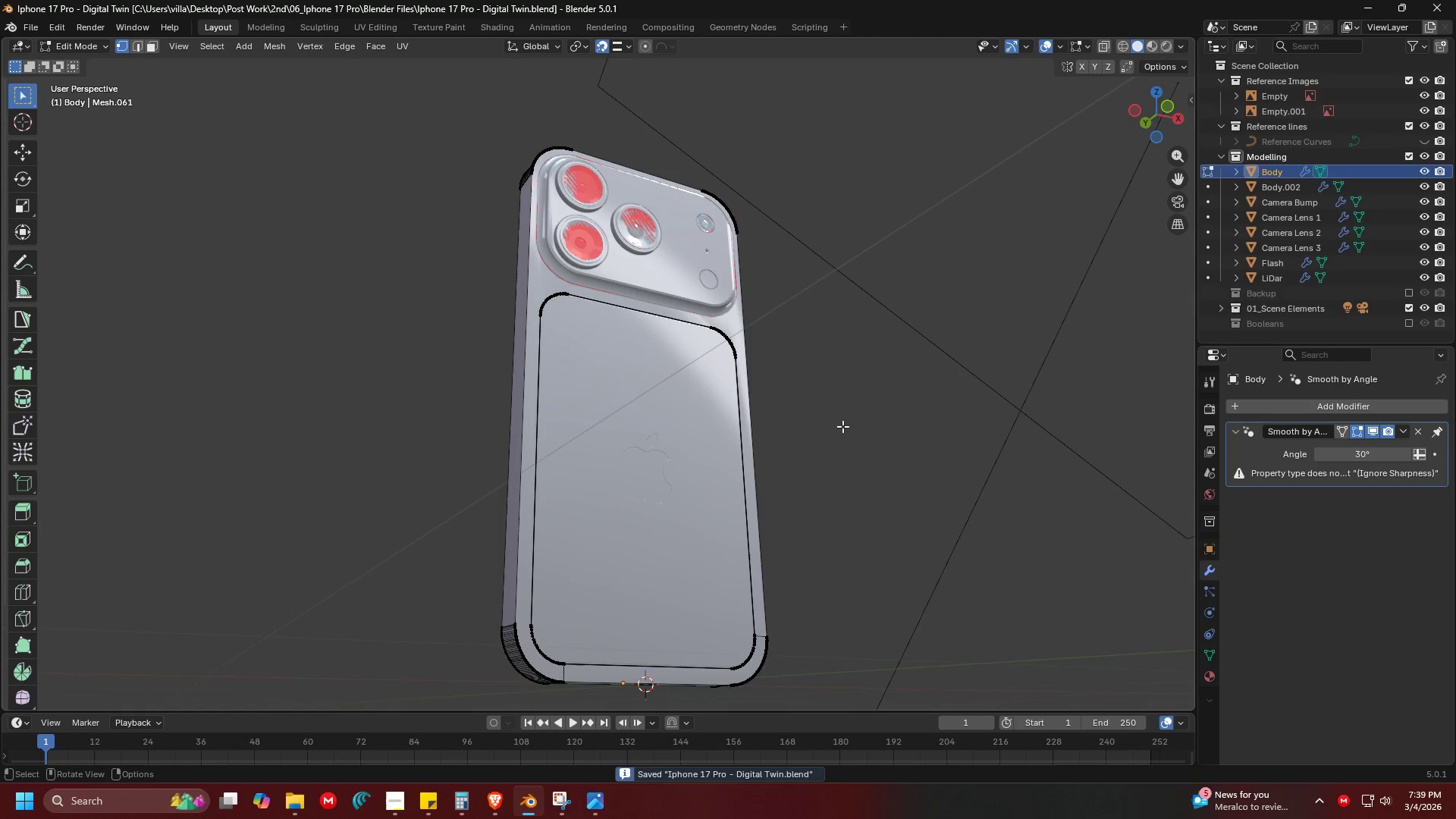 
key(Shift+ShiftLeft)
 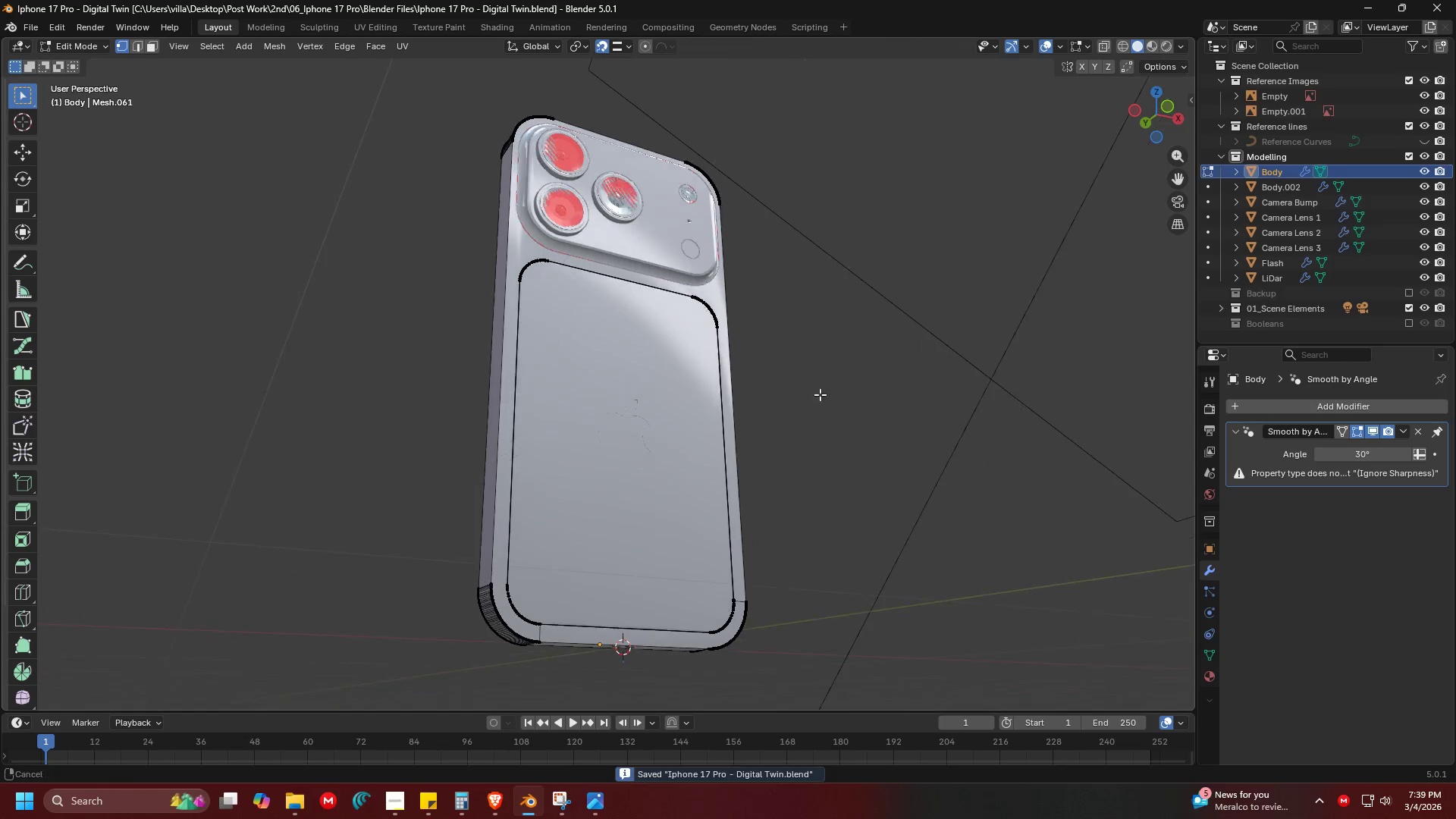 
scroll: coordinate [766, 386], scroll_direction: down, amount: 4.0
 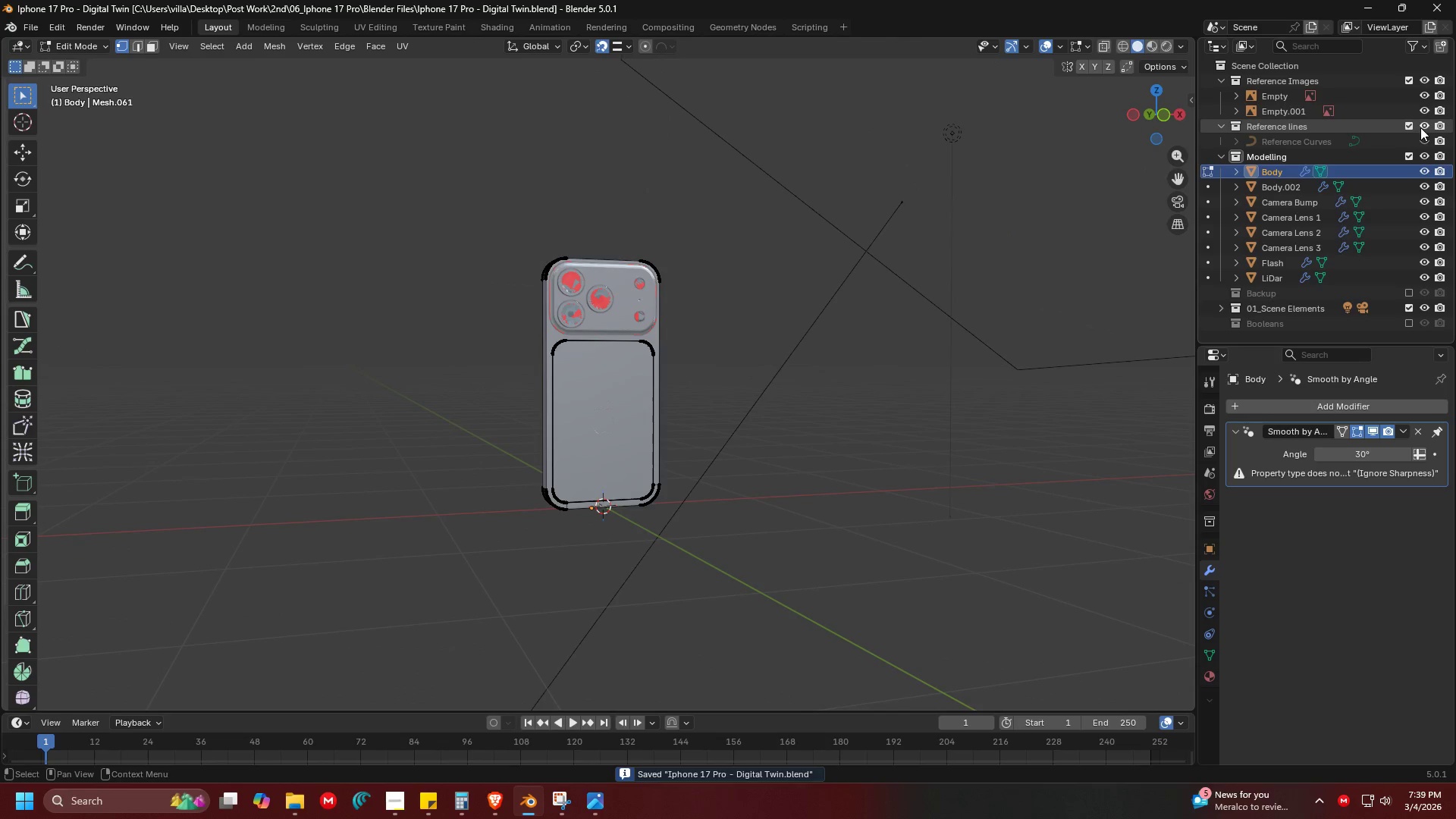 
left_click([1425, 136])
 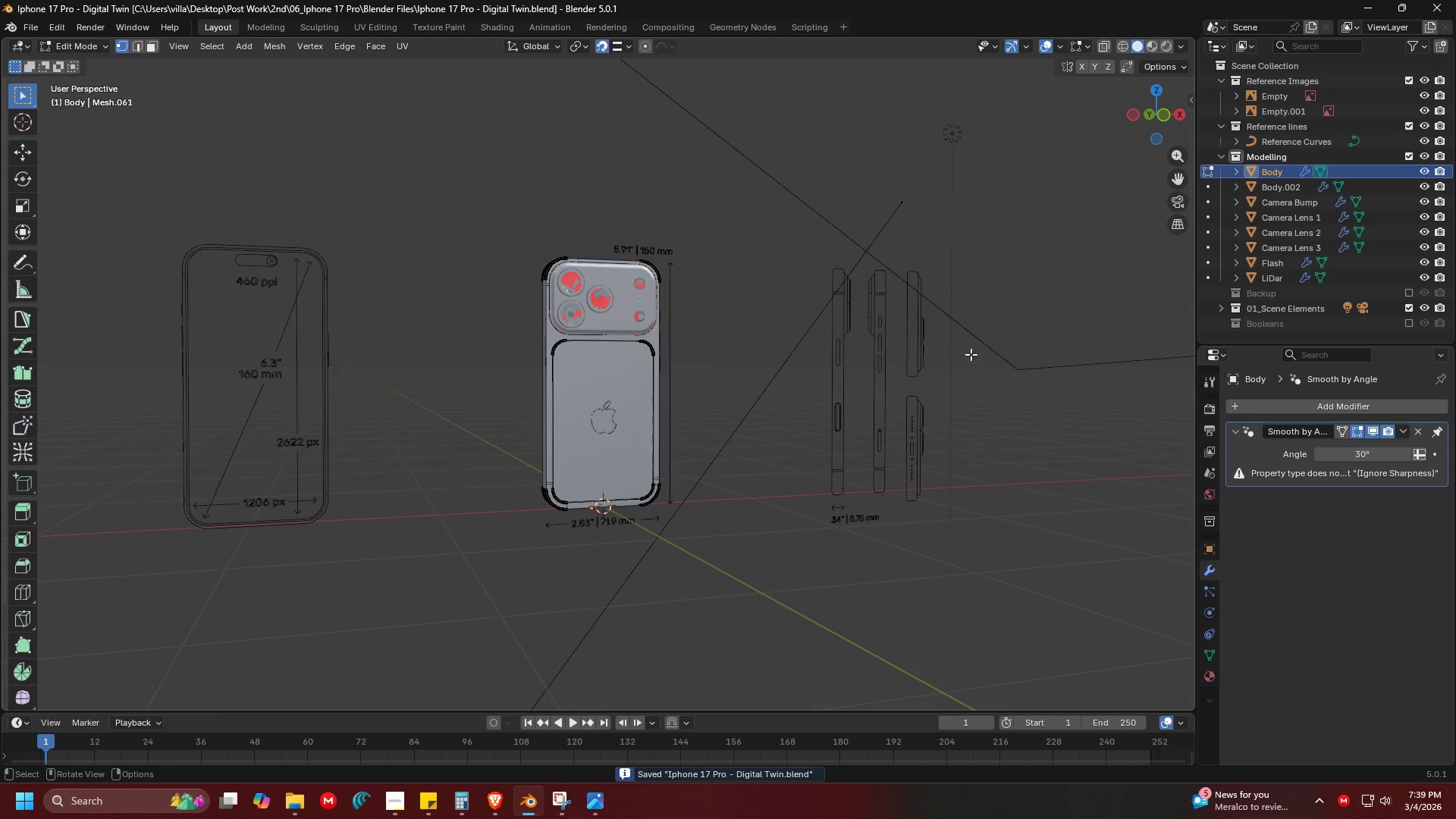 
key(Shift+ShiftLeft)
 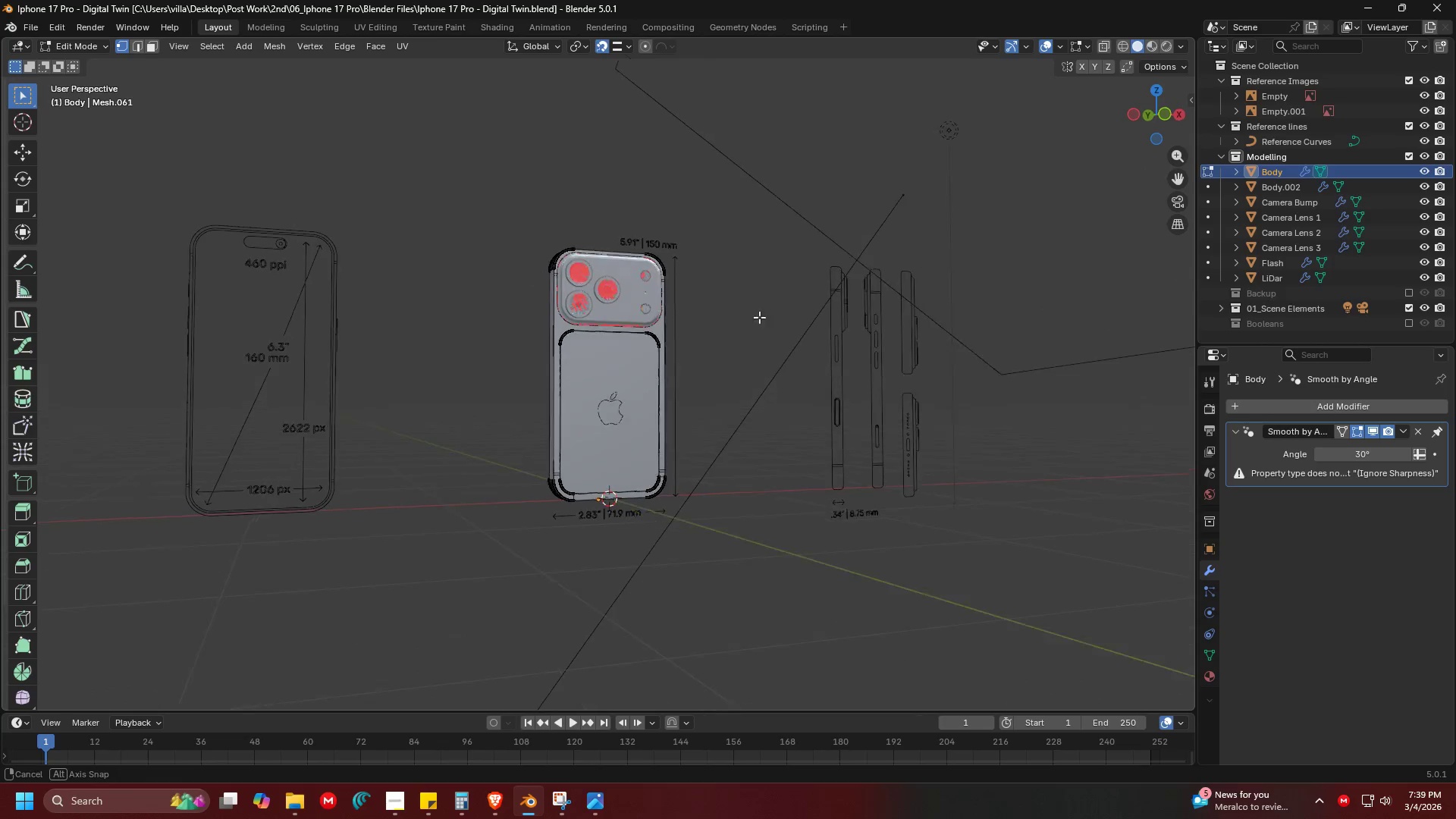 
left_click([771, 306])
 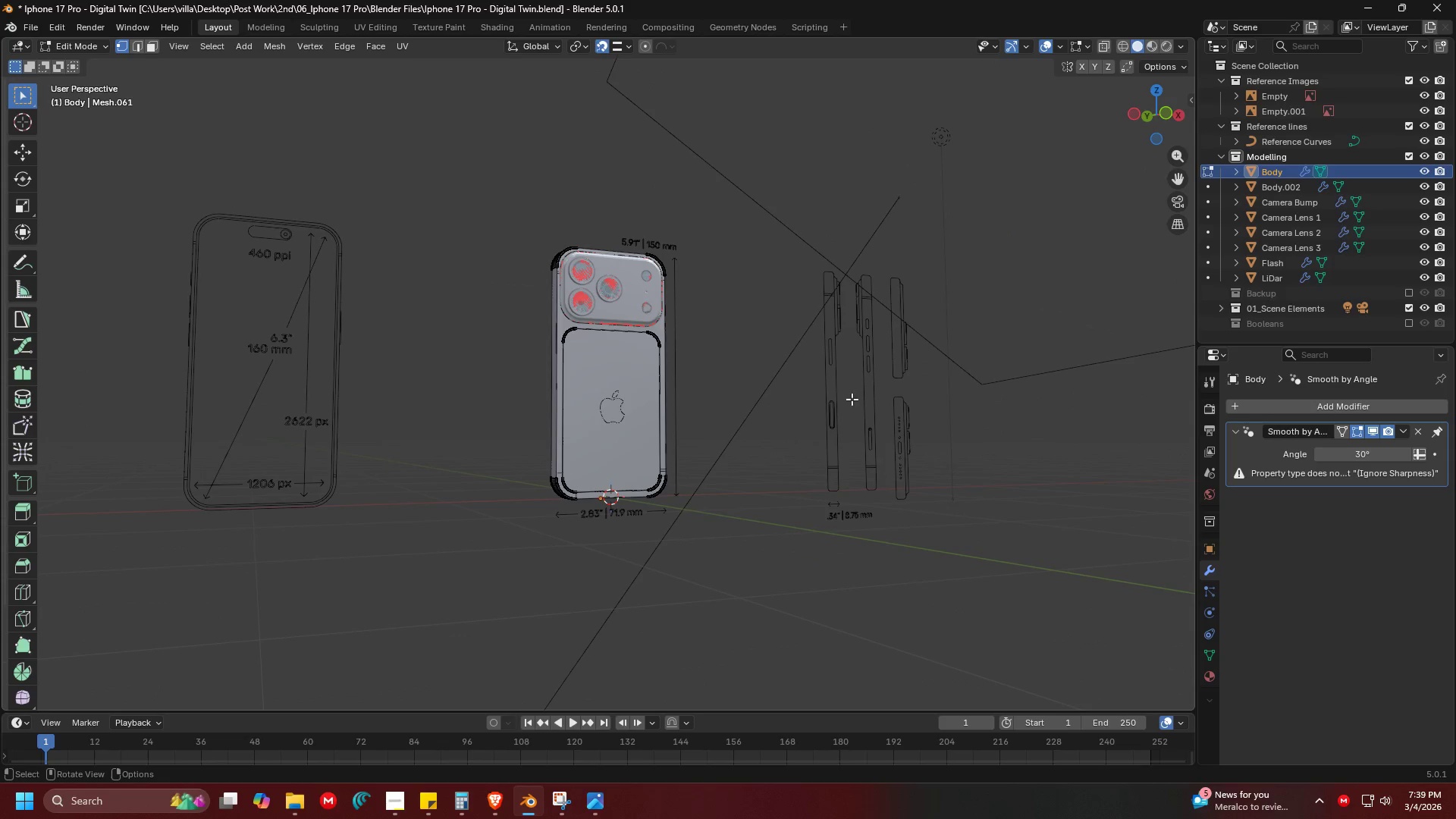 
left_click([850, 399])
 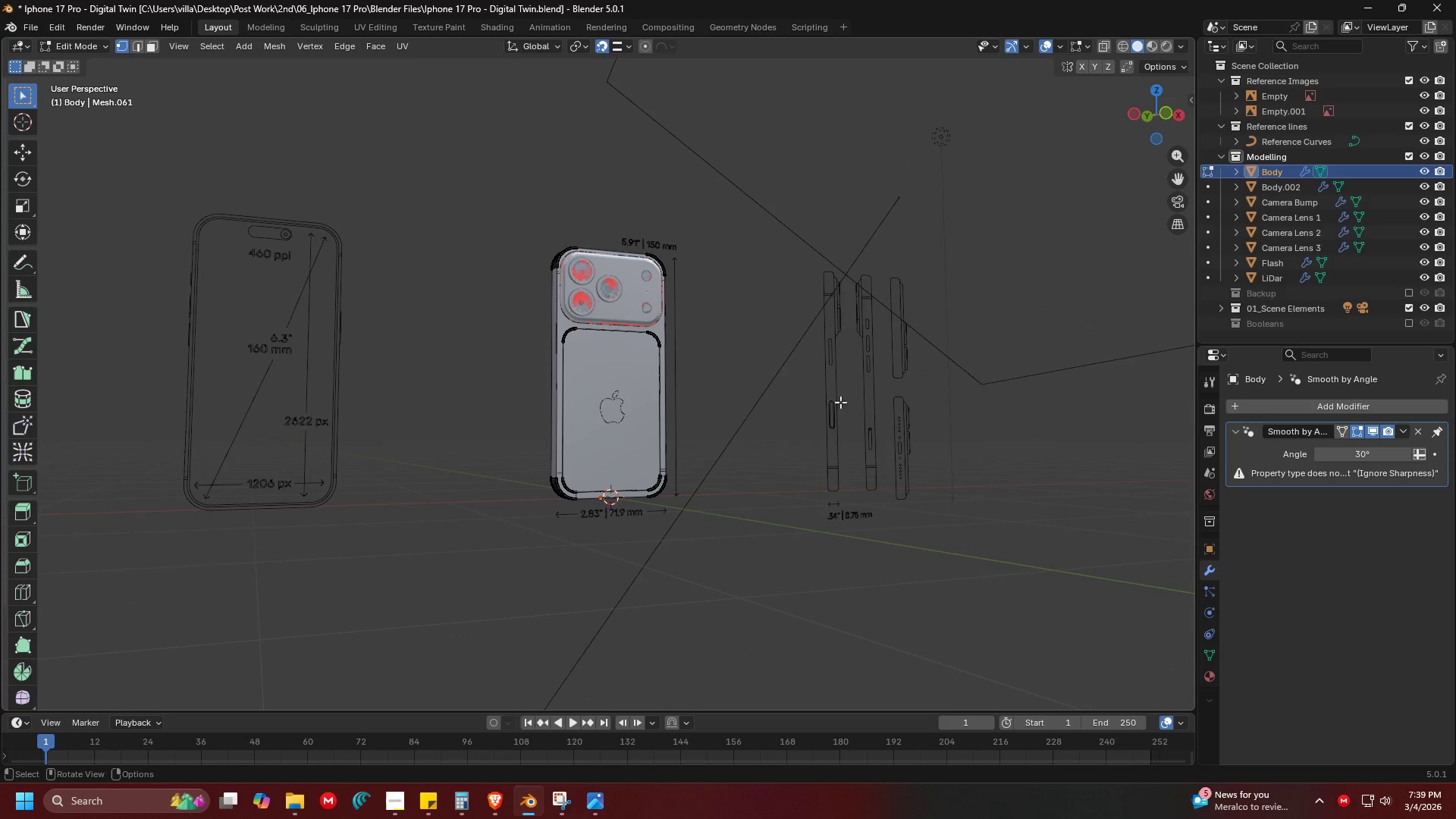 
left_click([836, 400])
 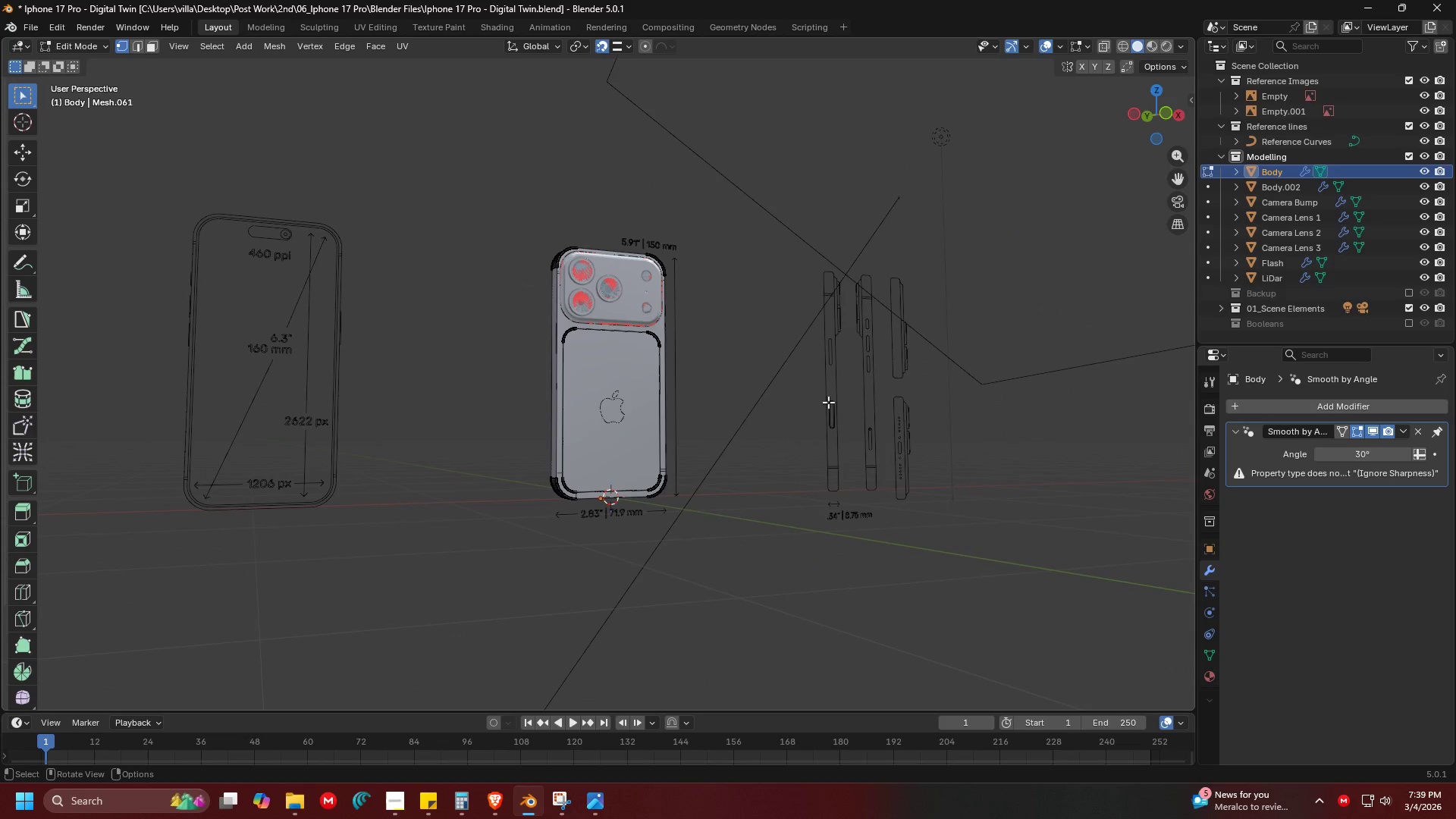 
left_click([827, 403])
 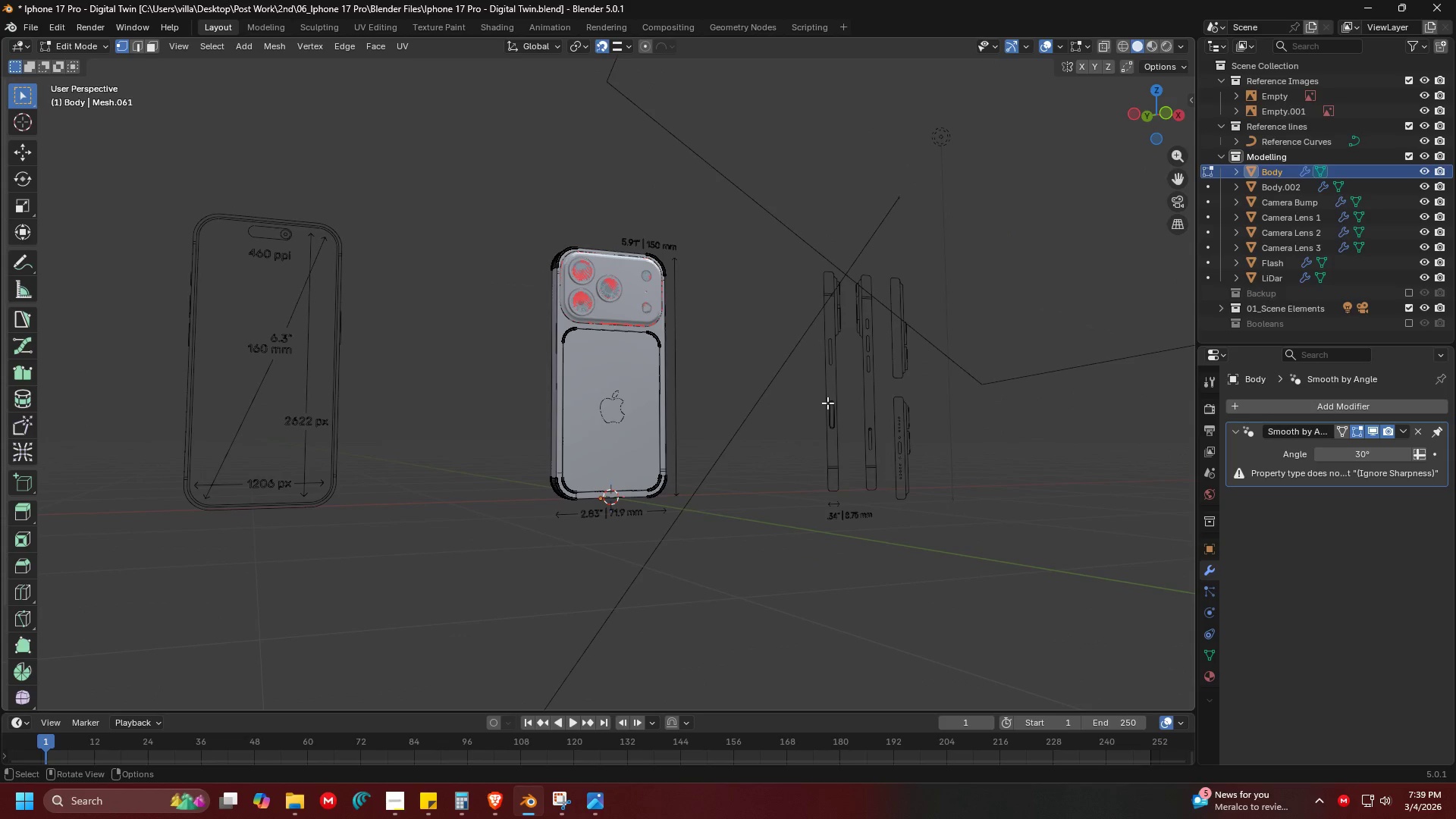 
key(Tab)
 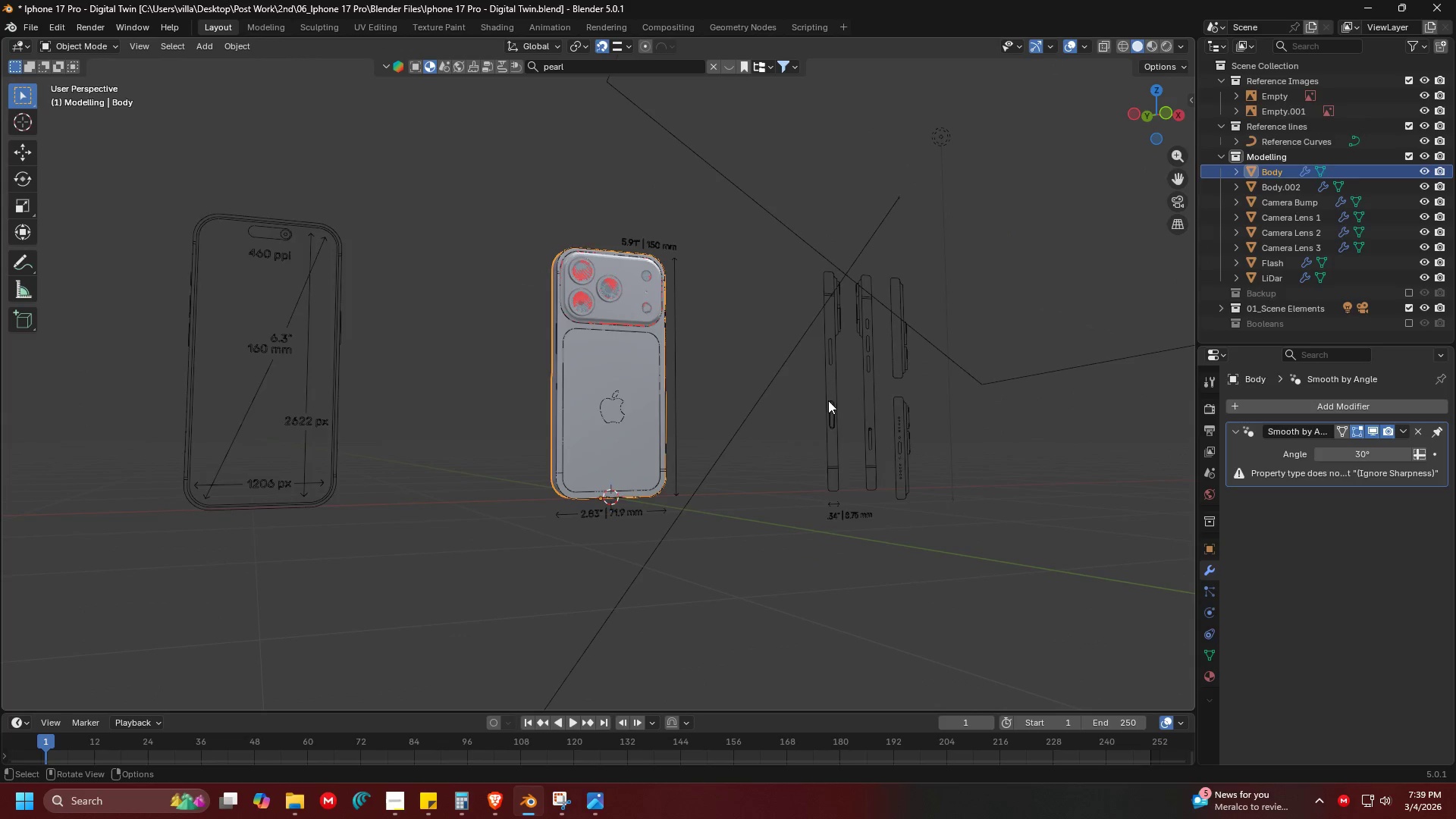 
left_click([831, 397])
 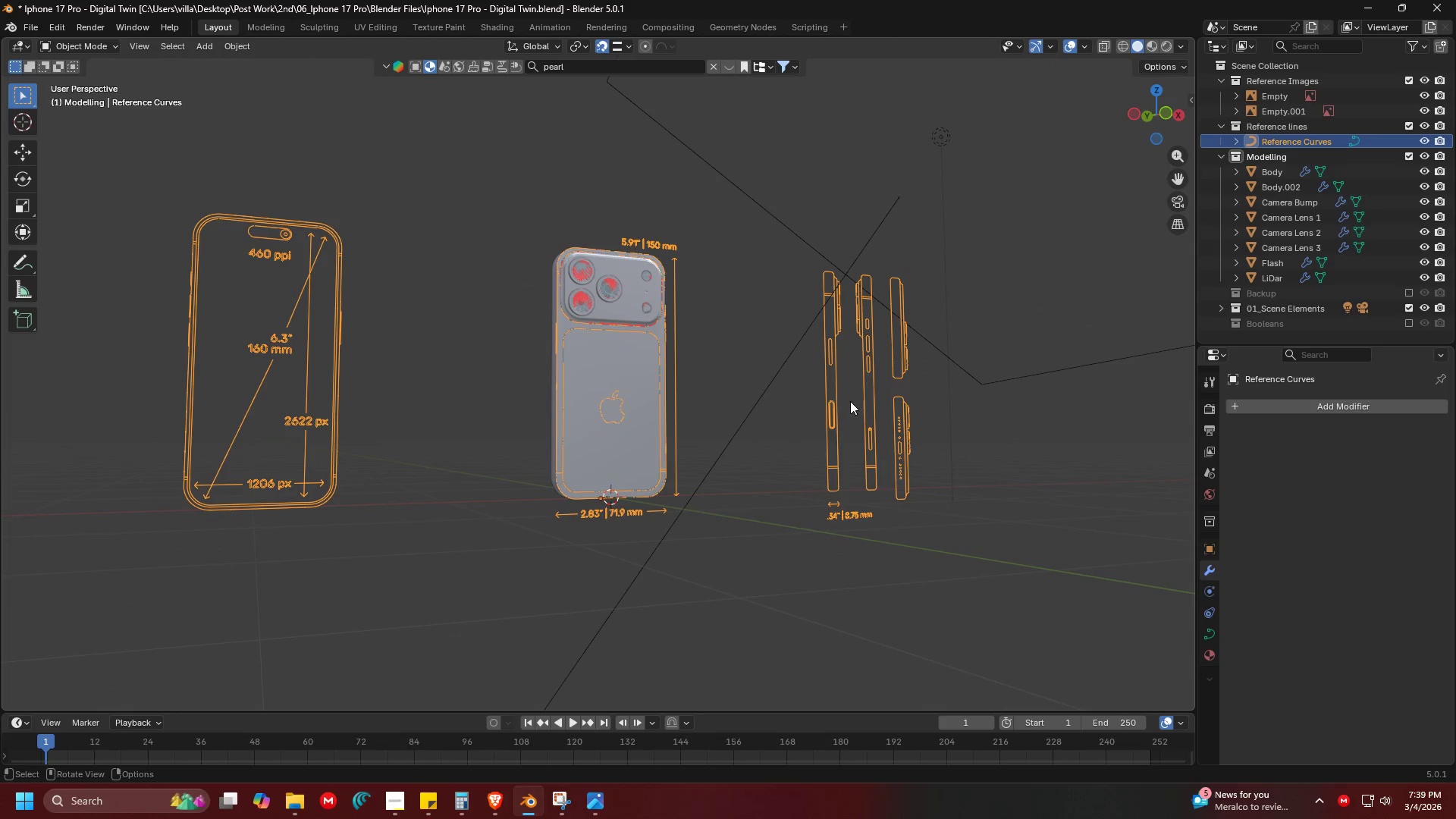 
key(Tab)
 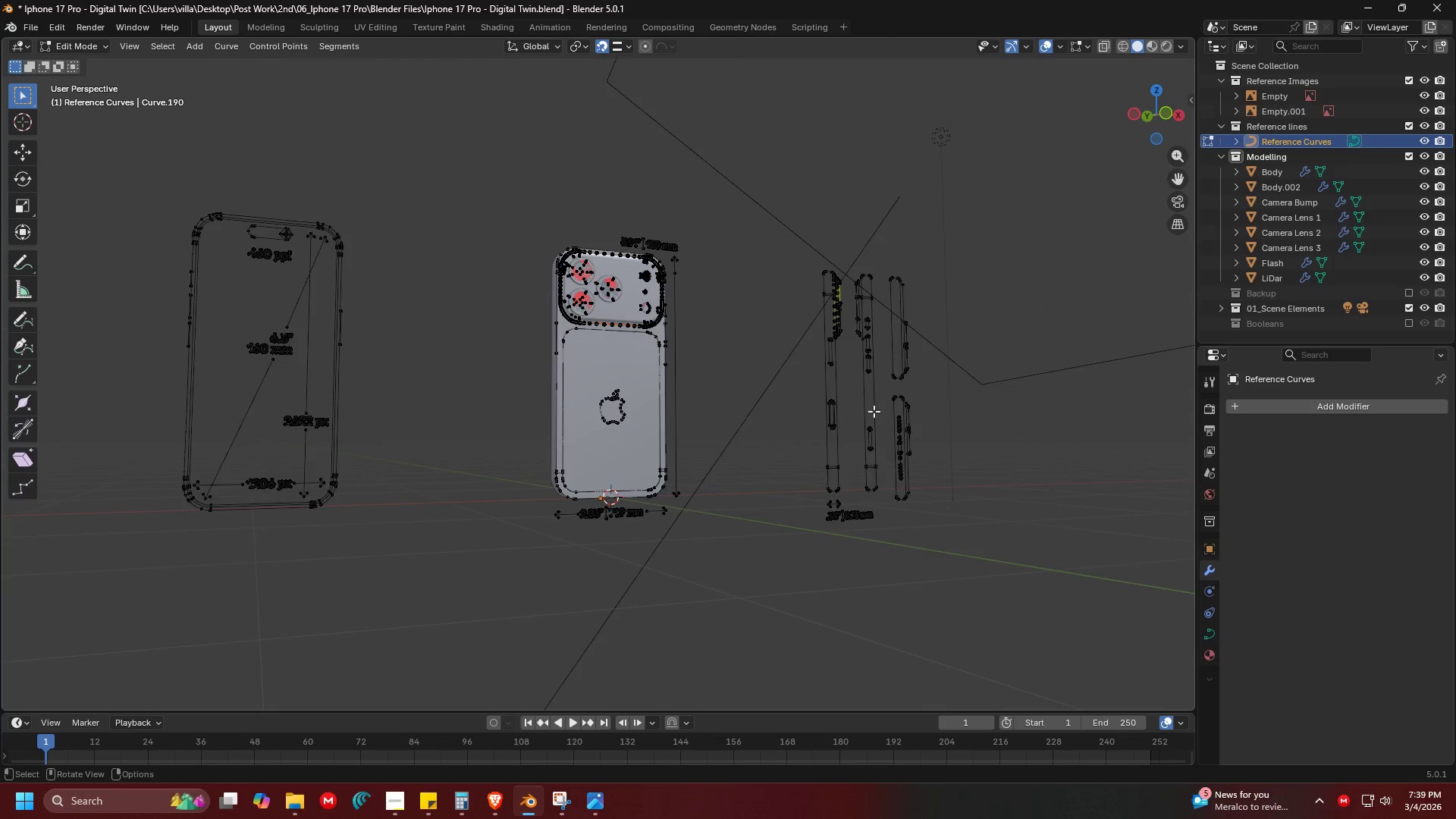 
key(Shift+ShiftLeft)
 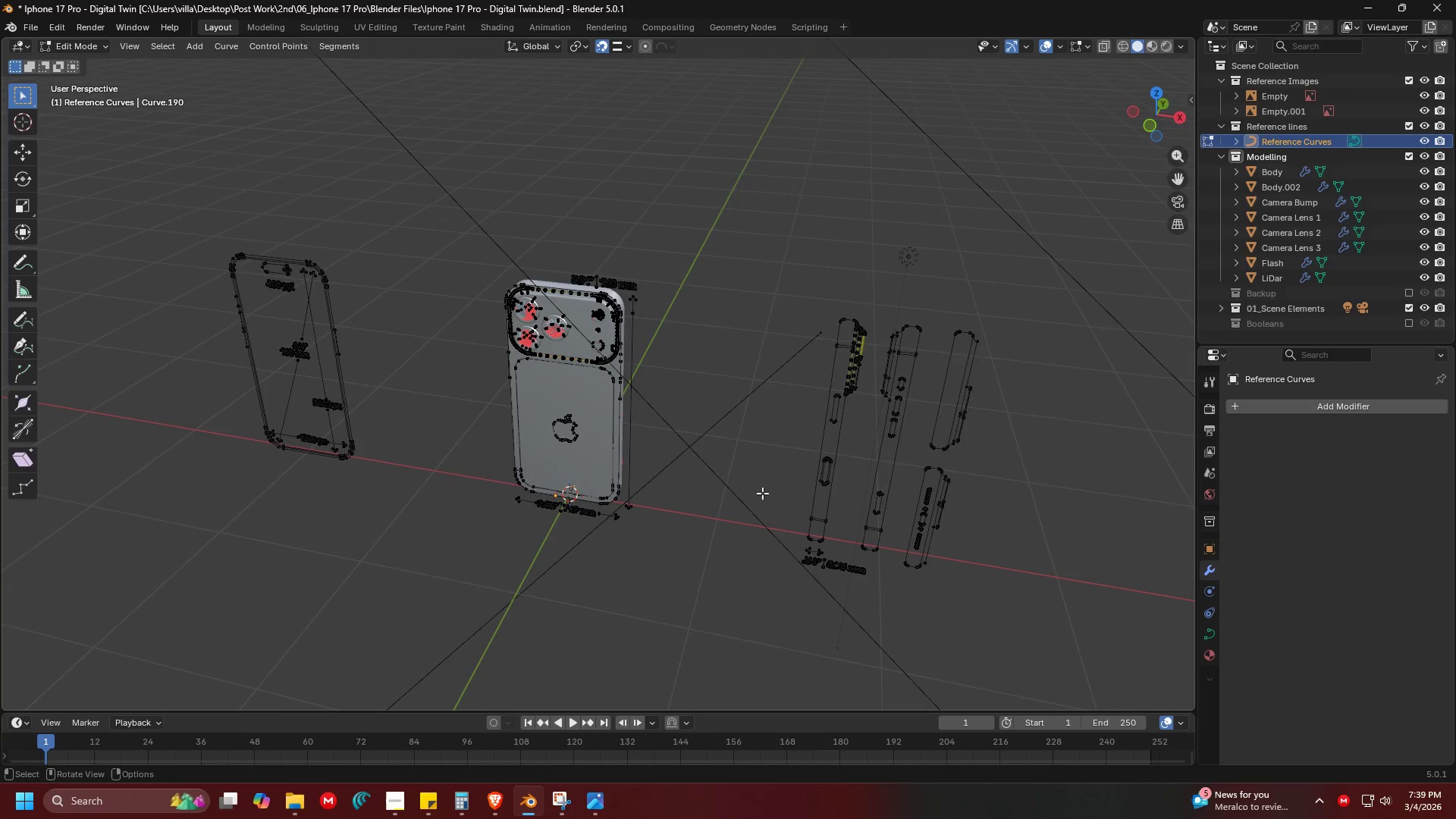 
hold_key(key=ShiftLeft, duration=0.31)
 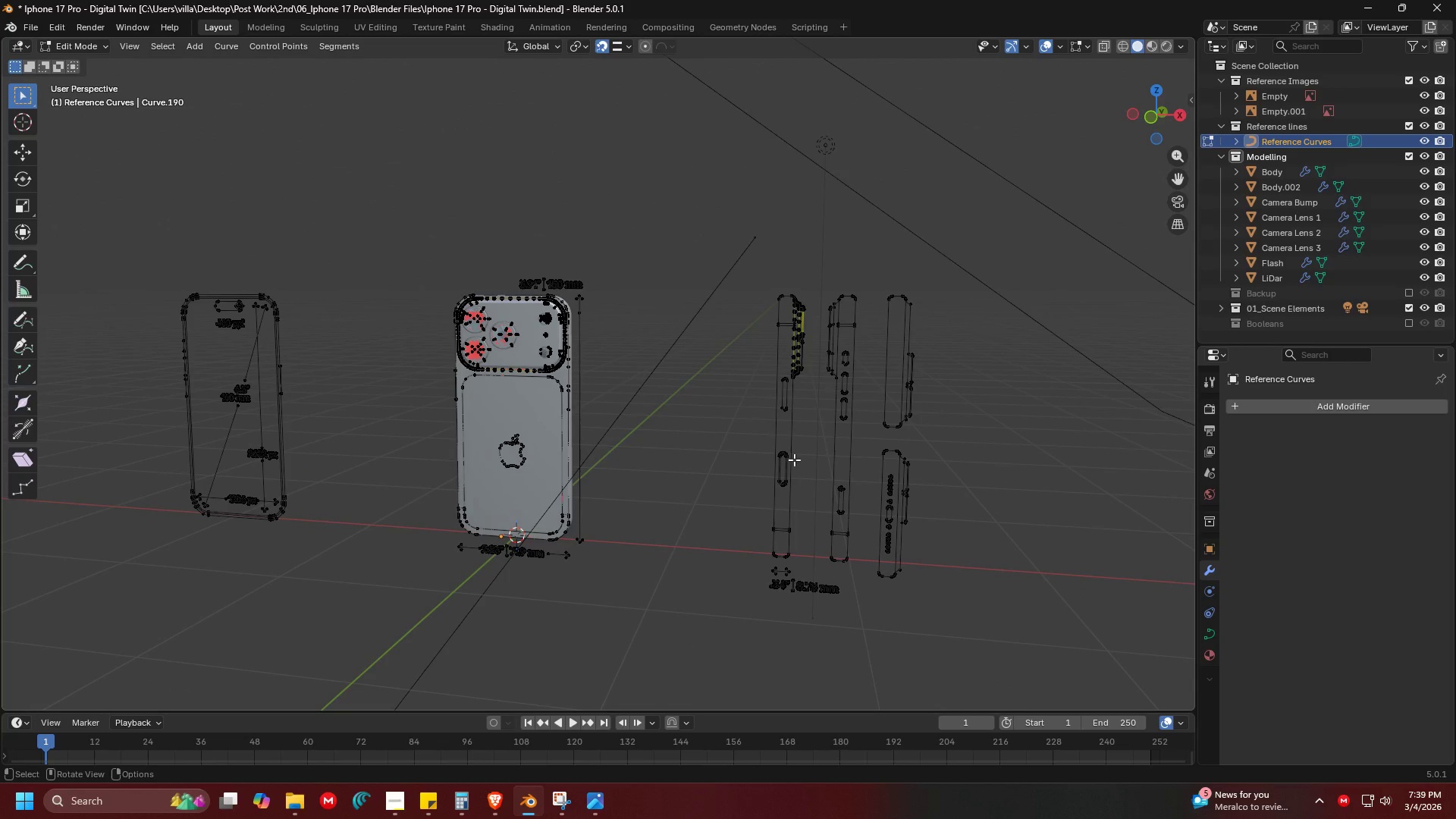 
key(Shift+ShiftLeft)
 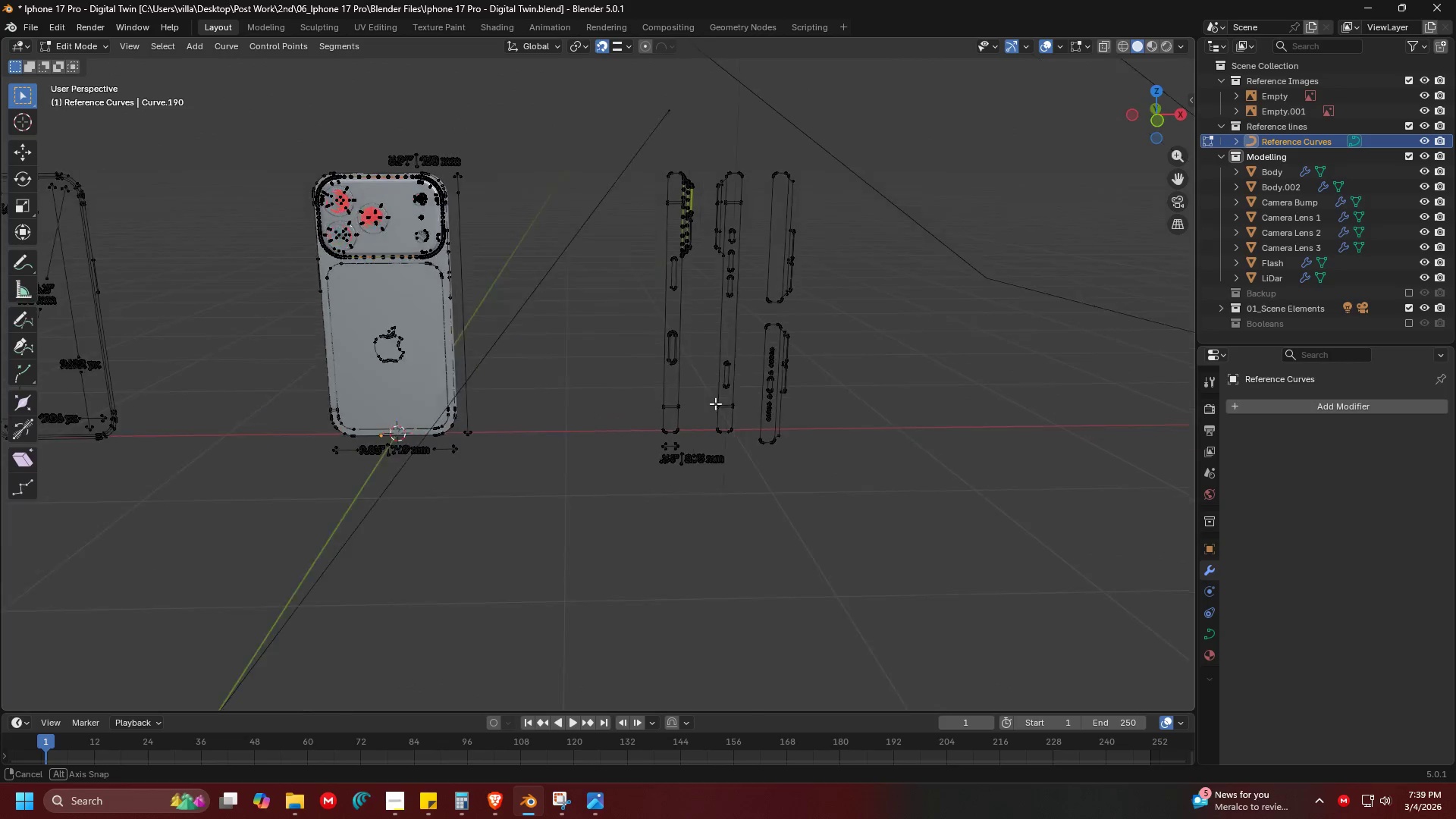 
key(Shift+ShiftLeft)
 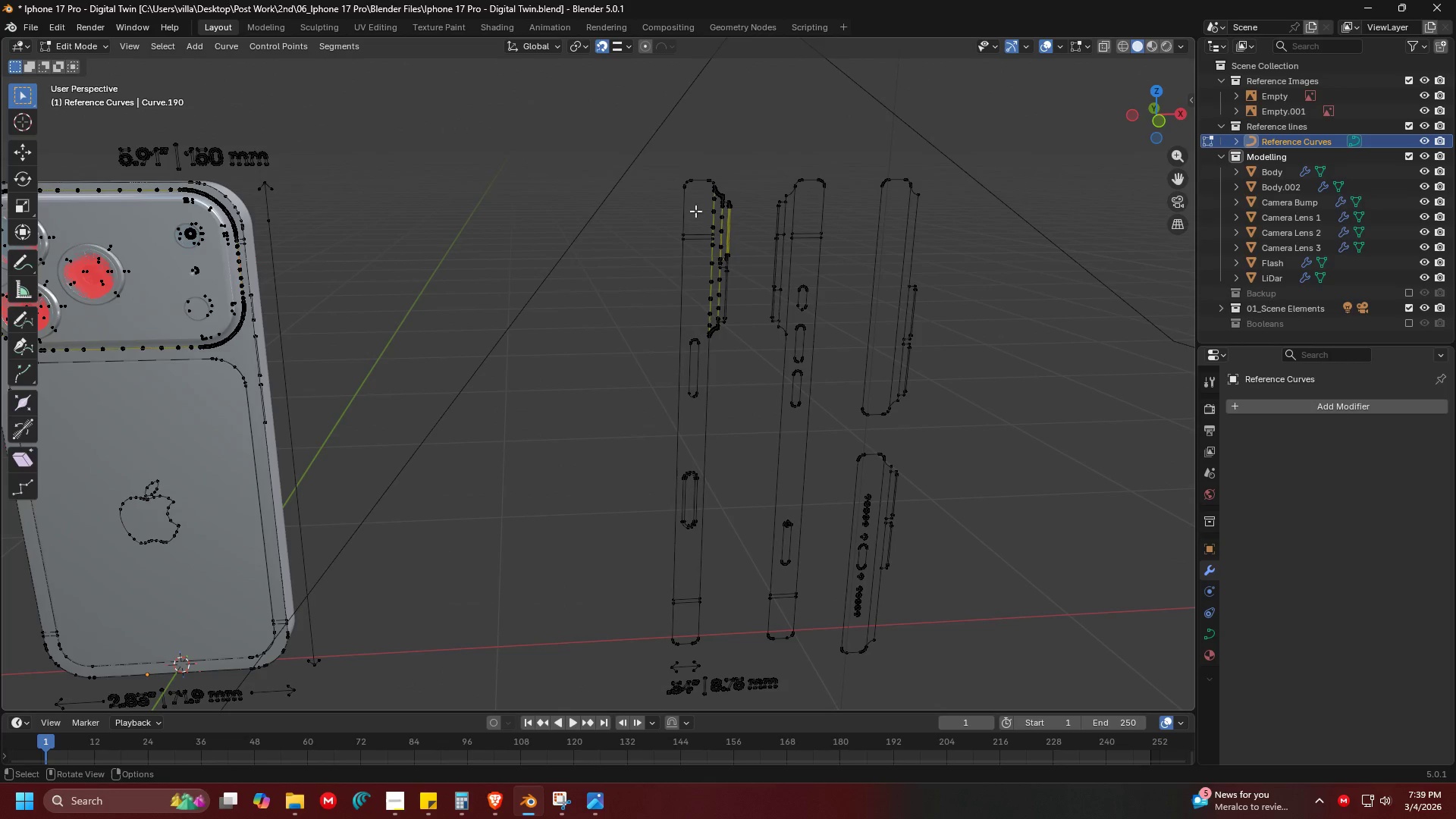 
scroll: coordinate [720, 406], scroll_direction: up, amount: 4.0
 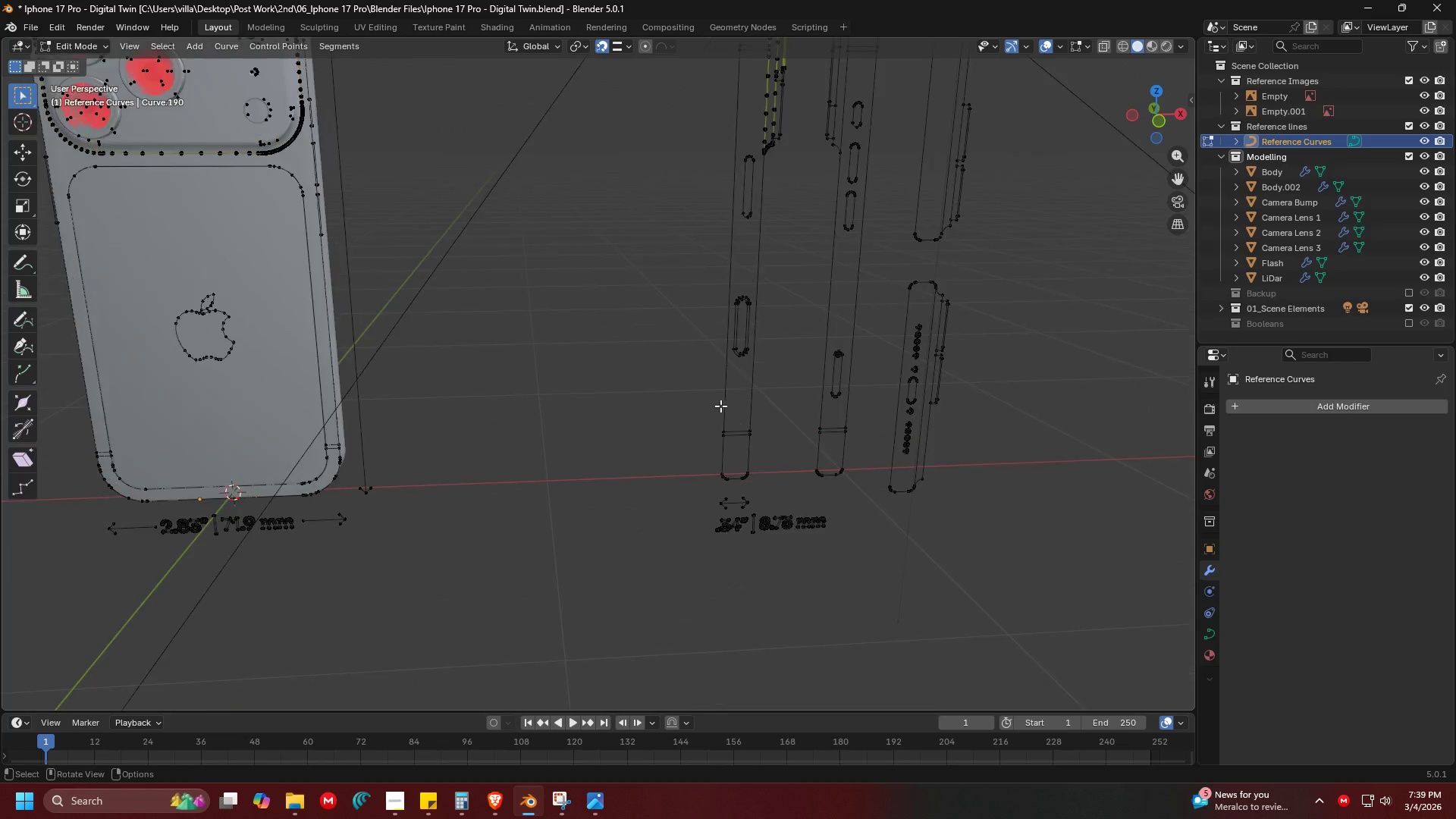 
left_click_drag(start_coordinate=[641, 136], to_coordinate=[742, 651])
 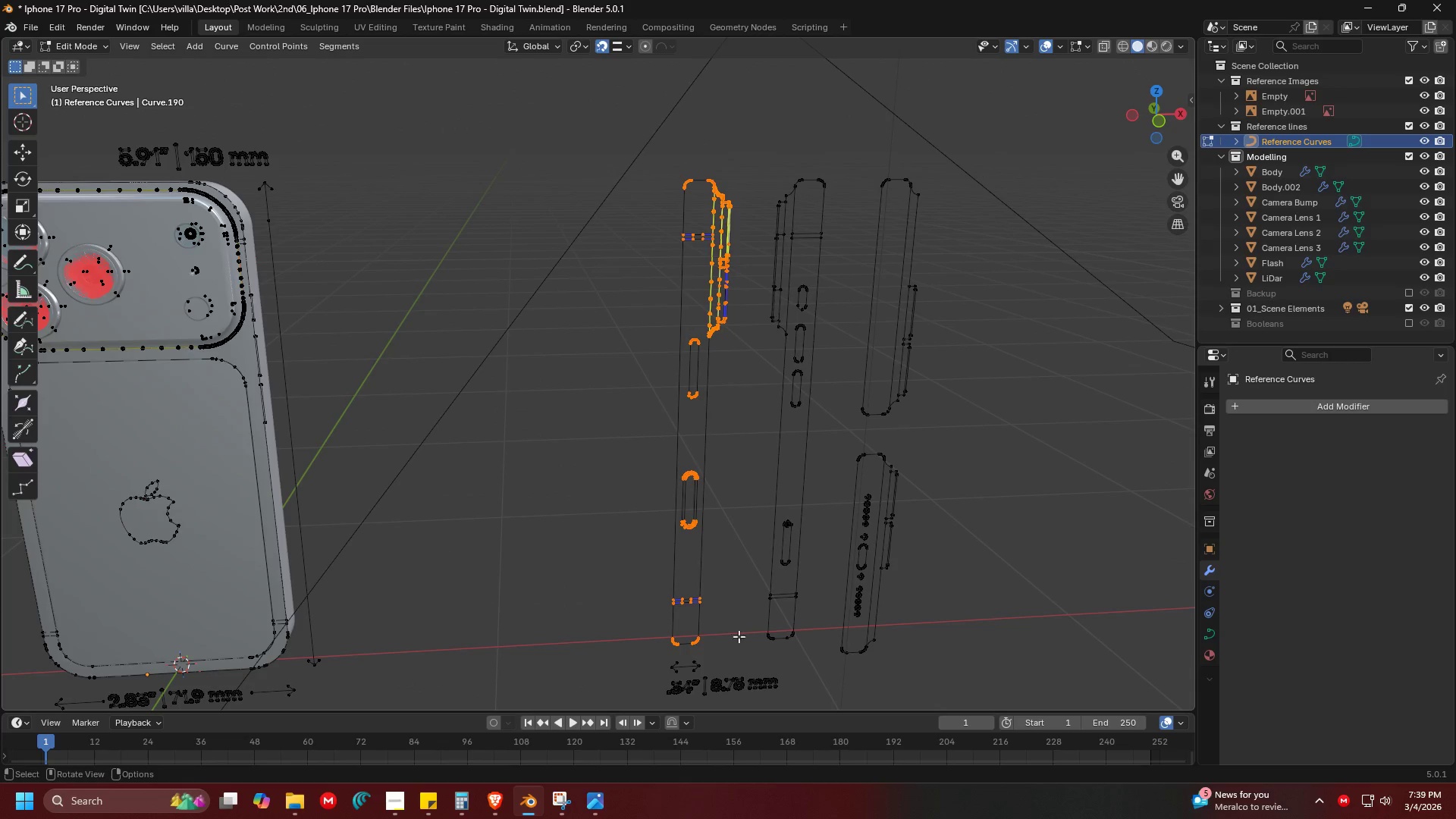 
type(rxz90)
 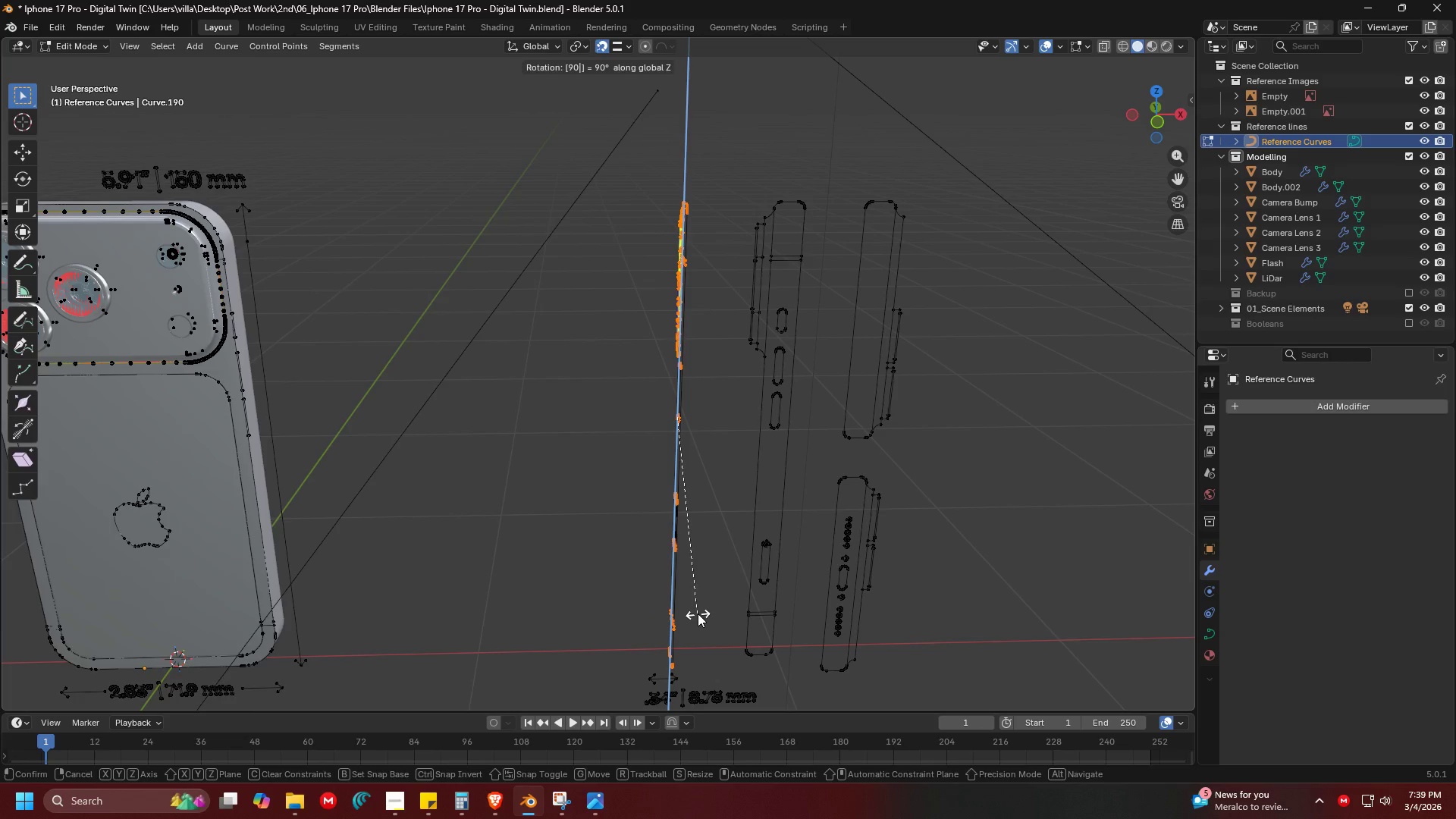 
key(Enter)
 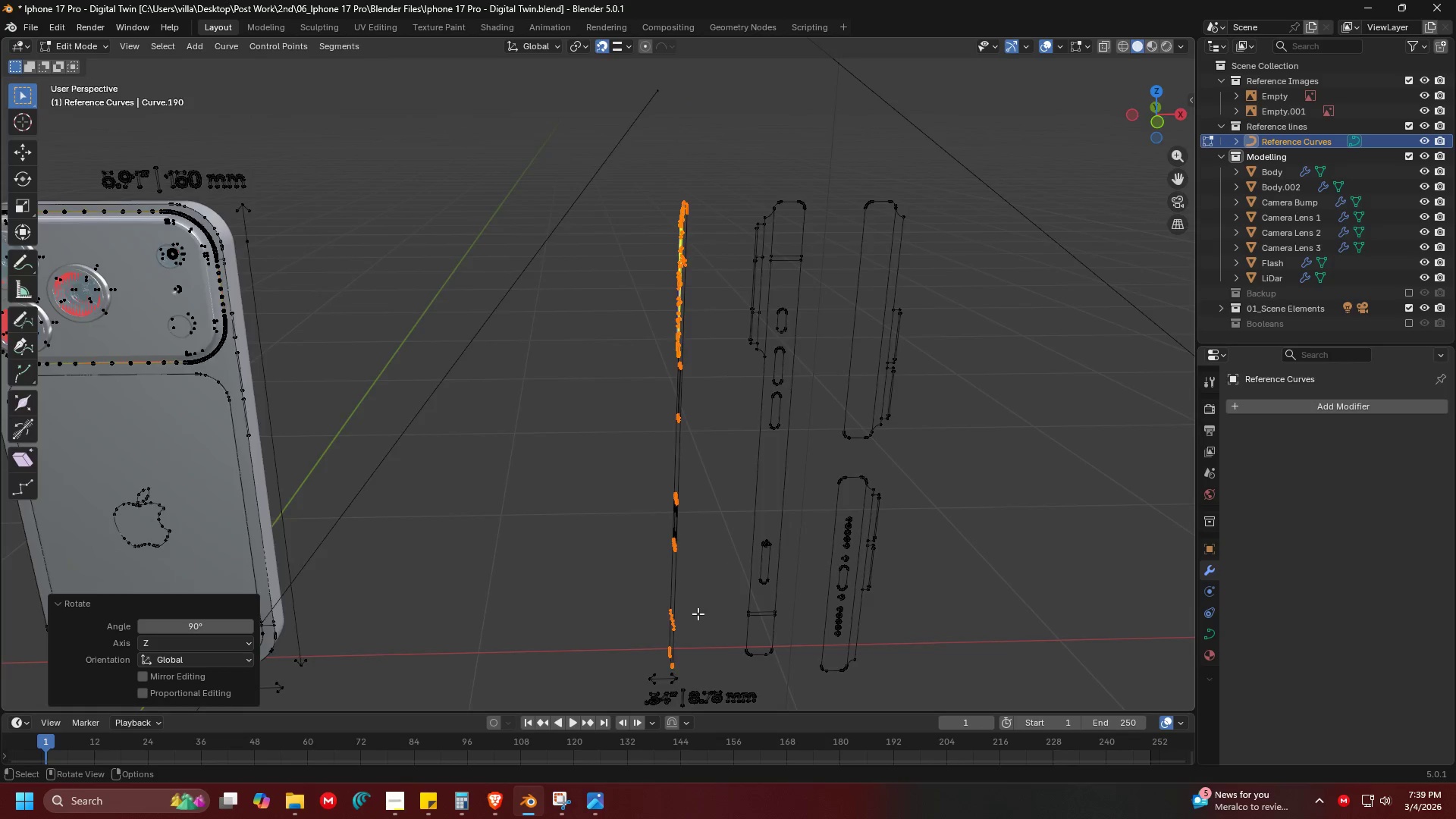 
key(3)
 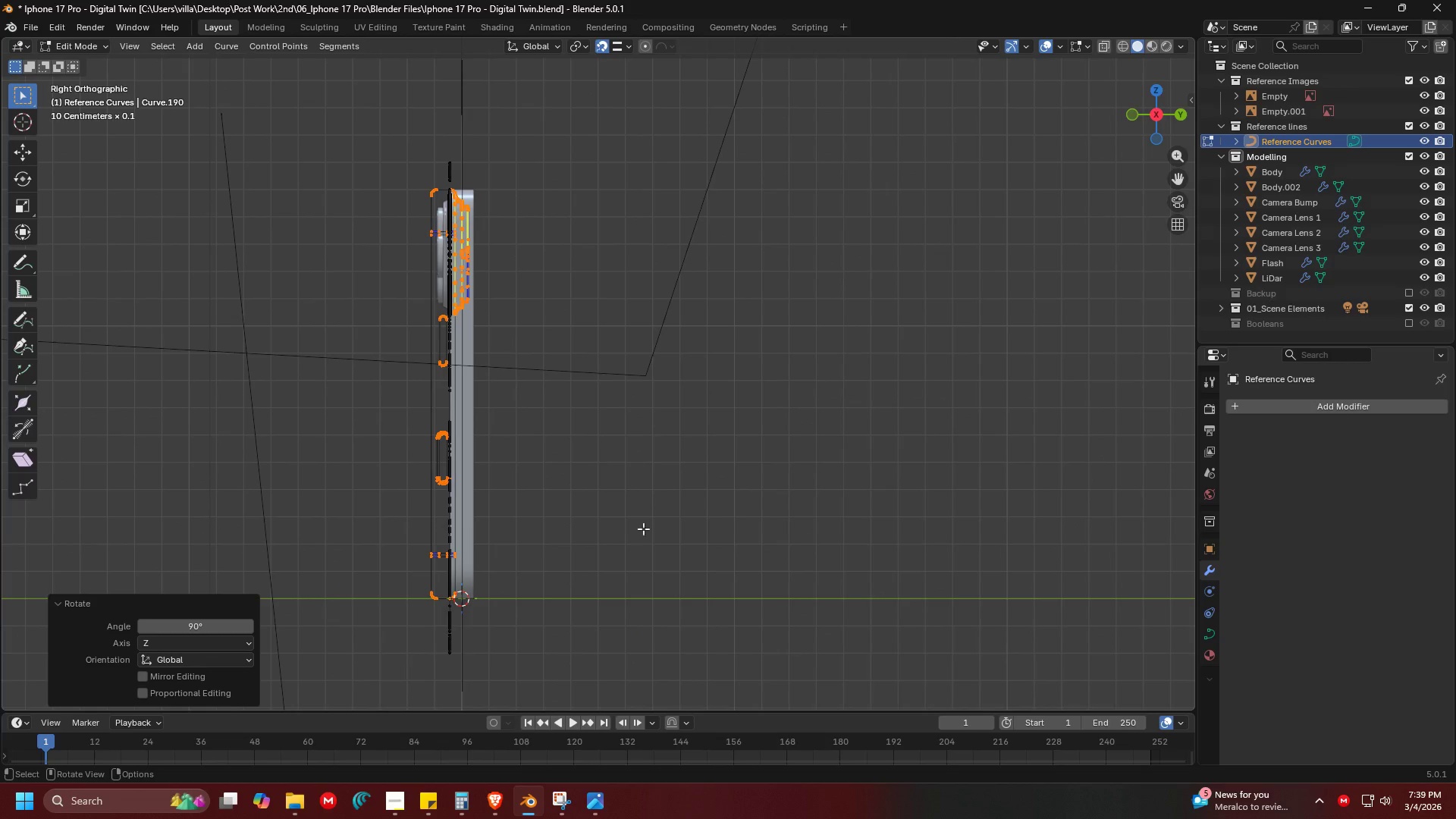 
key(Shift+ShiftLeft)
 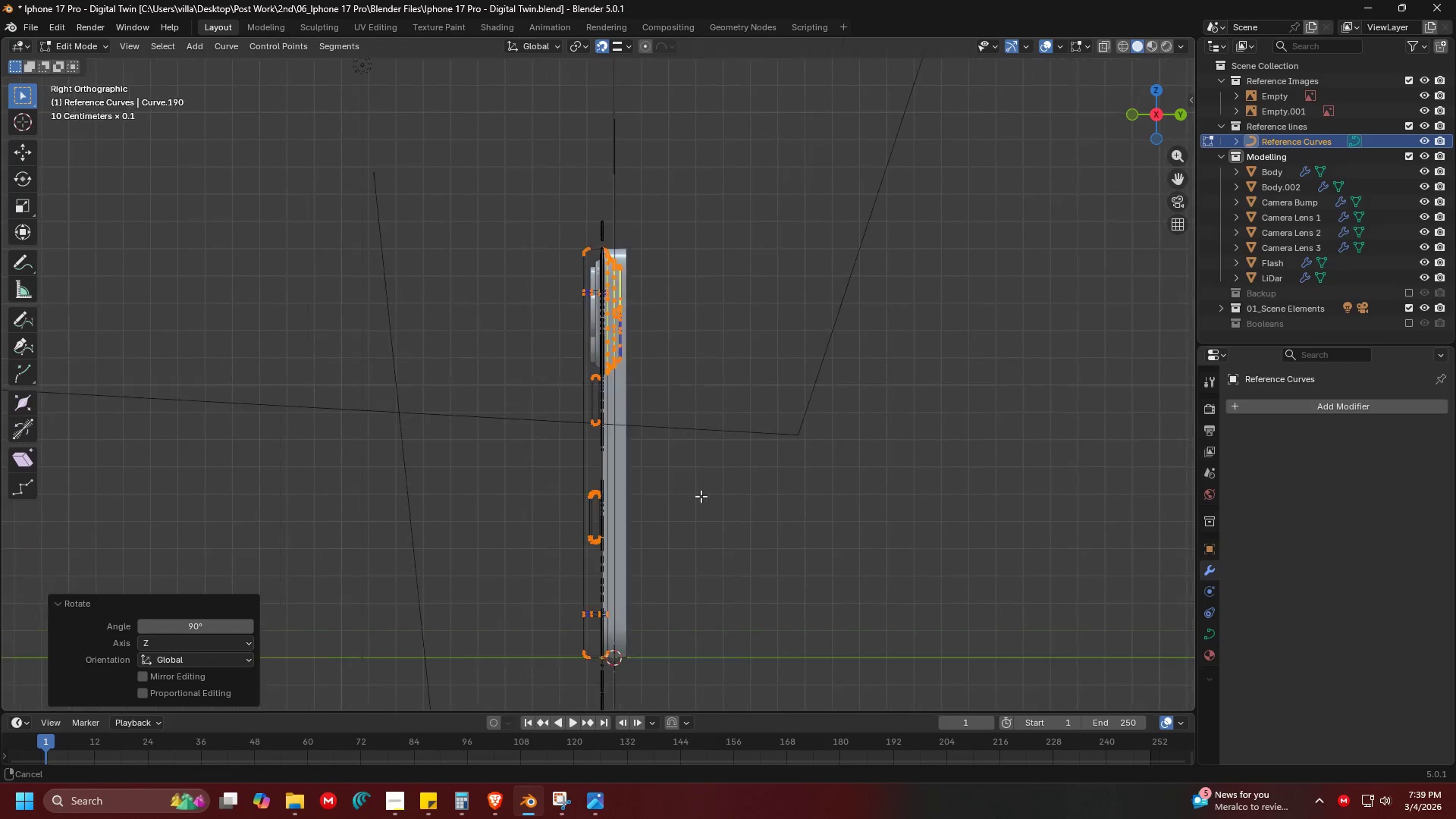 
scroll: coordinate [722, 504], scroll_direction: up, amount: 4.0
 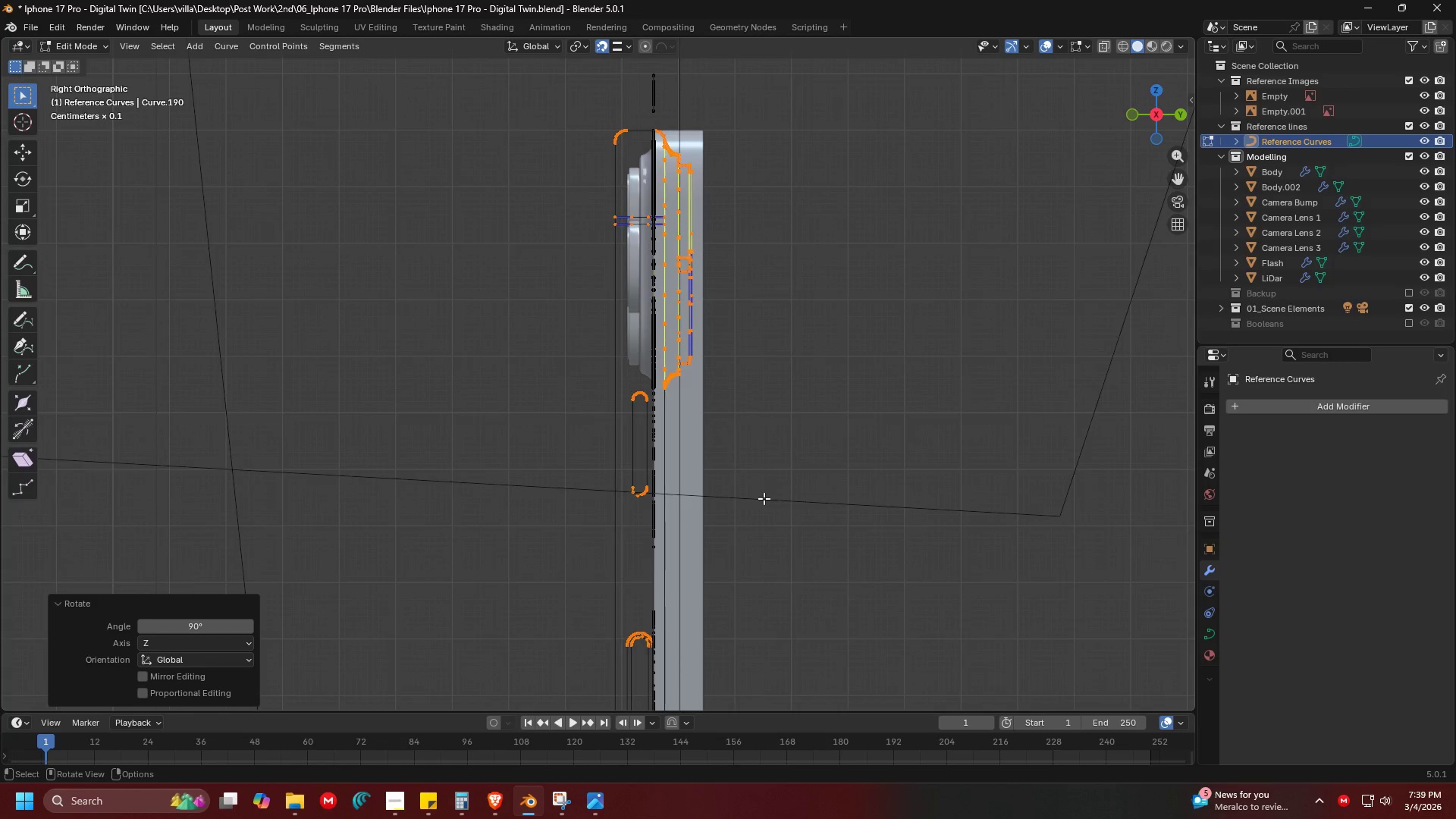 
scroll: coordinate [761, 498], scroll_direction: down, amount: 5.0
 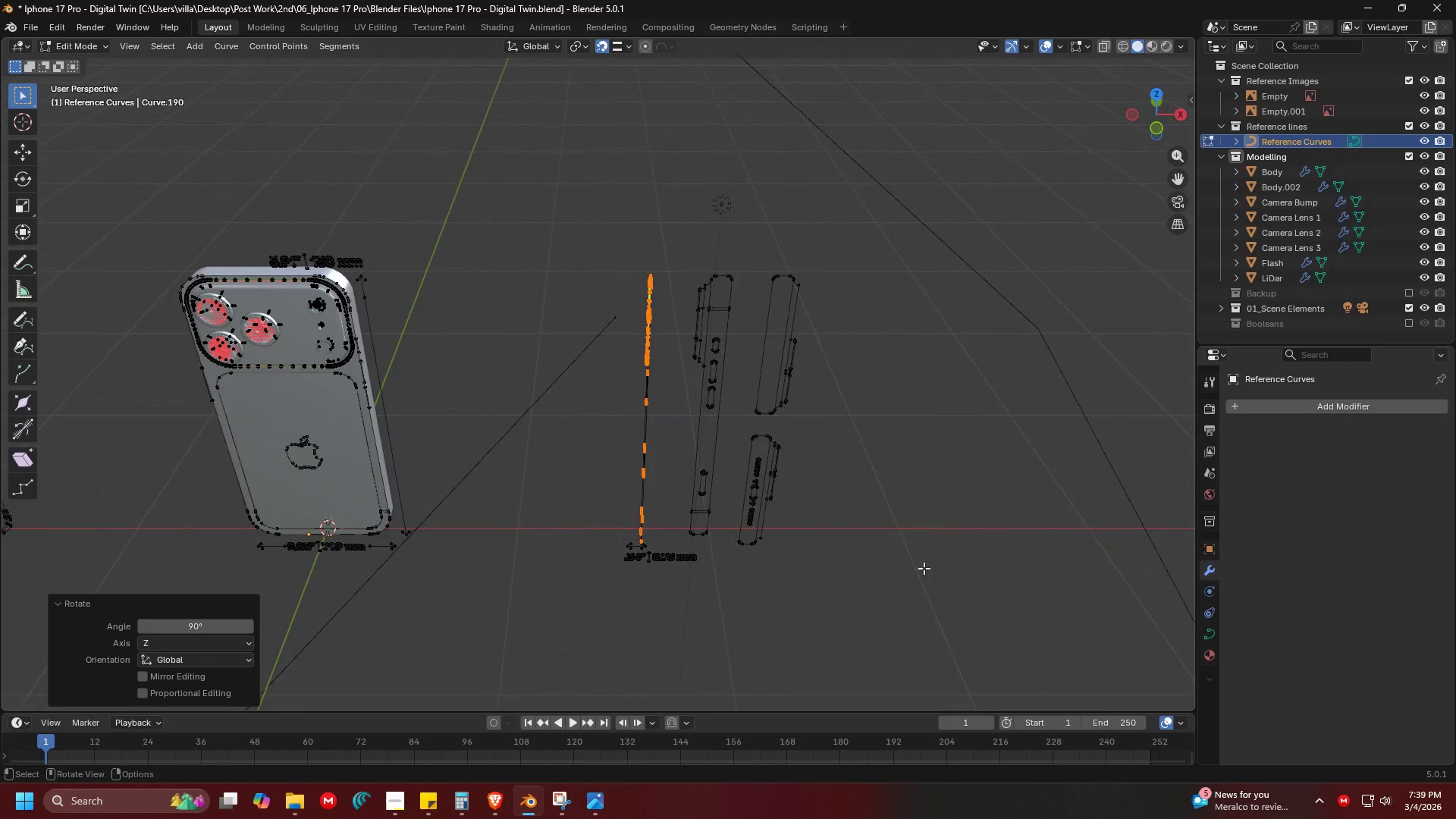 
scroll: coordinate [853, 532], scroll_direction: up, amount: 2.0
 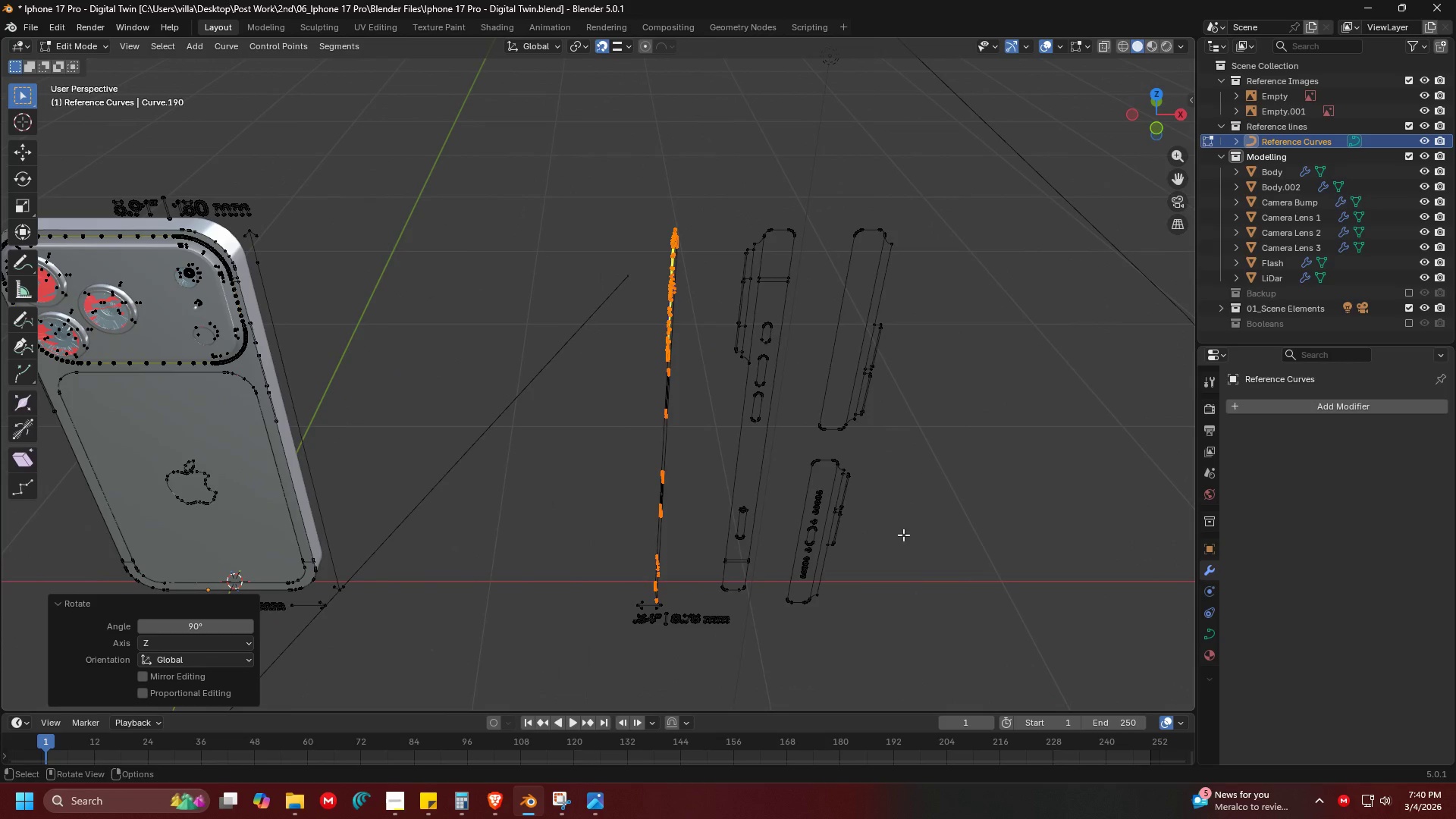 
type(rz180)
 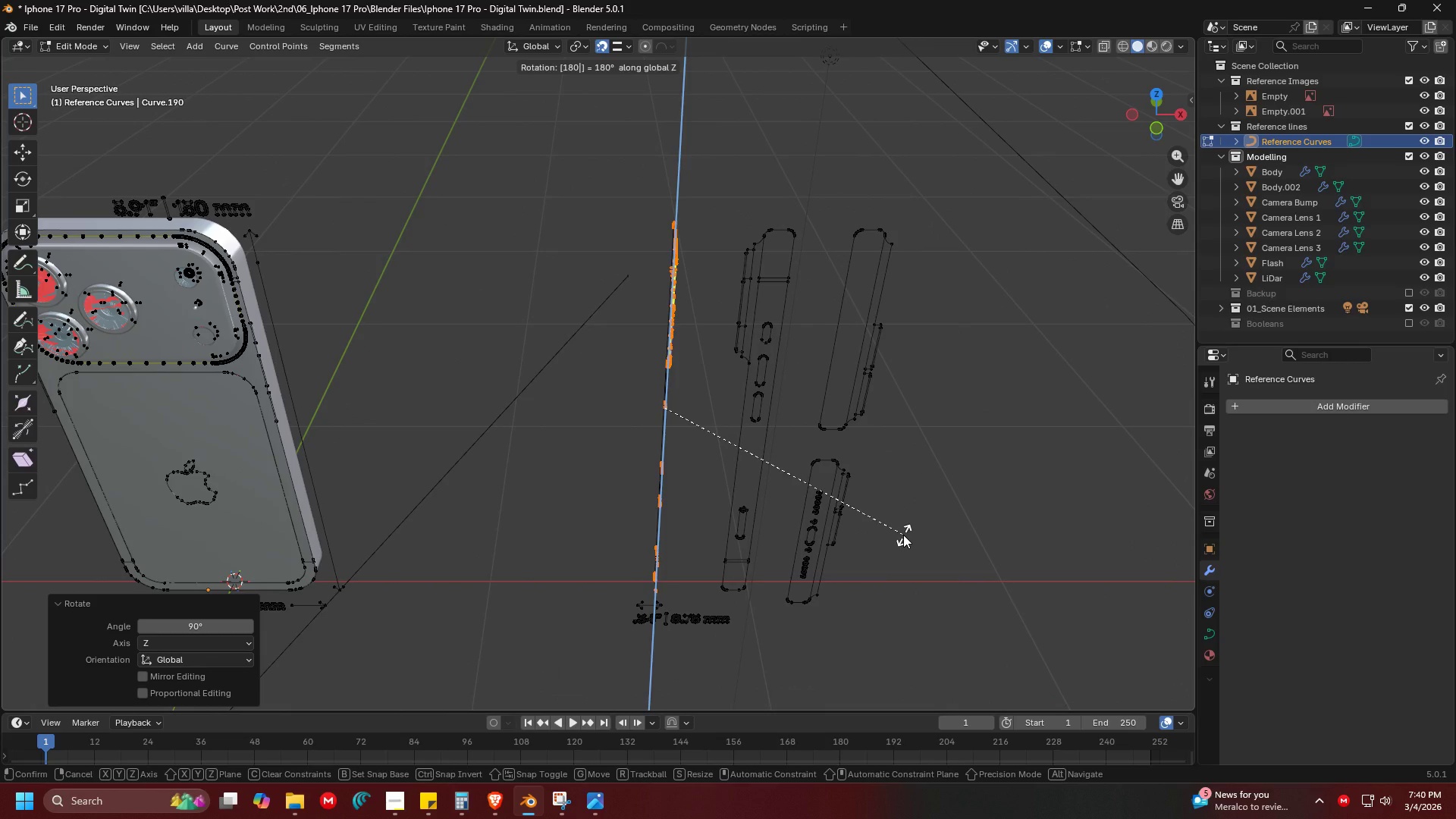 
key(Enter)
 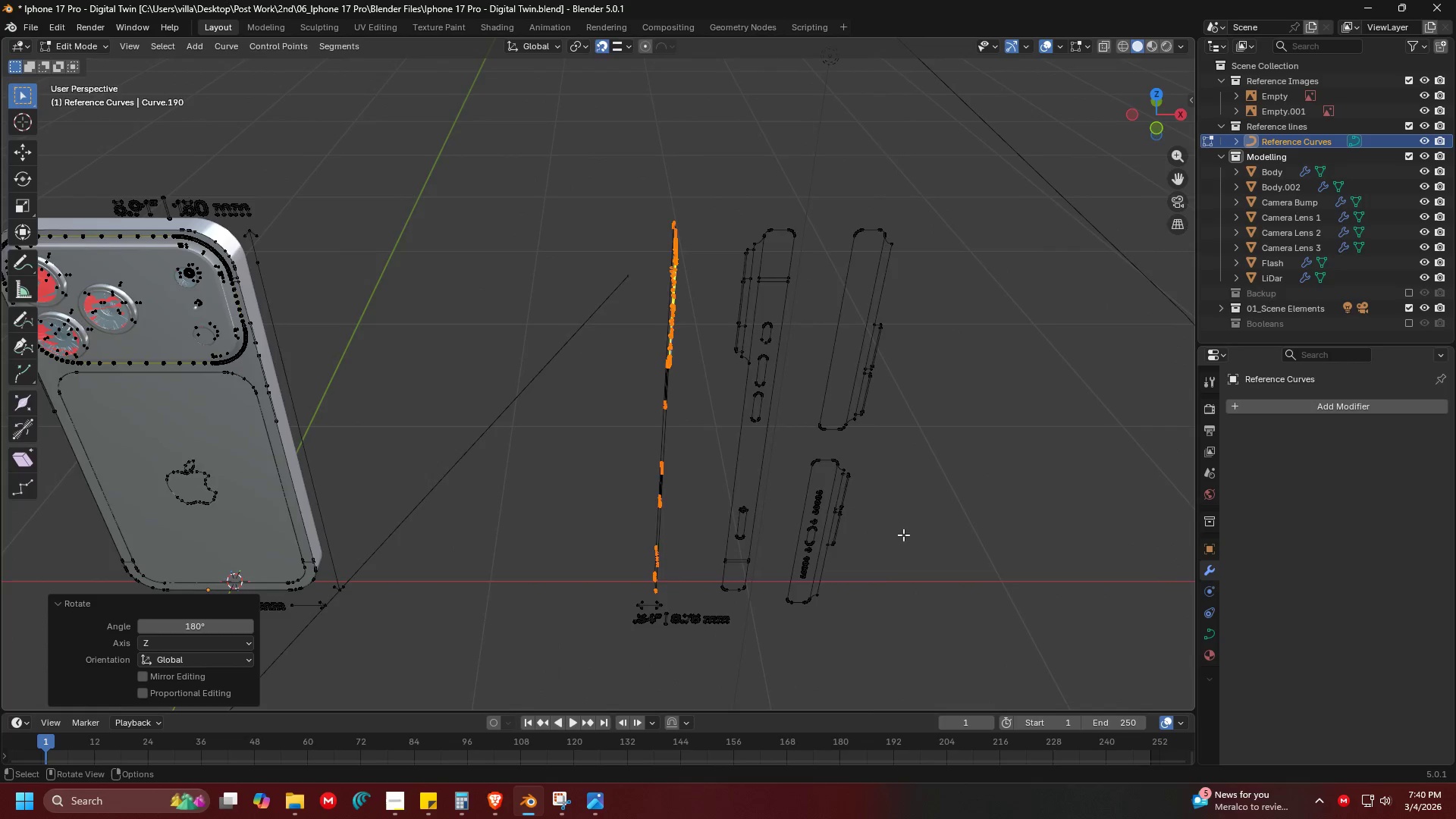 
key(3)
 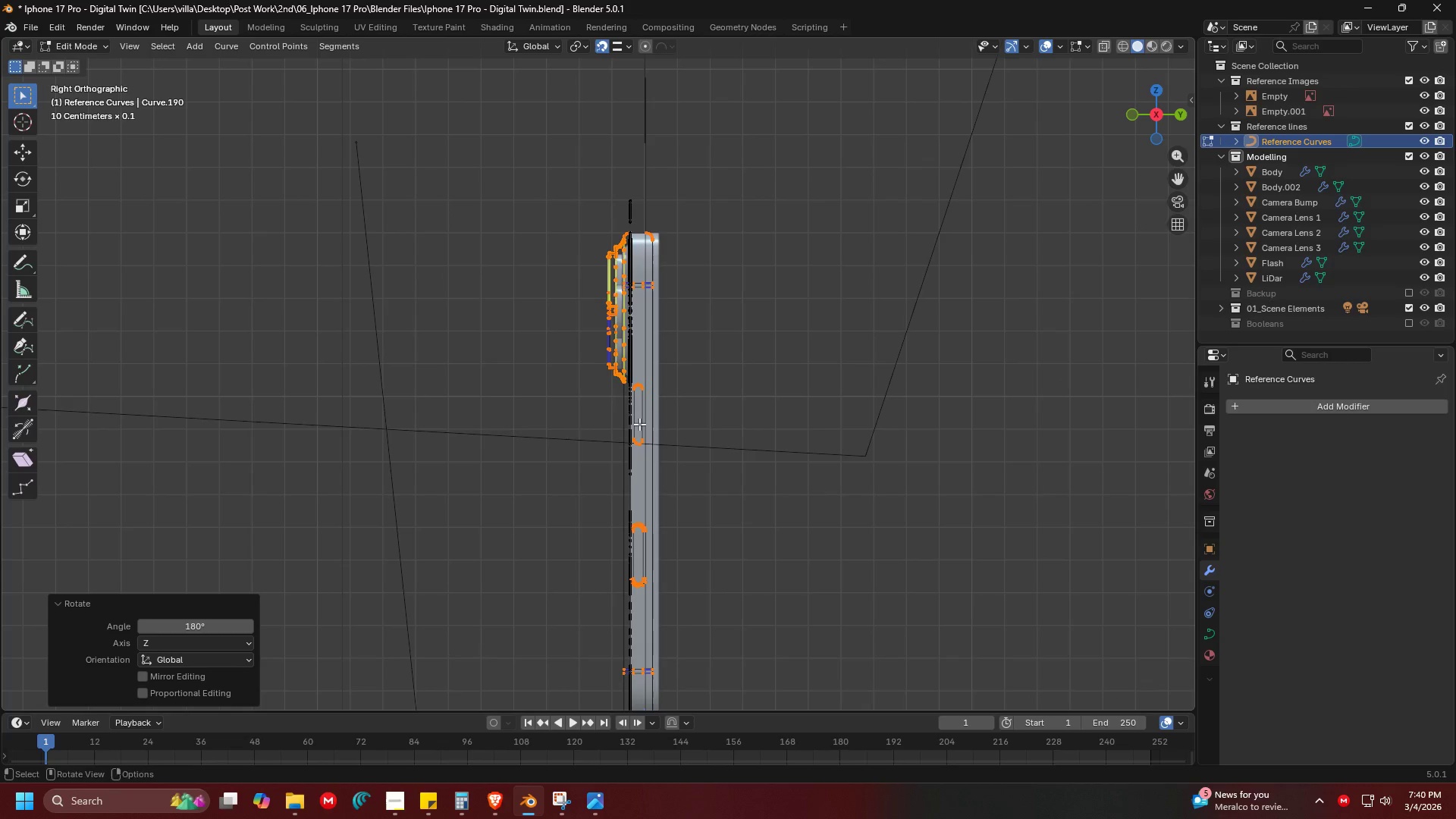 
hold_key(key=ShiftLeft, duration=0.41)
 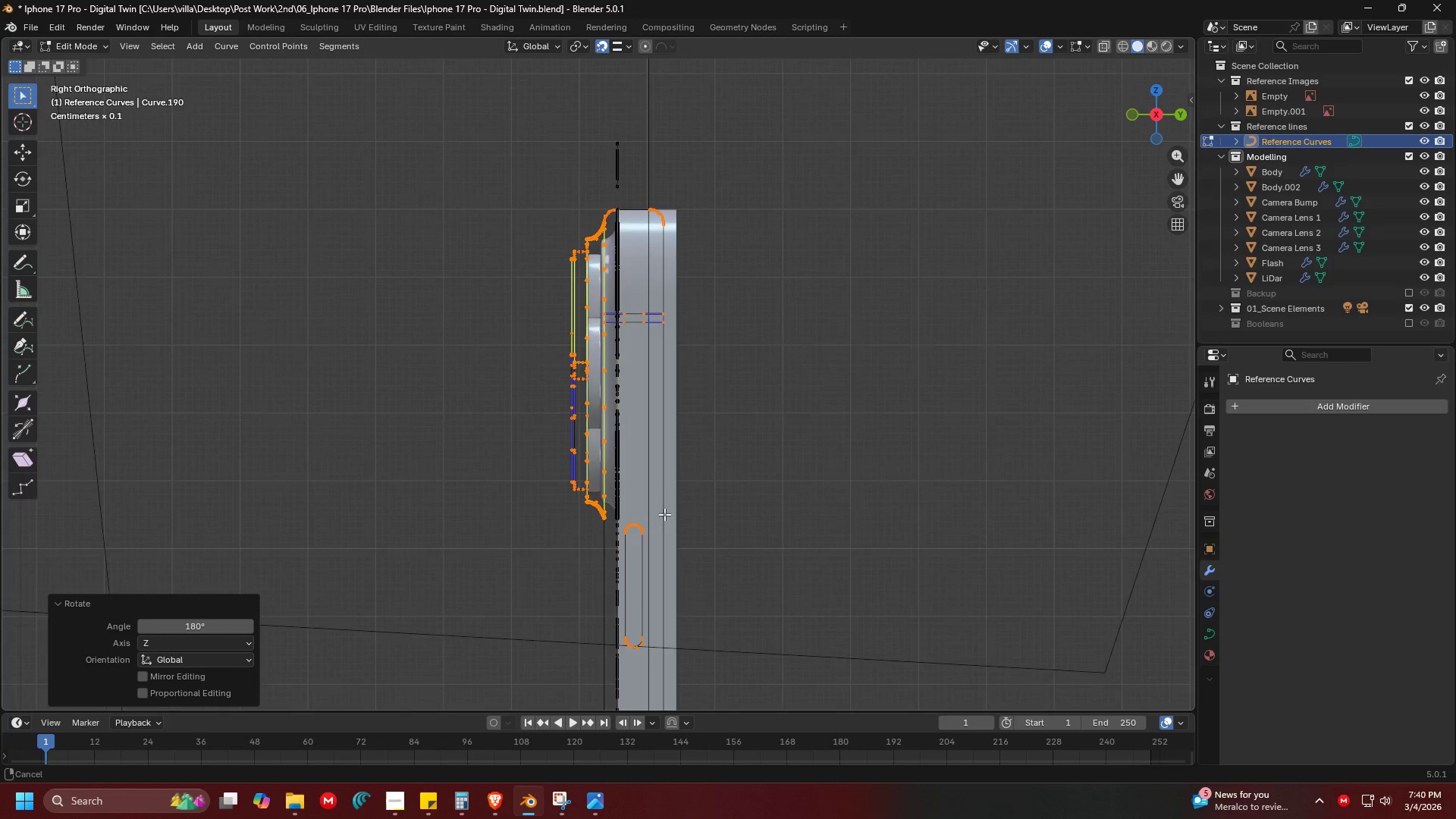 
key(Shift+ShiftLeft)
 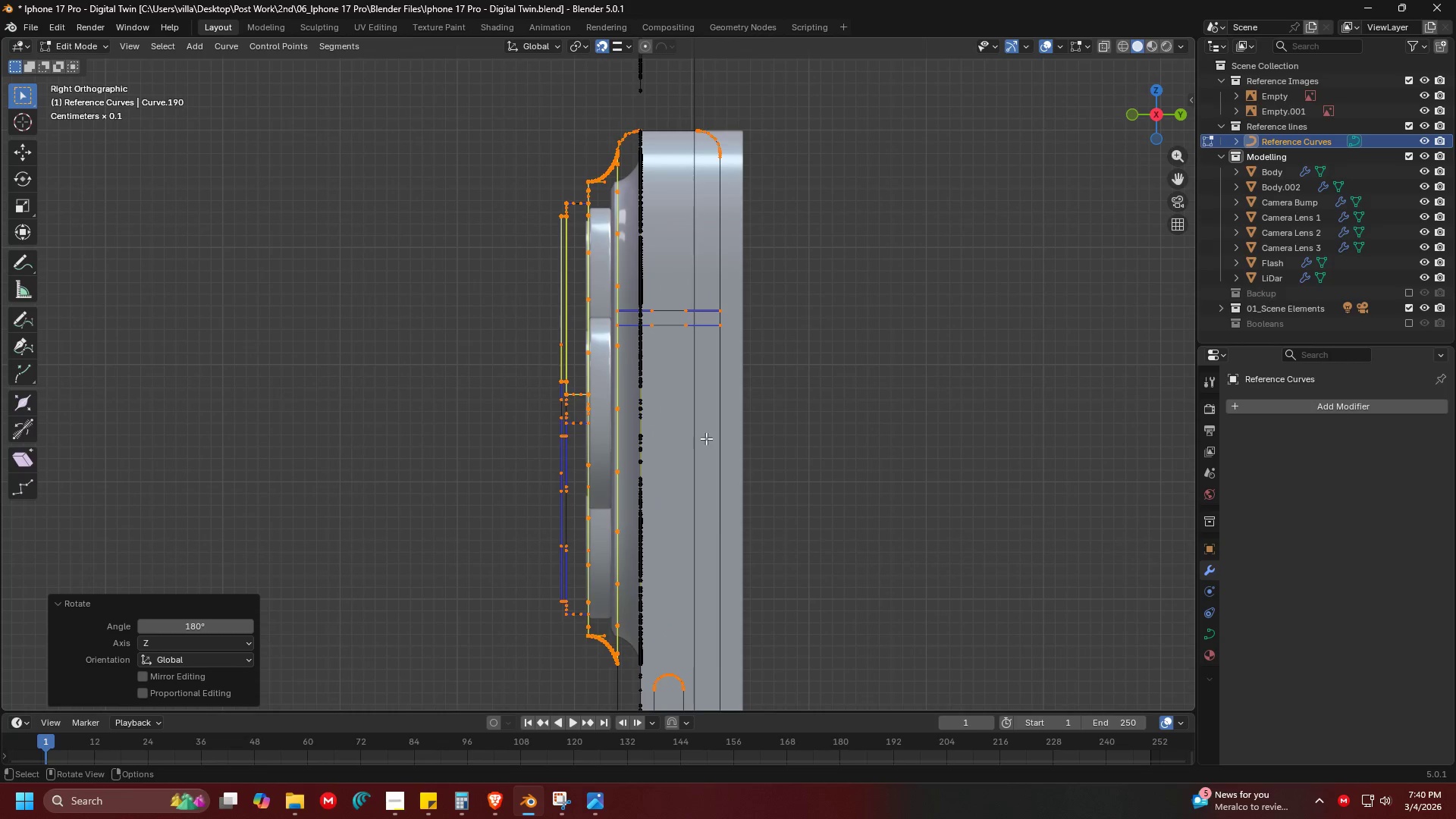 
key(Shift+ShiftLeft)
 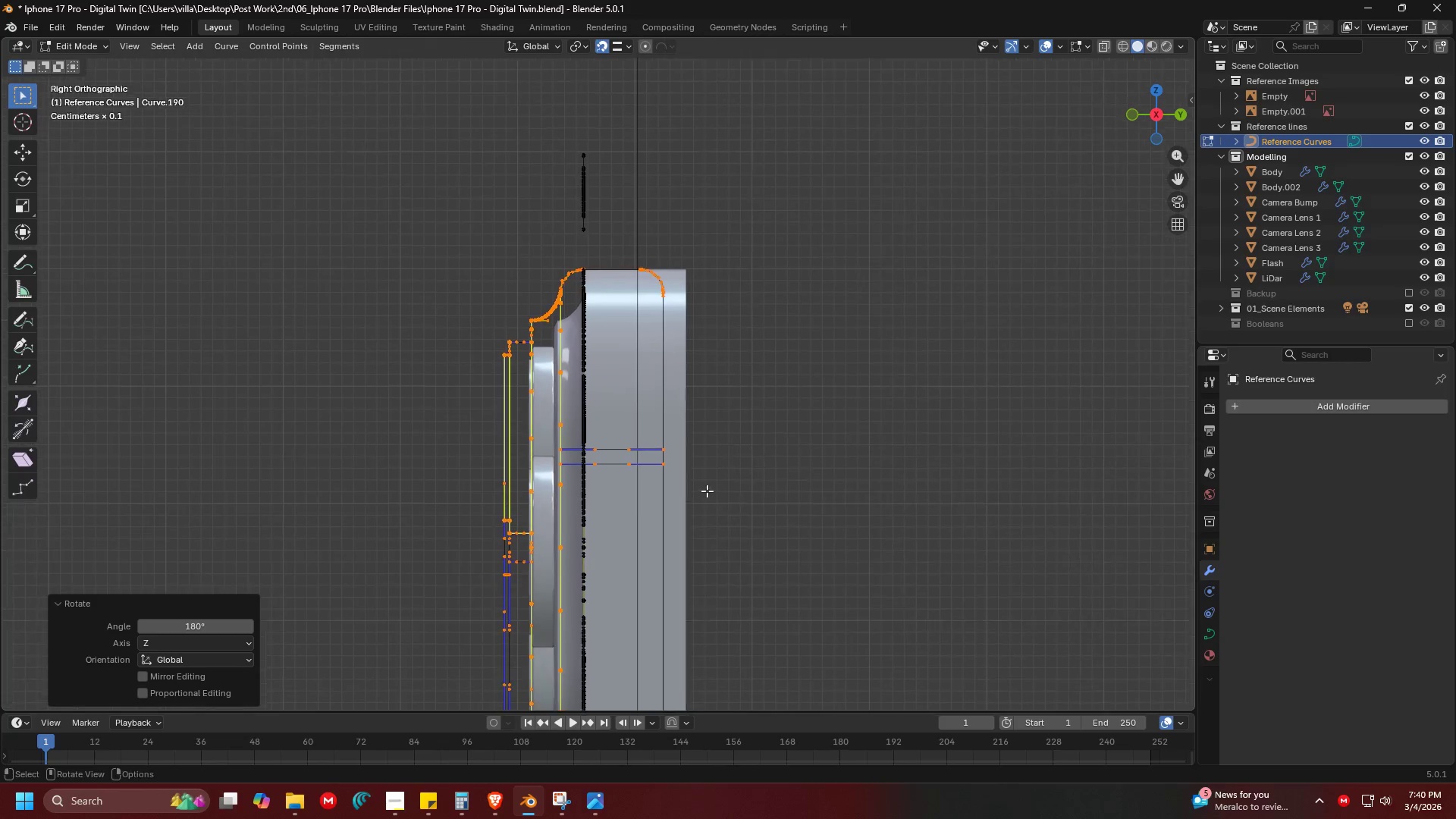 
scroll: coordinate [671, 526], scroll_direction: up, amount: 8.0
 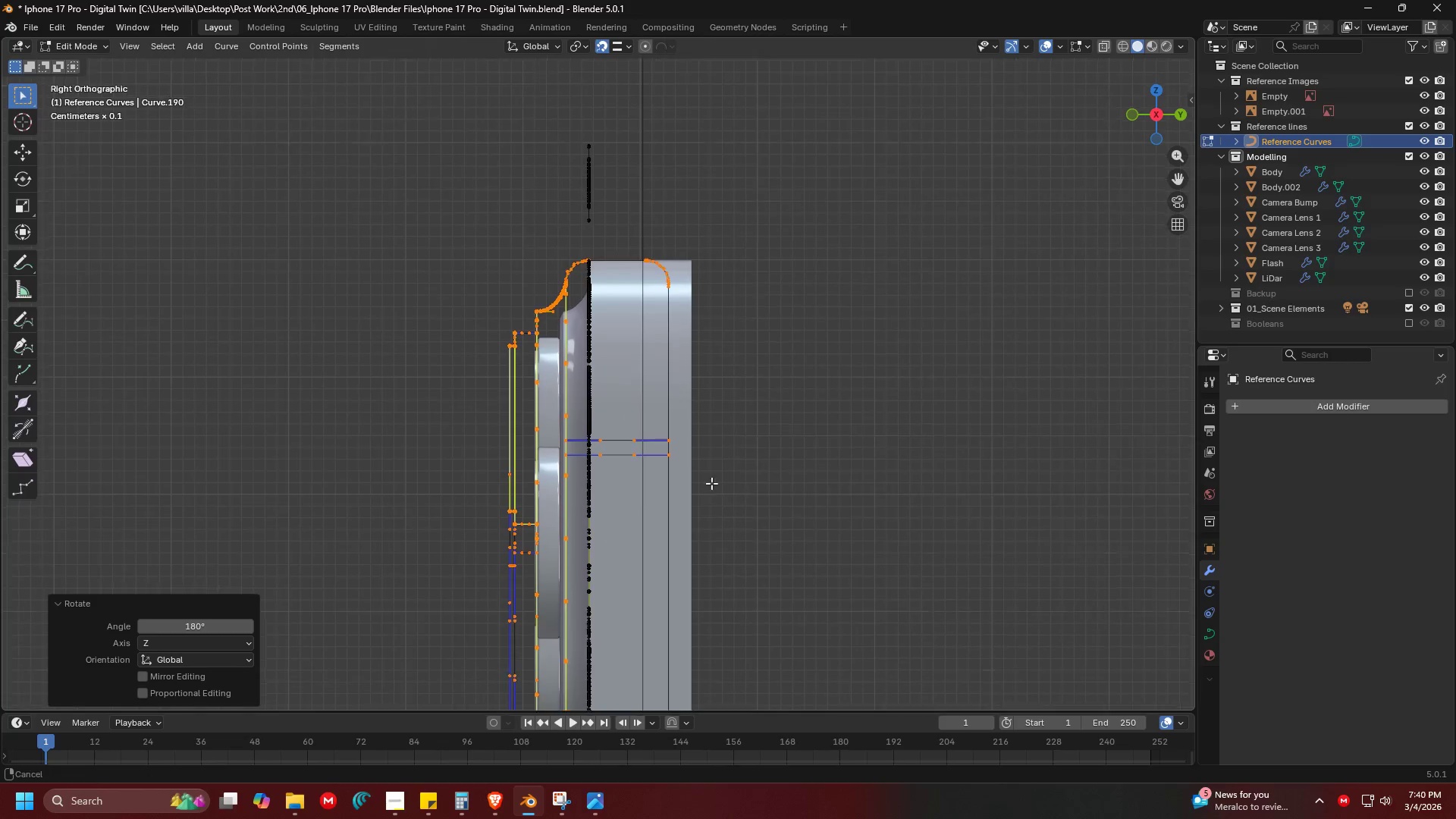 
key(G)
 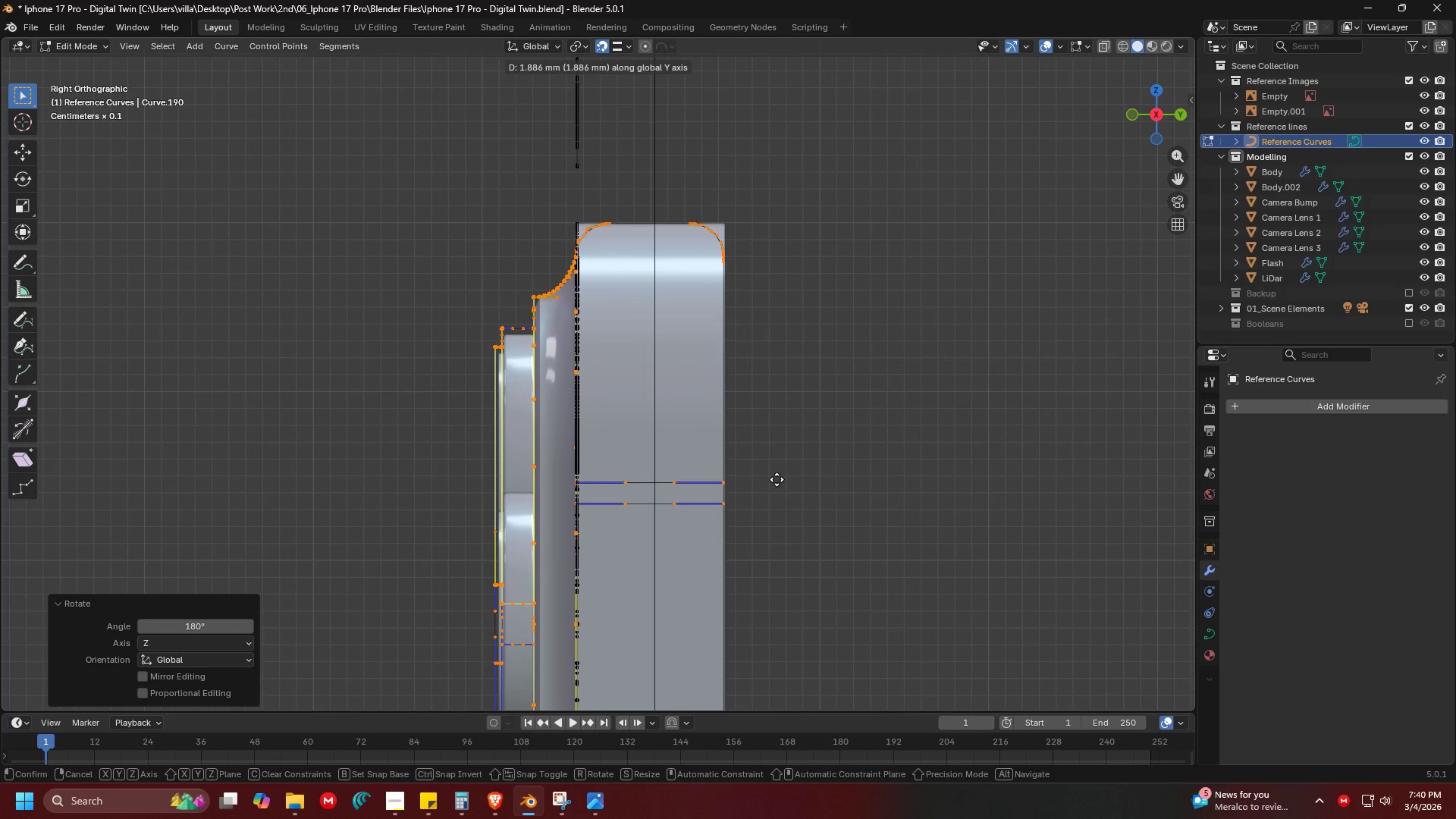 
scroll: coordinate [706, 491], scroll_direction: up, amount: 2.0
 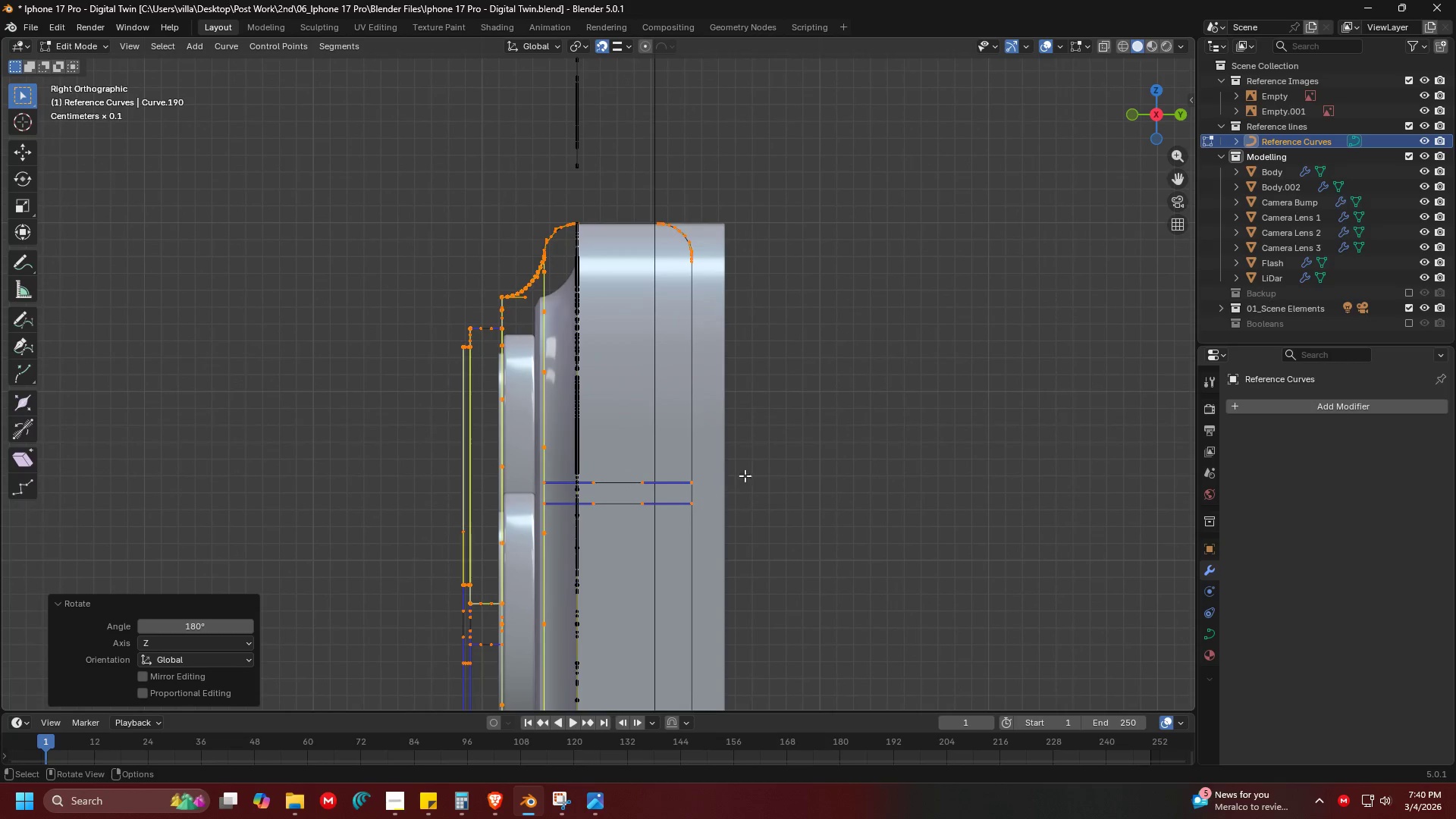 
left_click([777, 479])
 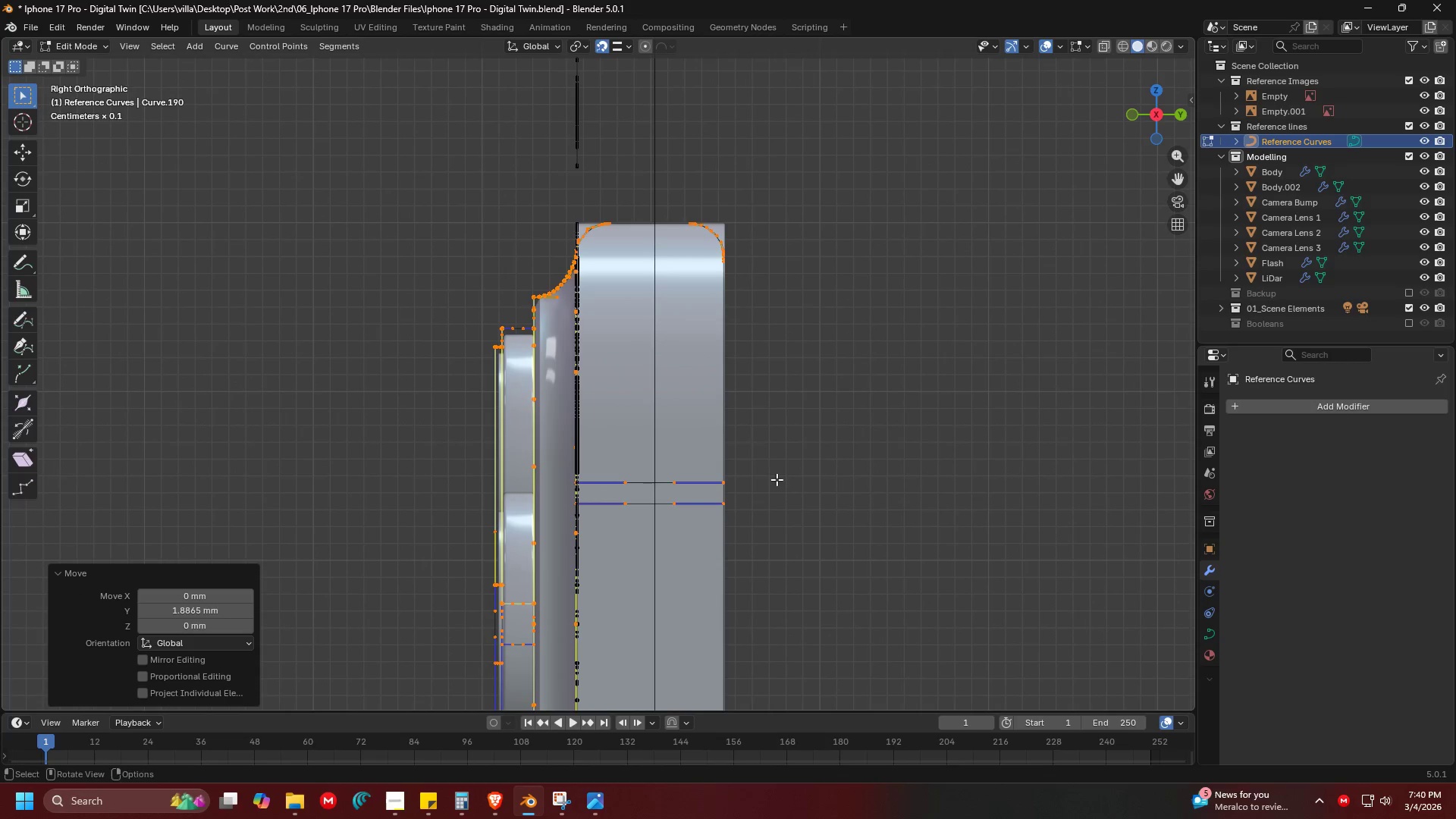 
key(Shift+ShiftLeft)
 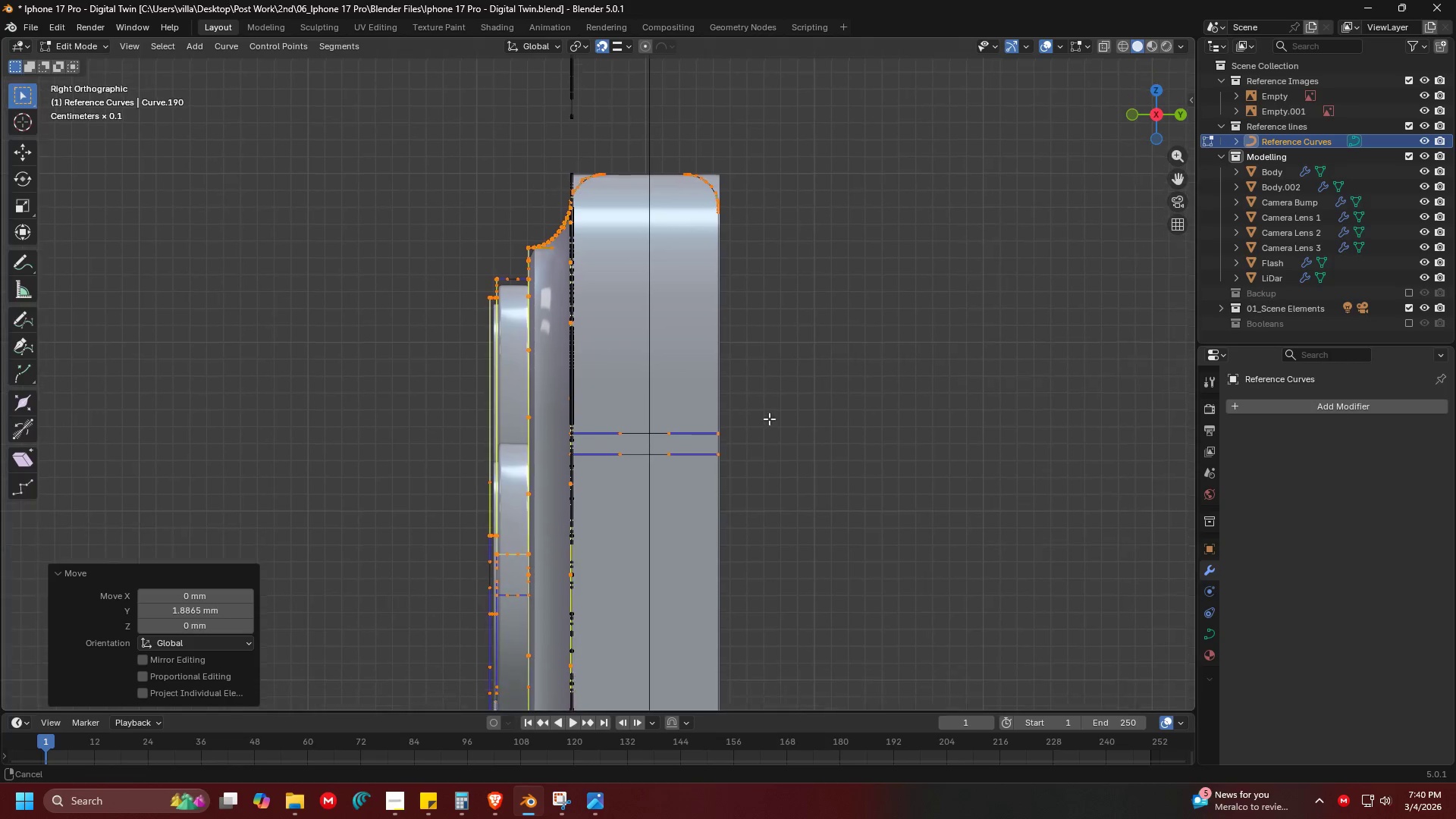 
hold_key(key=ShiftLeft, duration=0.39)
 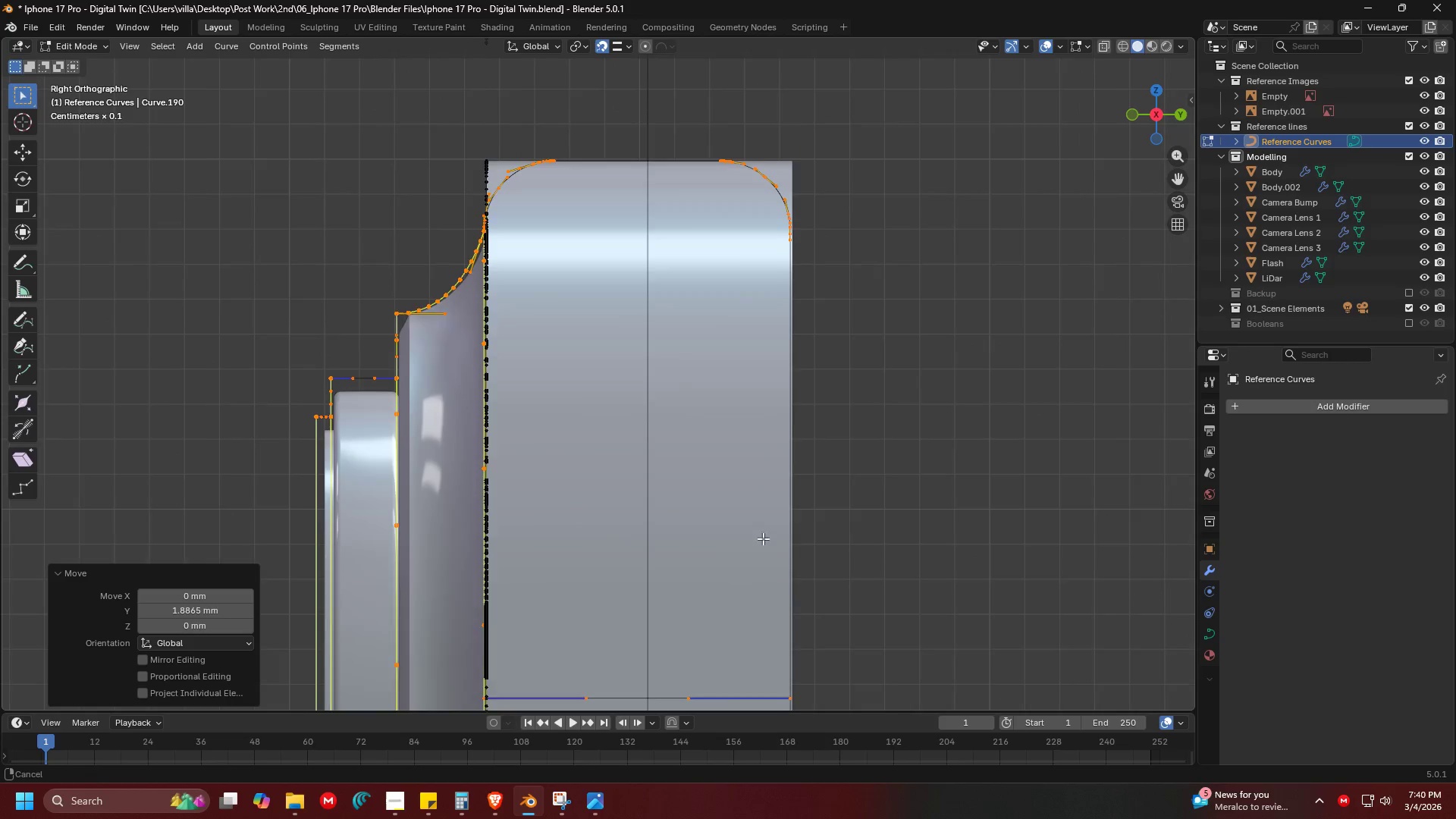 
scroll: coordinate [762, 412], scroll_direction: up, amount: 4.0
 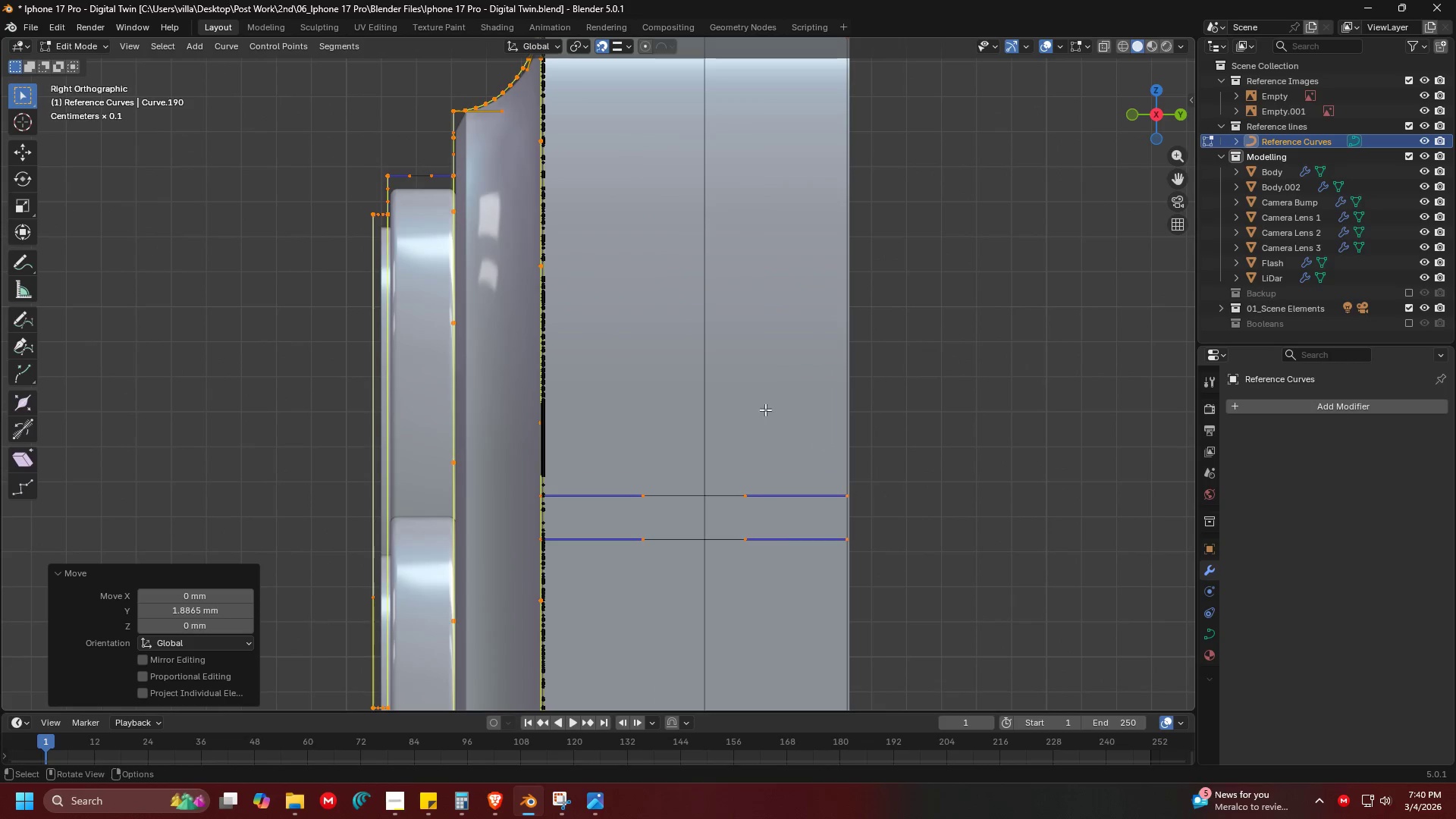 
hold_key(key=ShiftLeft, duration=0.33)
scroll: coordinate [777, 475], scroll_direction: down, amount: 1.0
 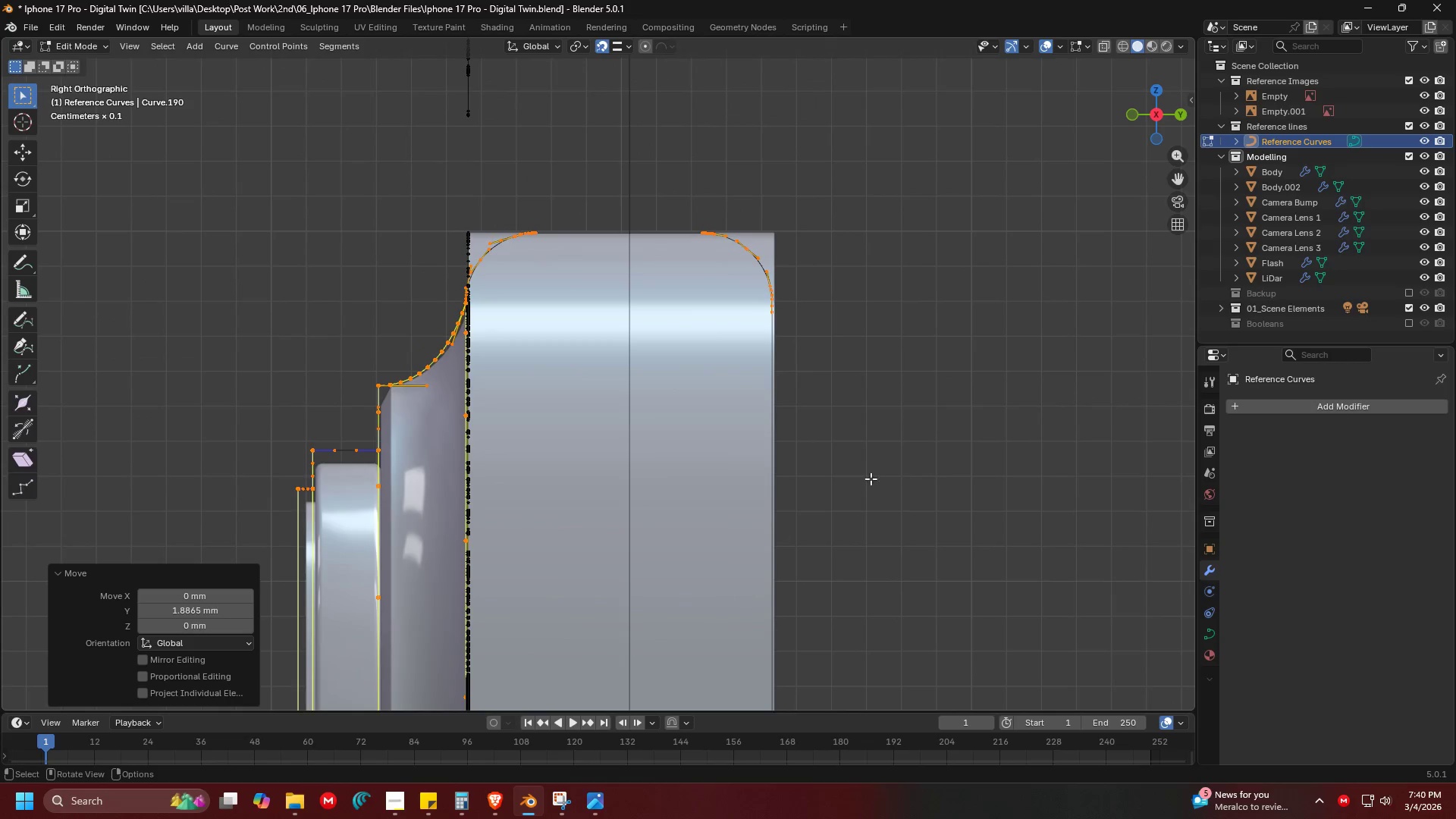 
key(G)
 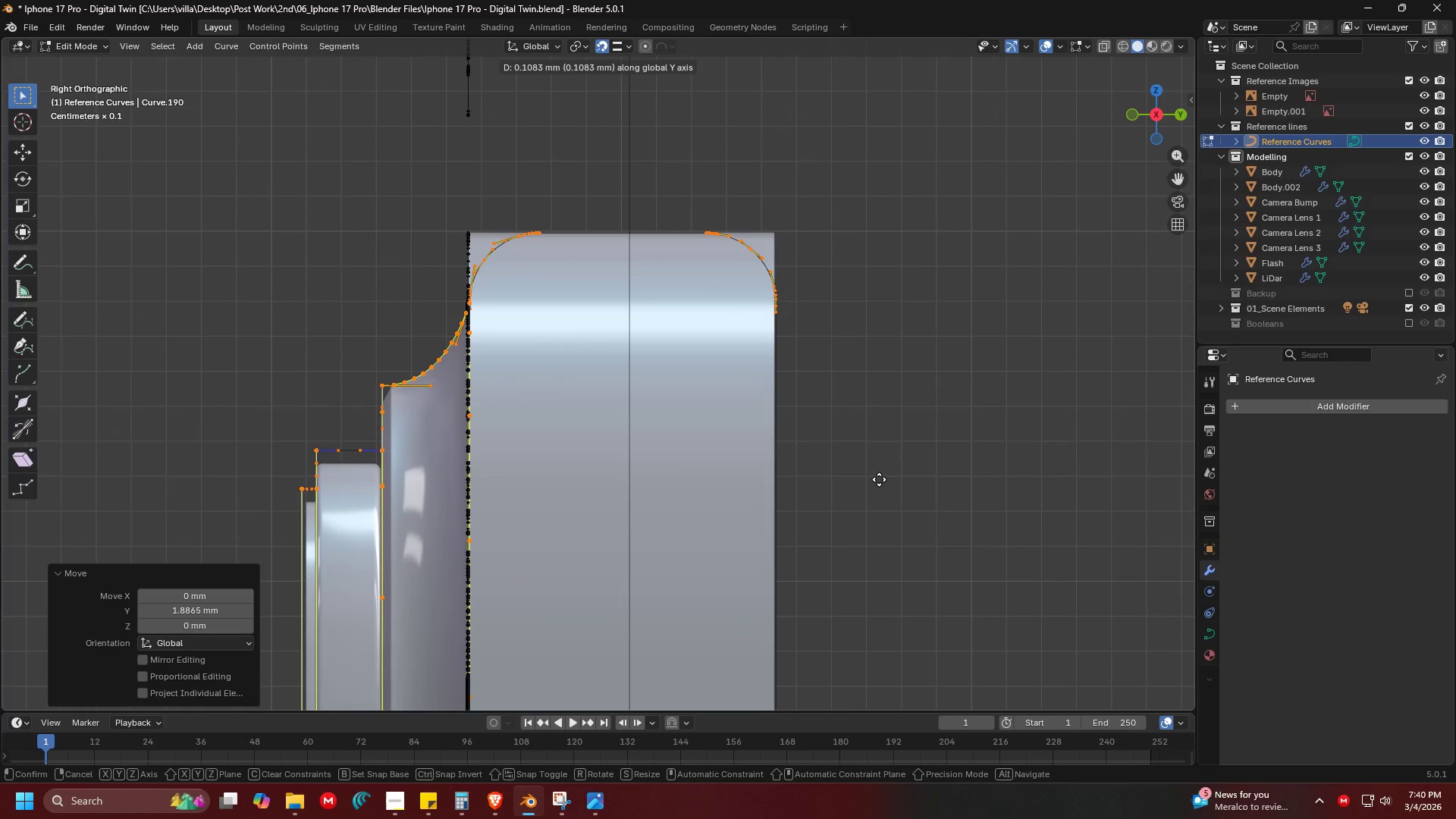 
left_click([878, 479])
 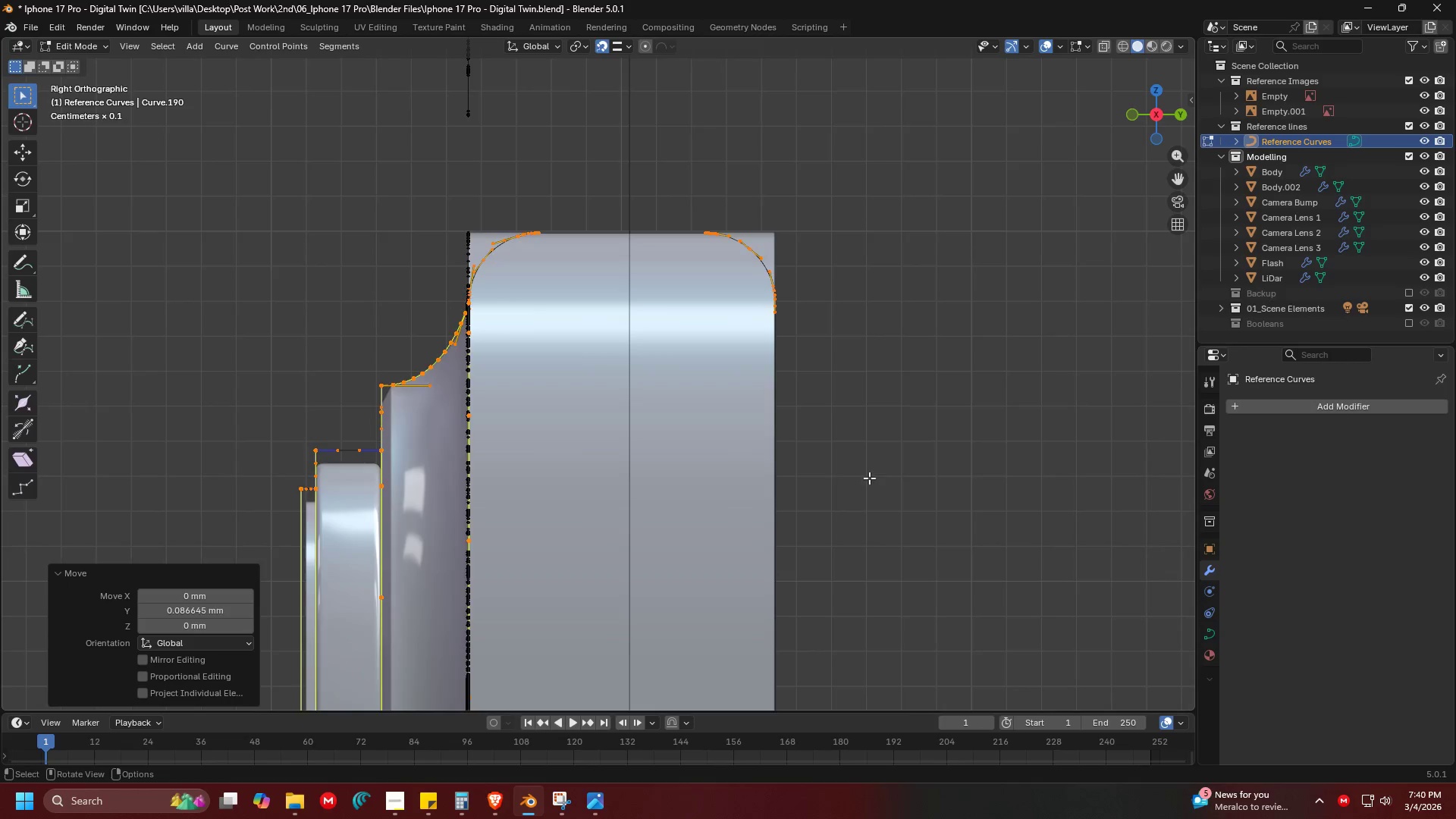 
hold_key(key=ShiftLeft, duration=0.31)
scroll: coordinate [719, 383], scroll_direction: down, amount: 11.0
 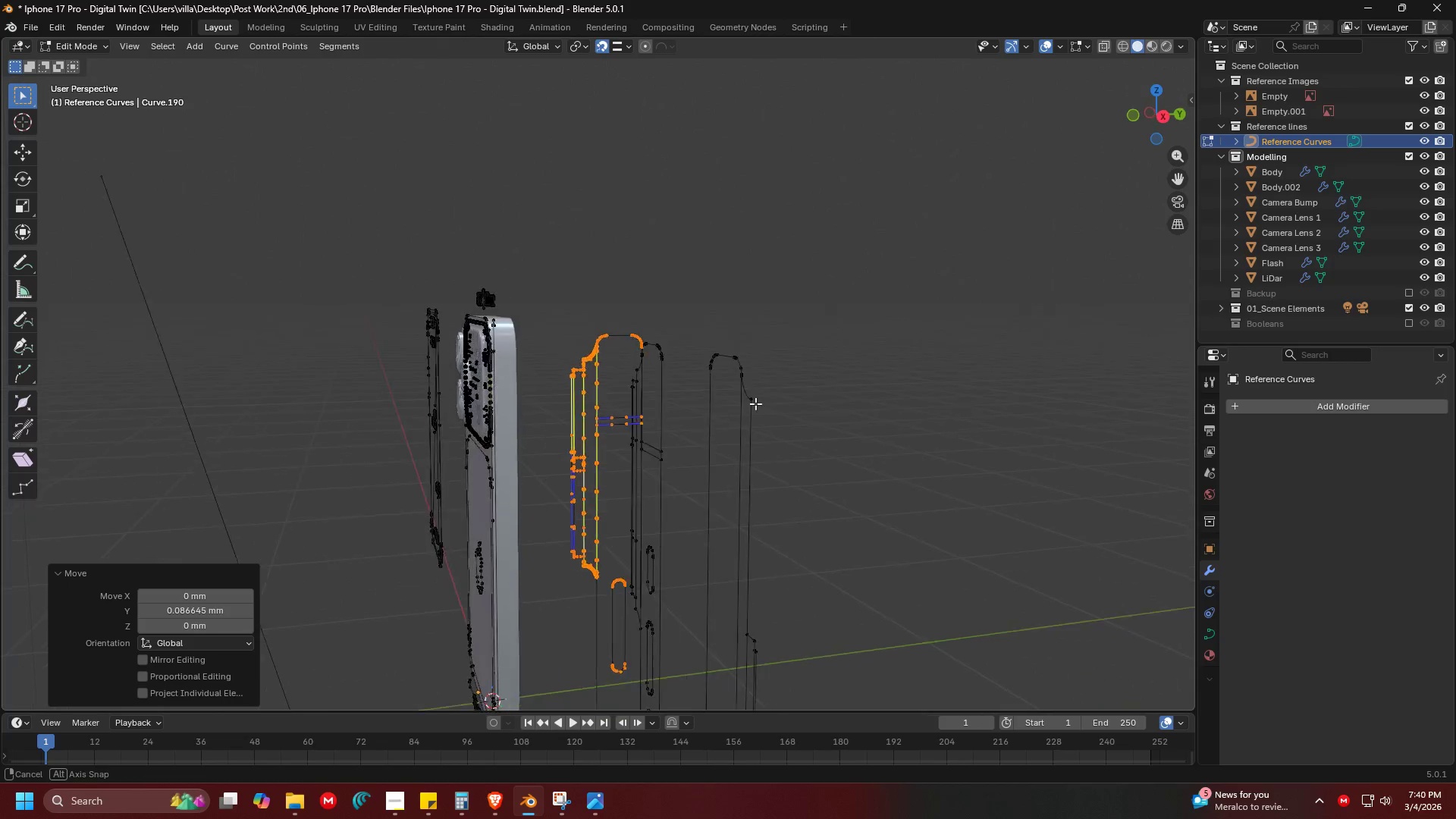 
key(Shift+ShiftLeft)
 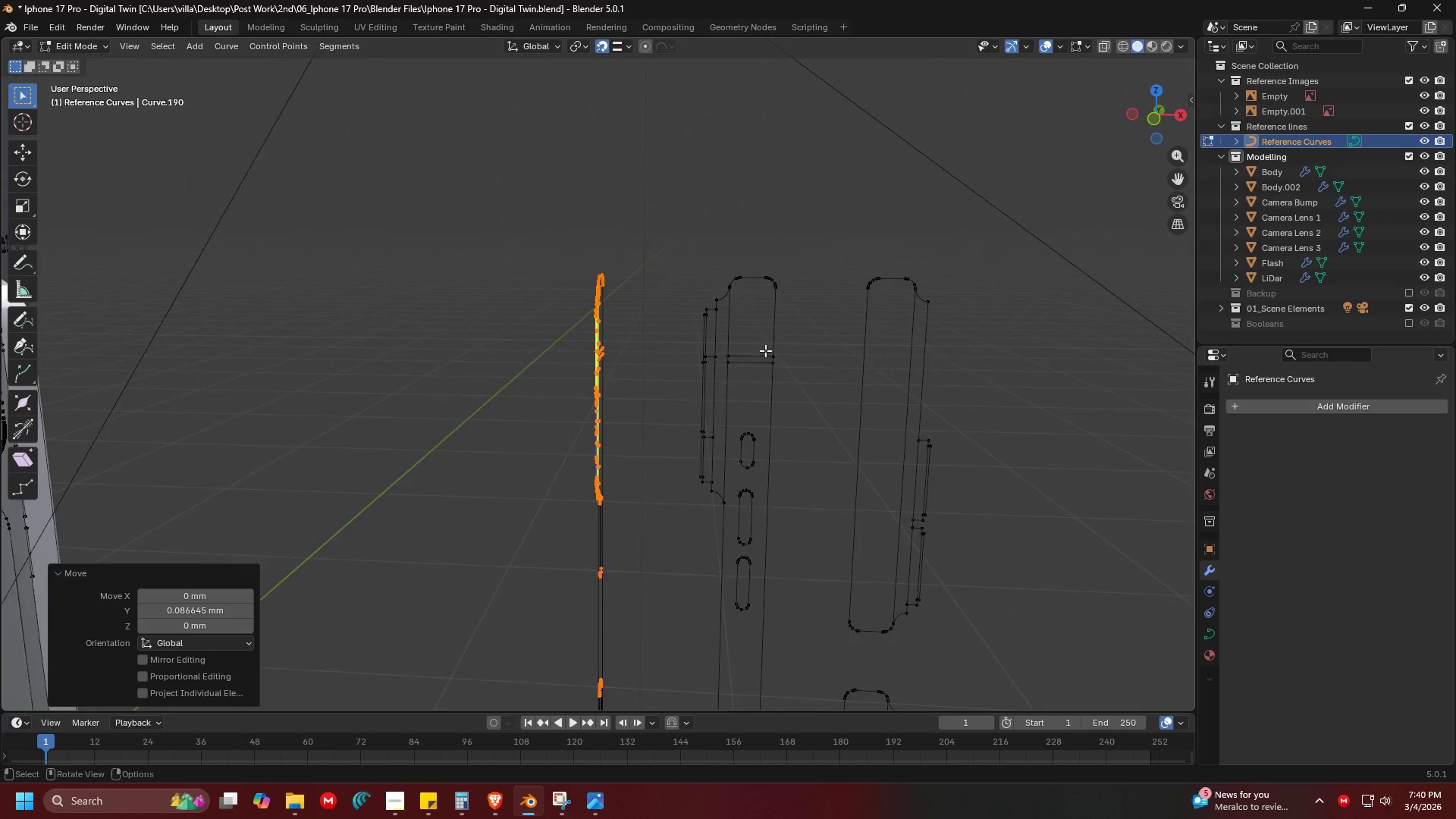 
key(Shift+ShiftLeft)
 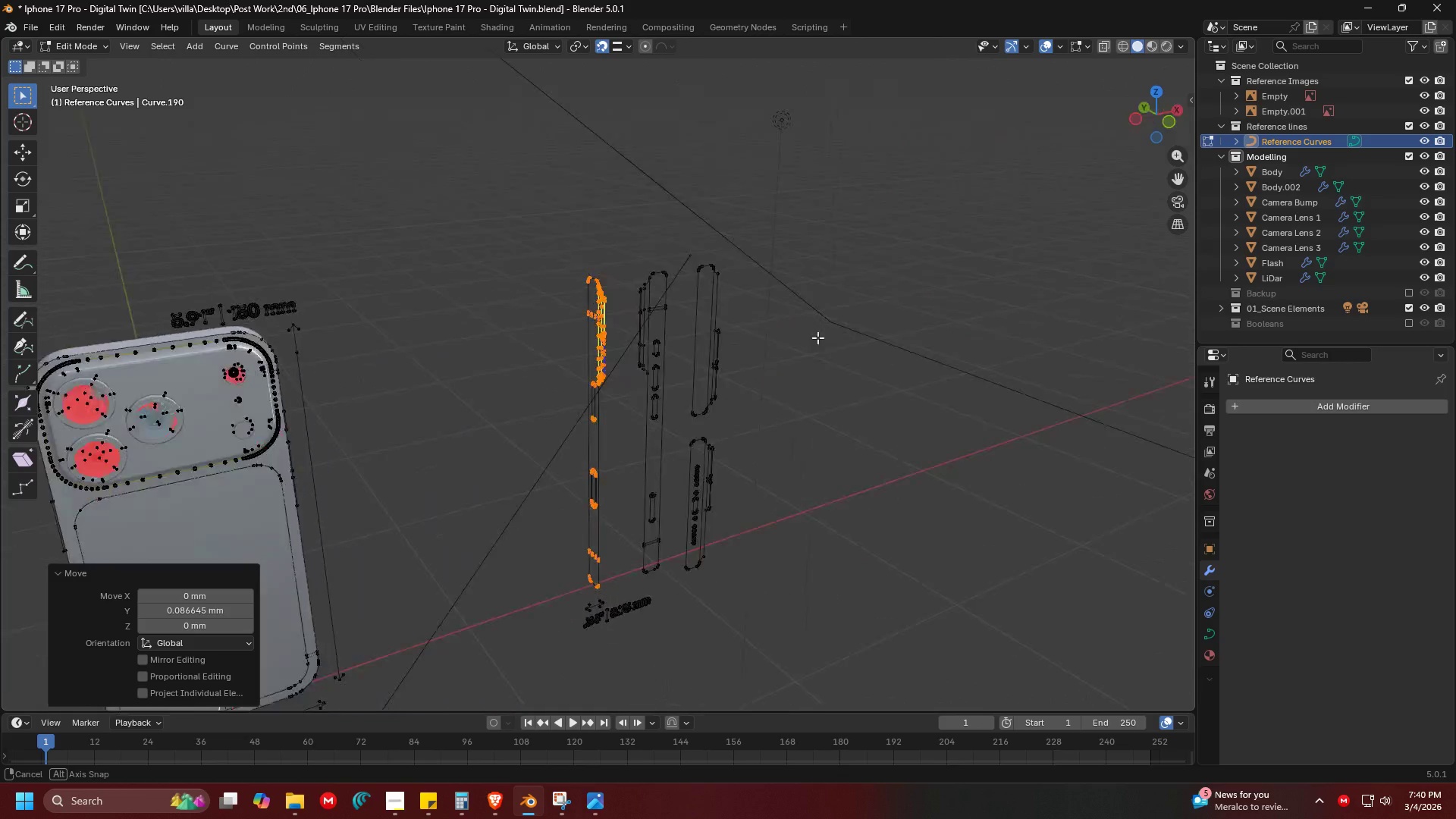 
scroll: coordinate [755, 371], scroll_direction: down, amount: 4.0
 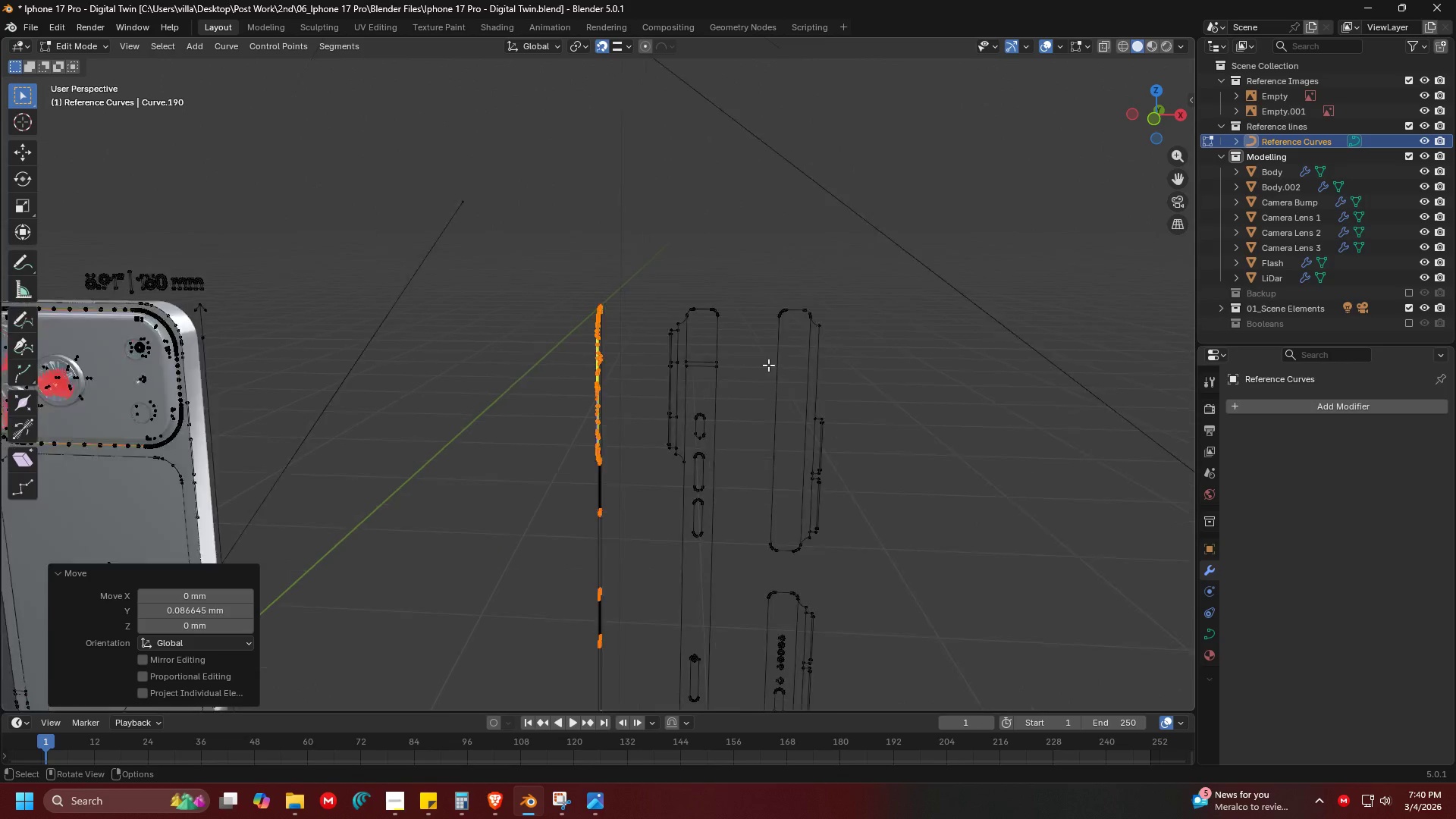 
key(Control+Z)
 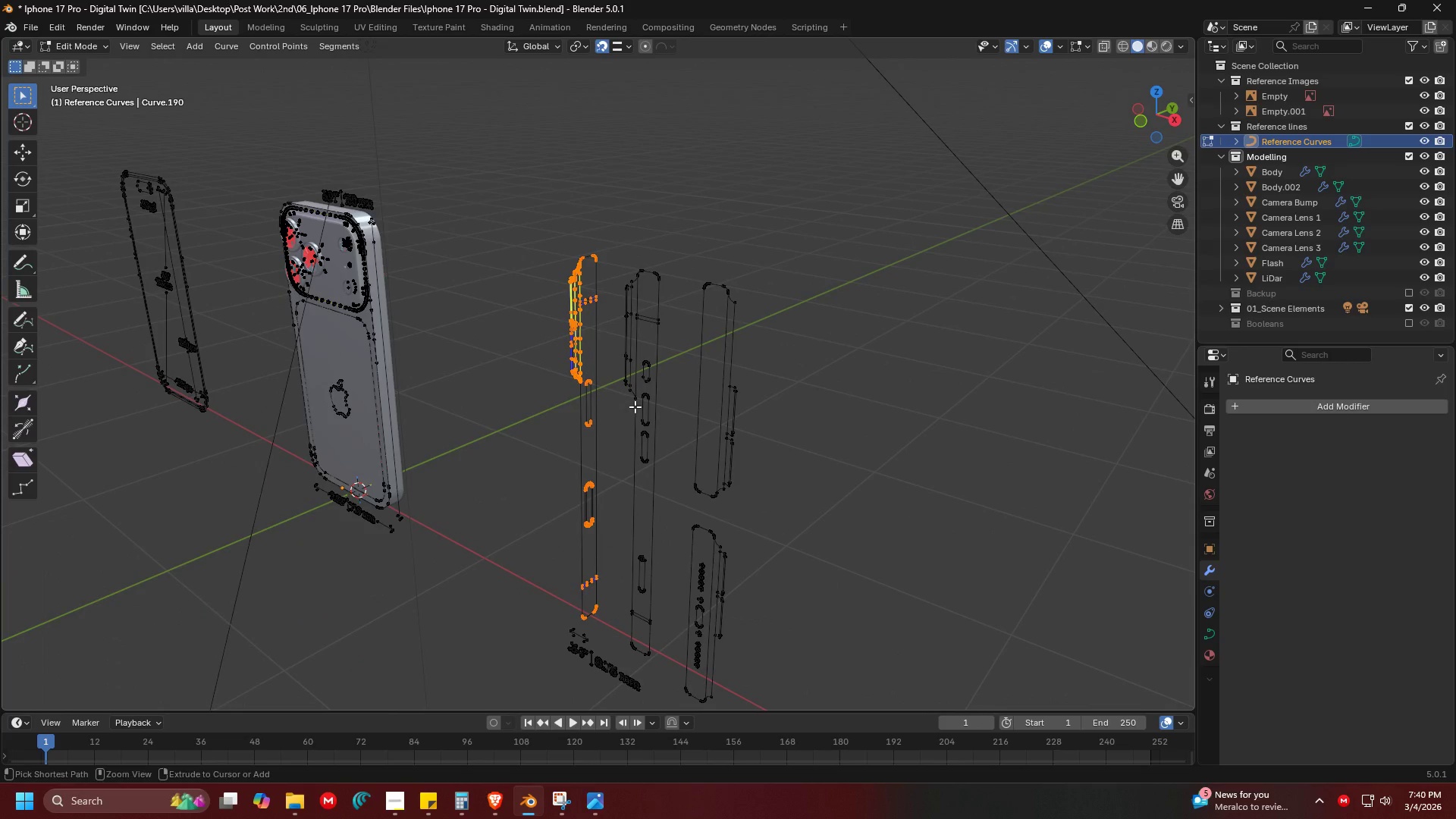 
scroll: coordinate [687, 337], scroll_direction: up, amount: 1.0
 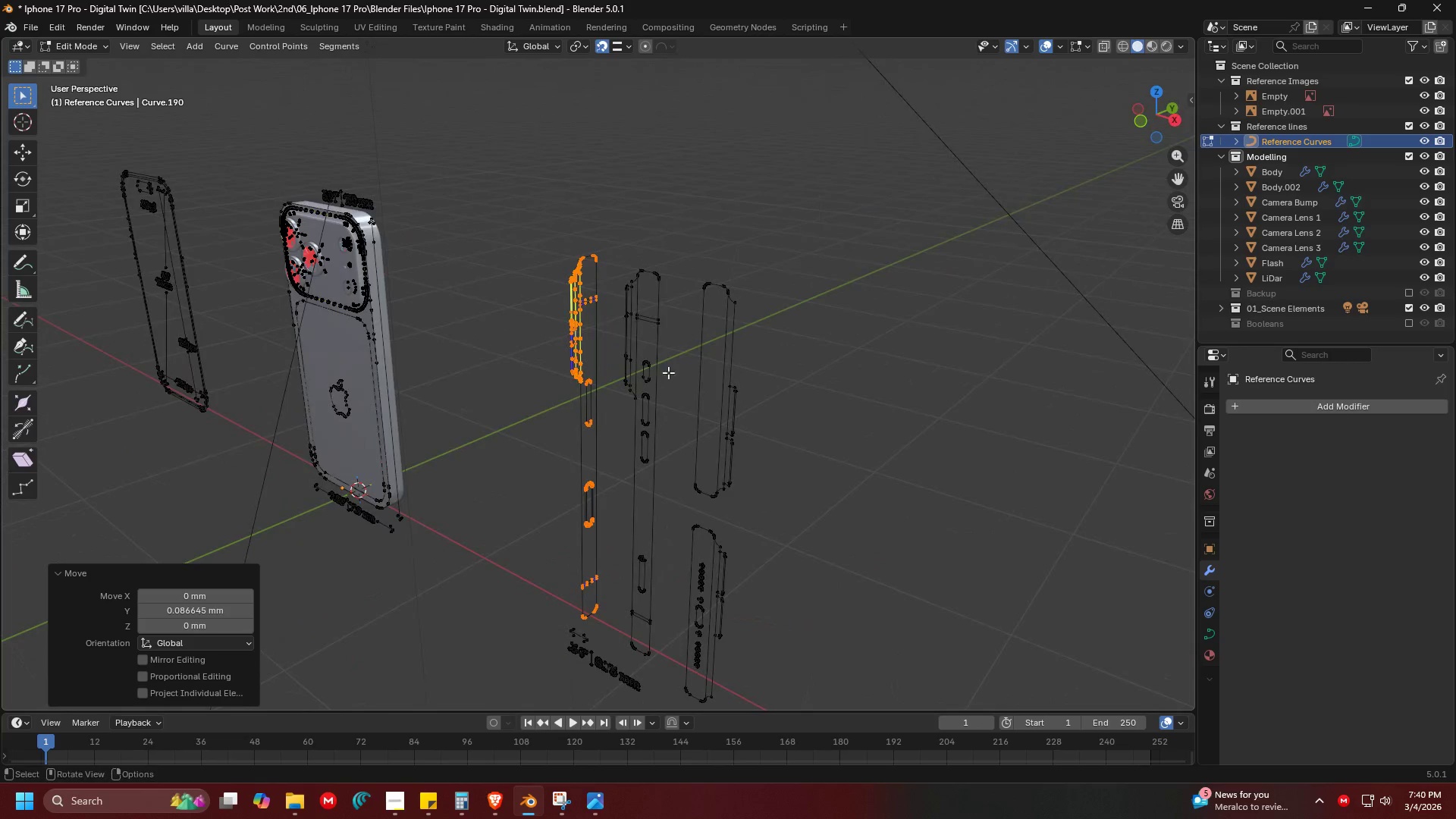 
key(Control+Z)
 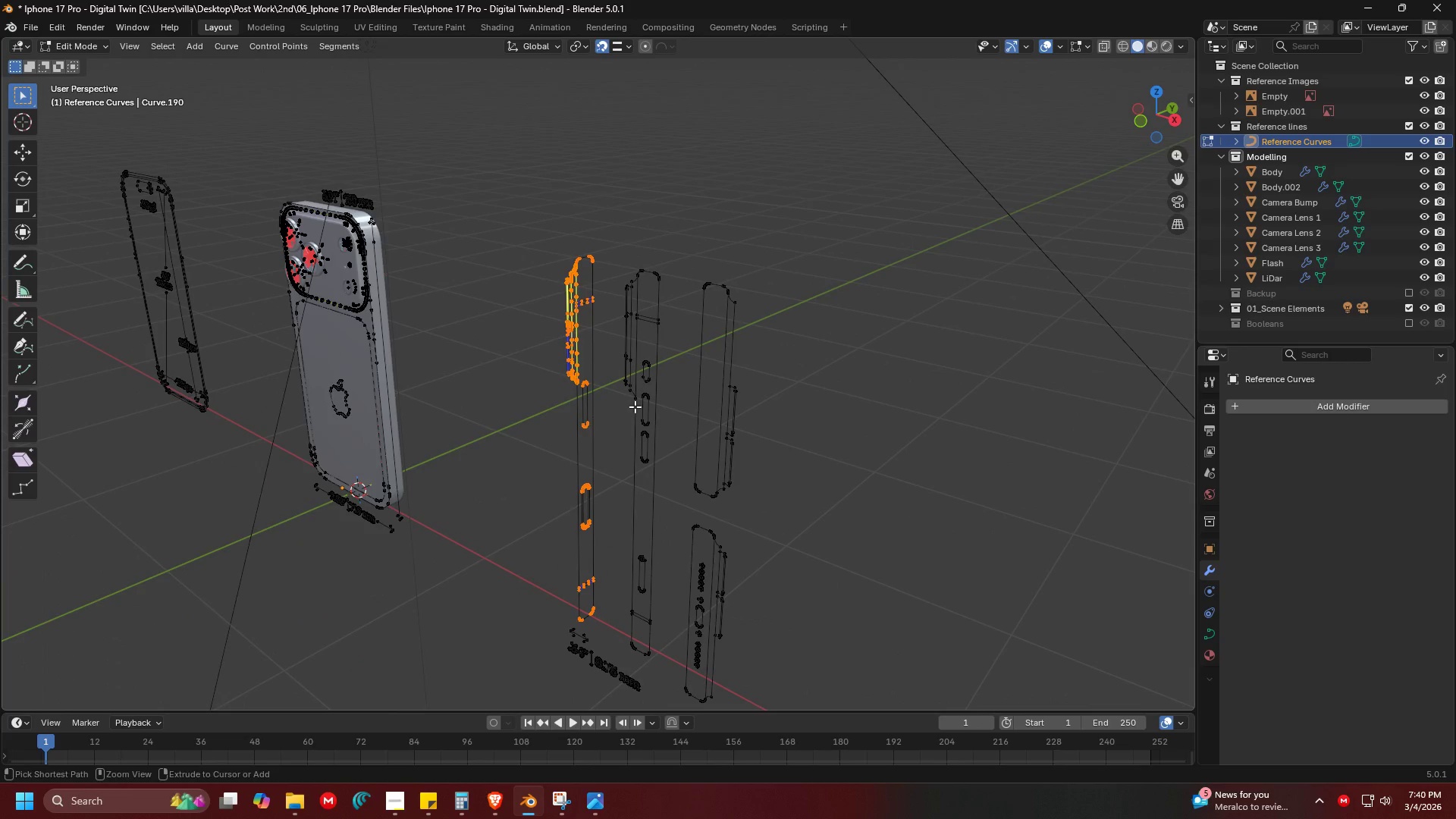 
key(Control+Z)
 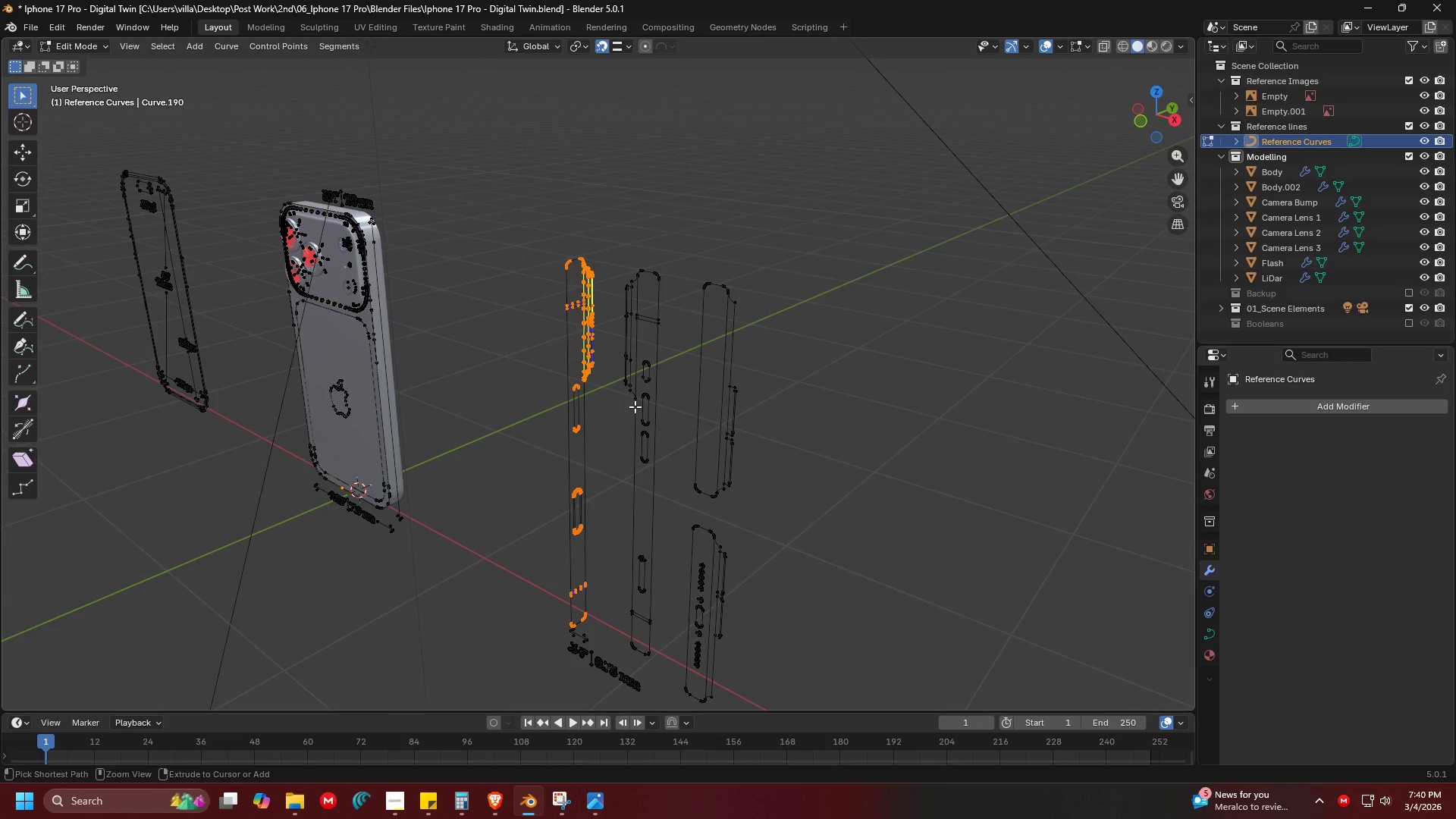 
key(Control+Z)
 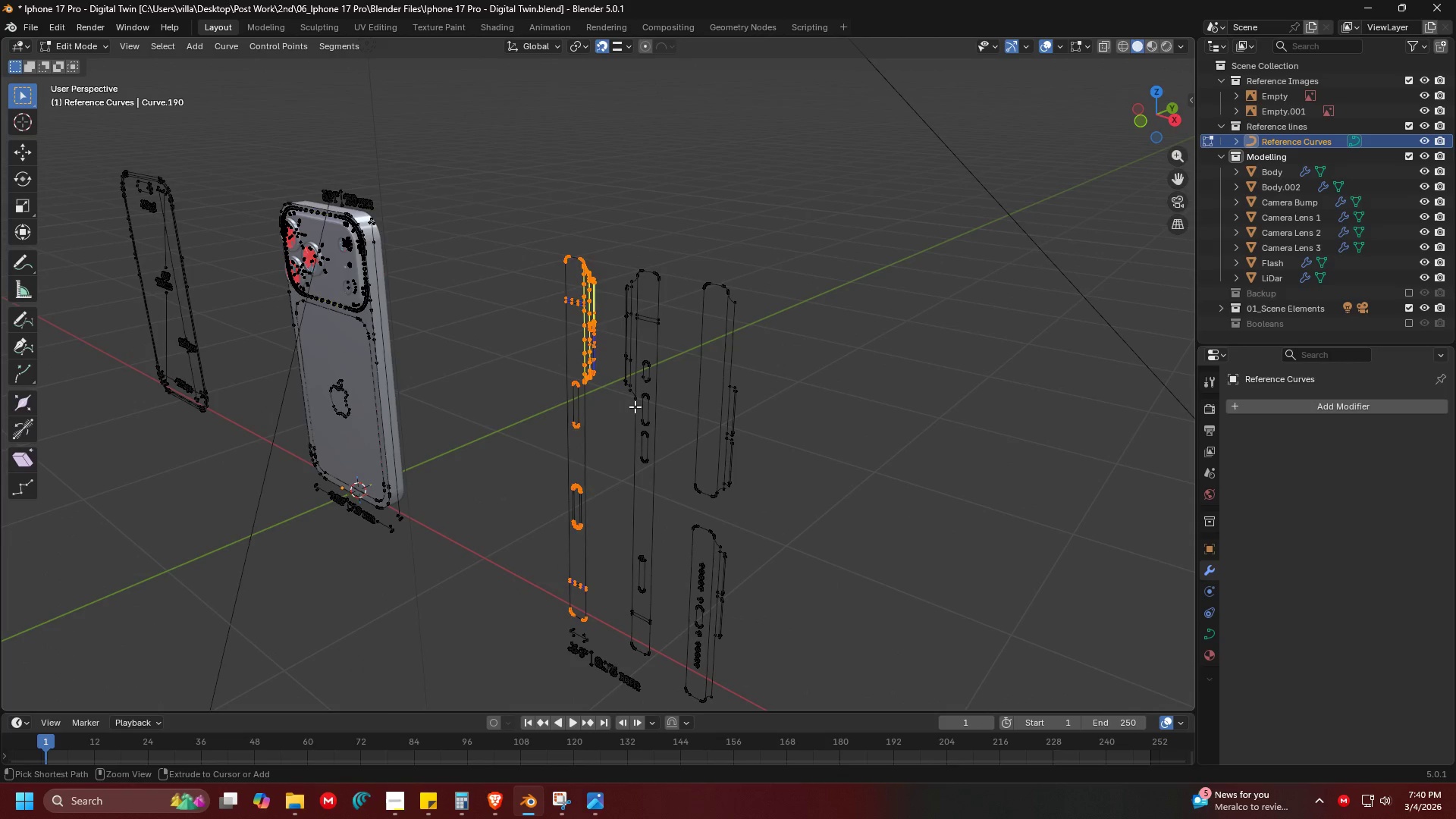 
key(Control+Z)
 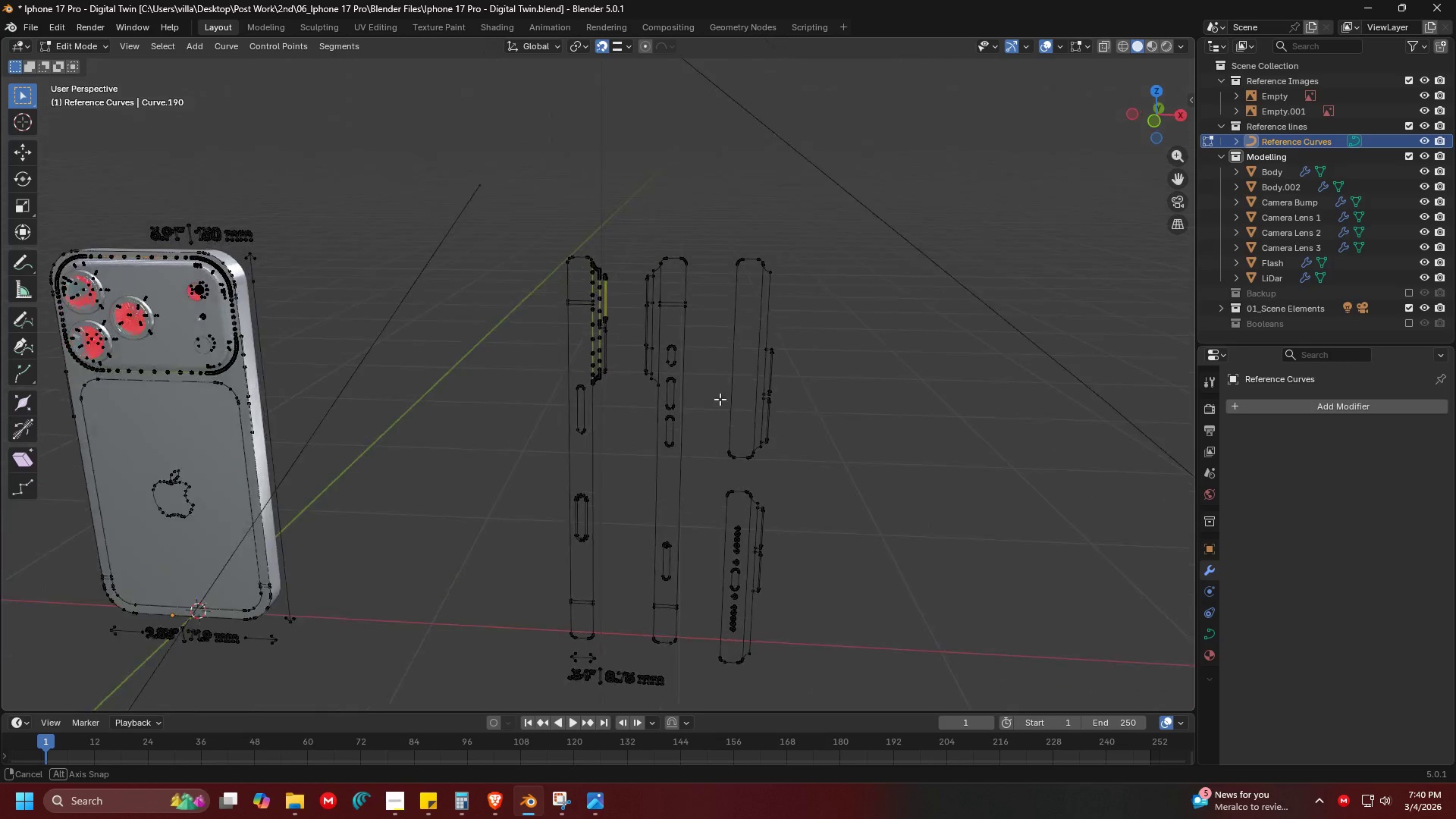 
key(Shift+ShiftLeft)
 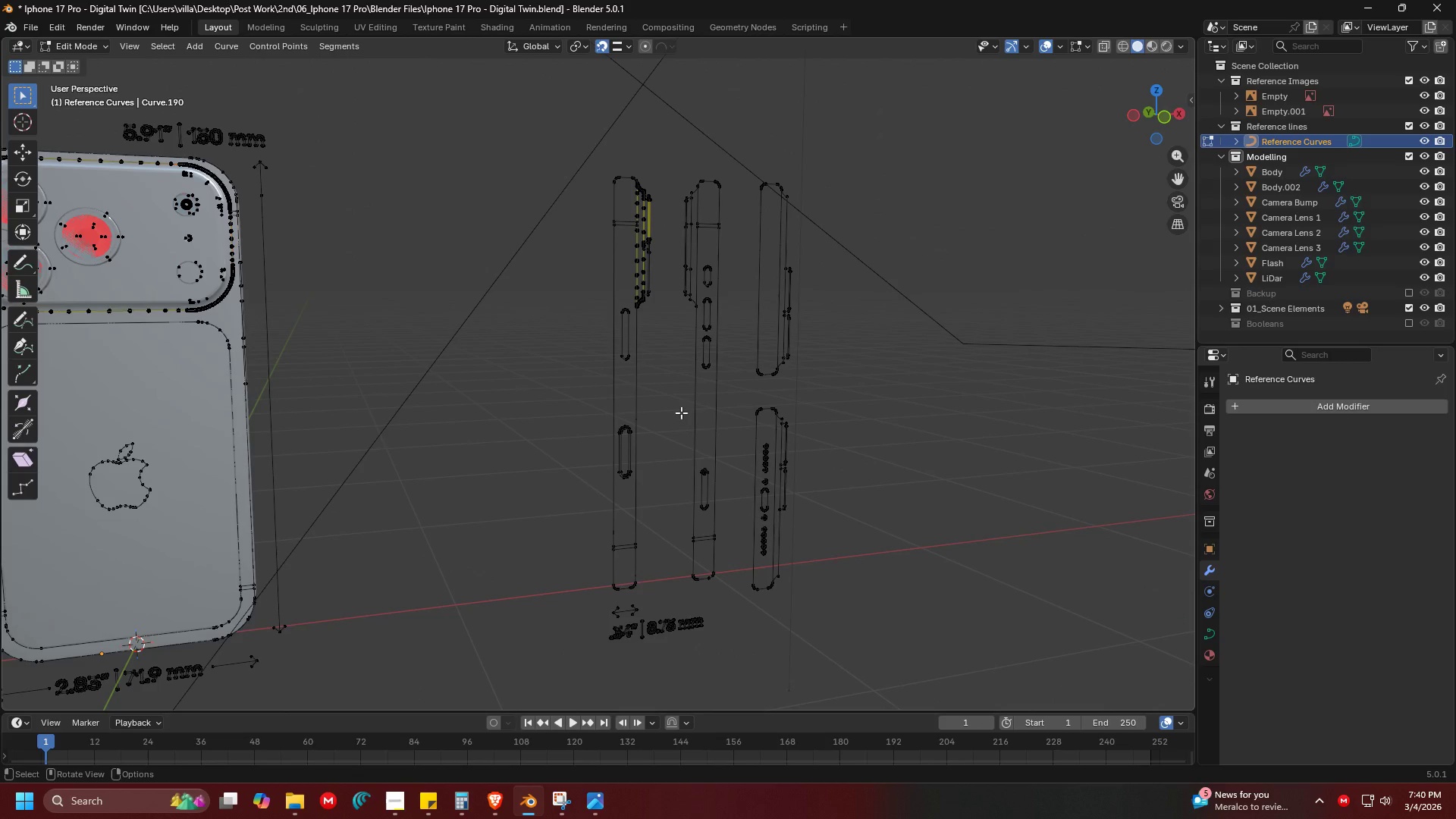 
key(Alt+AltLeft)
 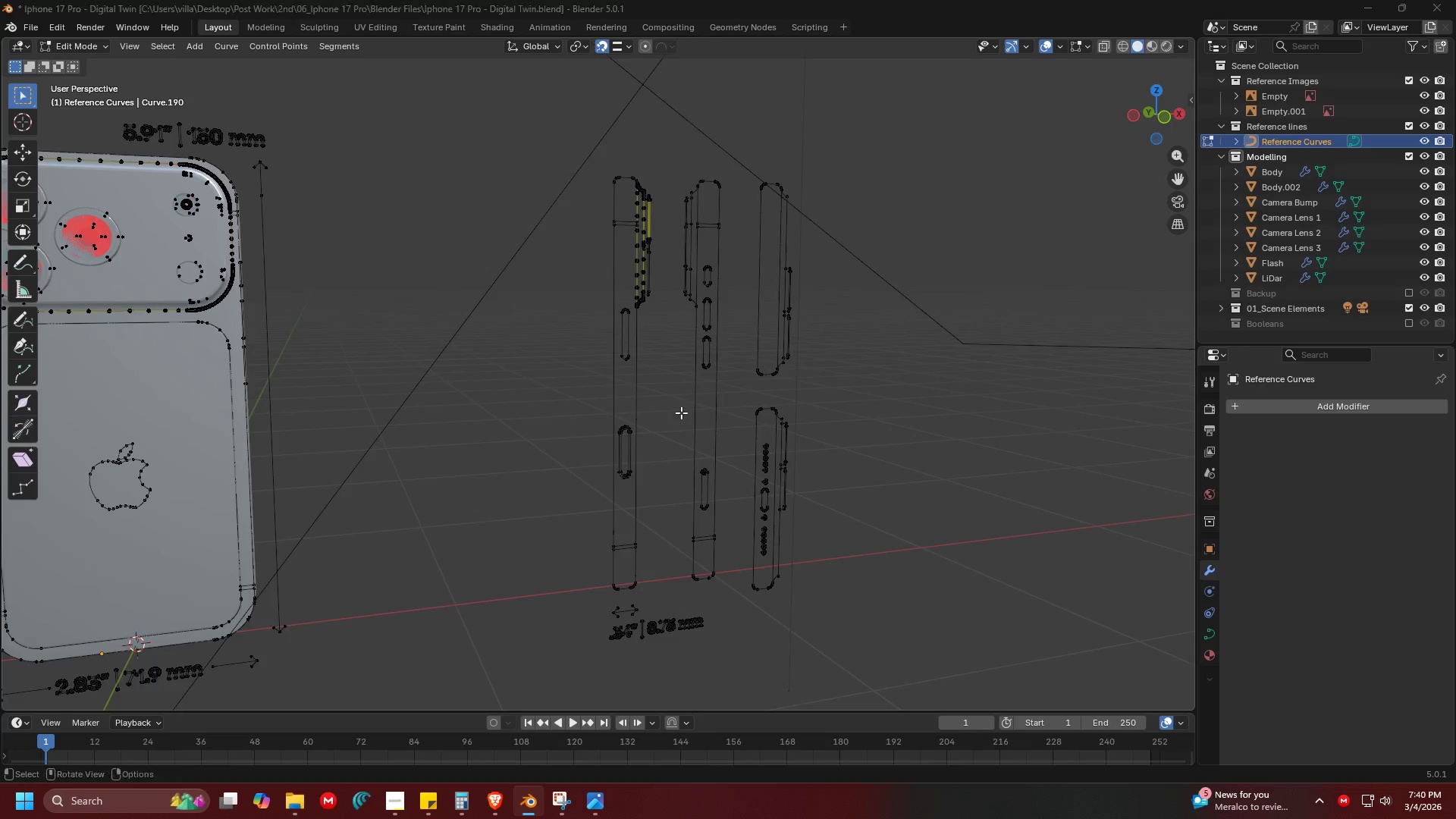 
key(Alt+Tab)
 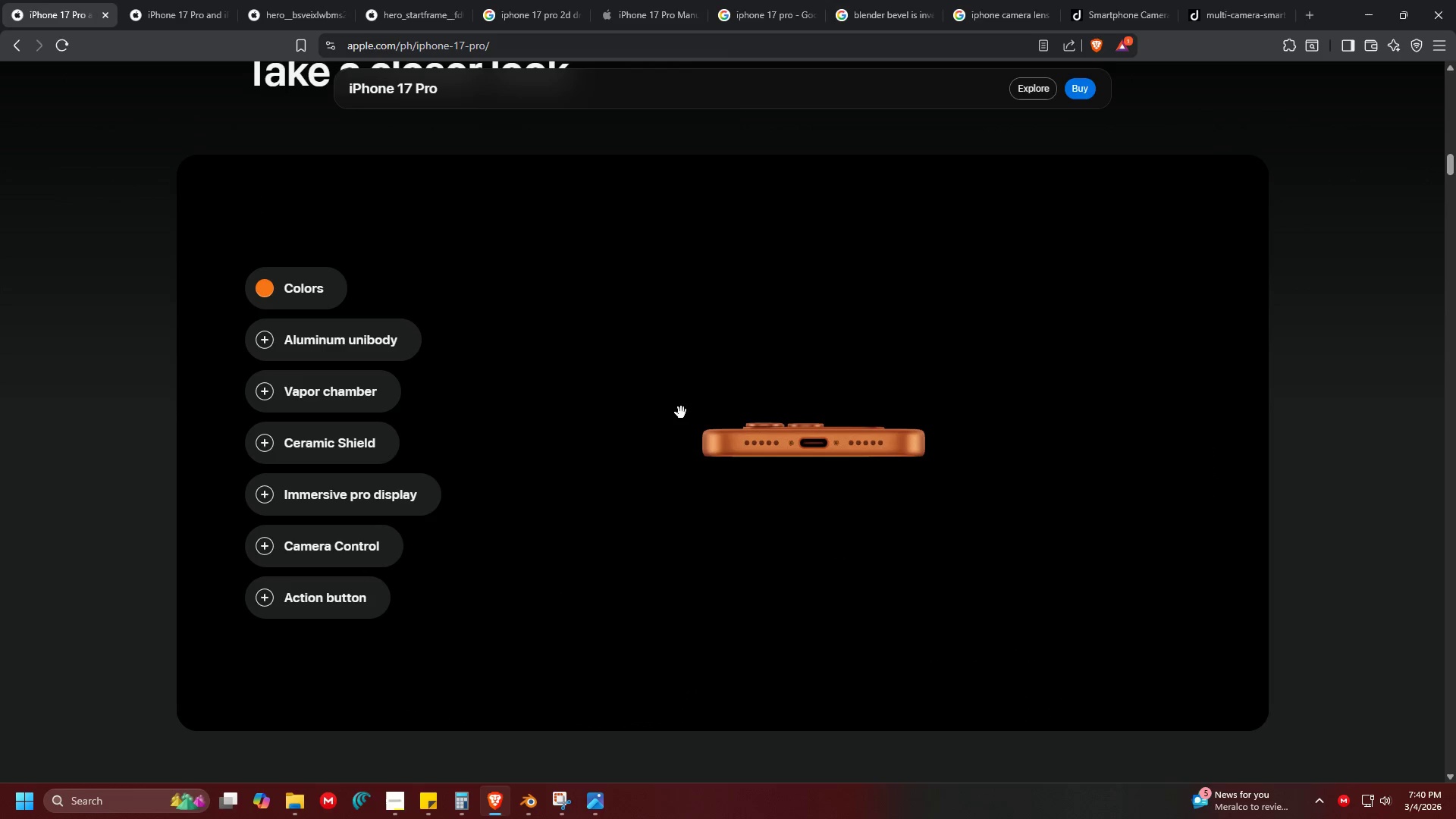 
left_click_drag(start_coordinate=[826, 436], to_coordinate=[835, 601])
 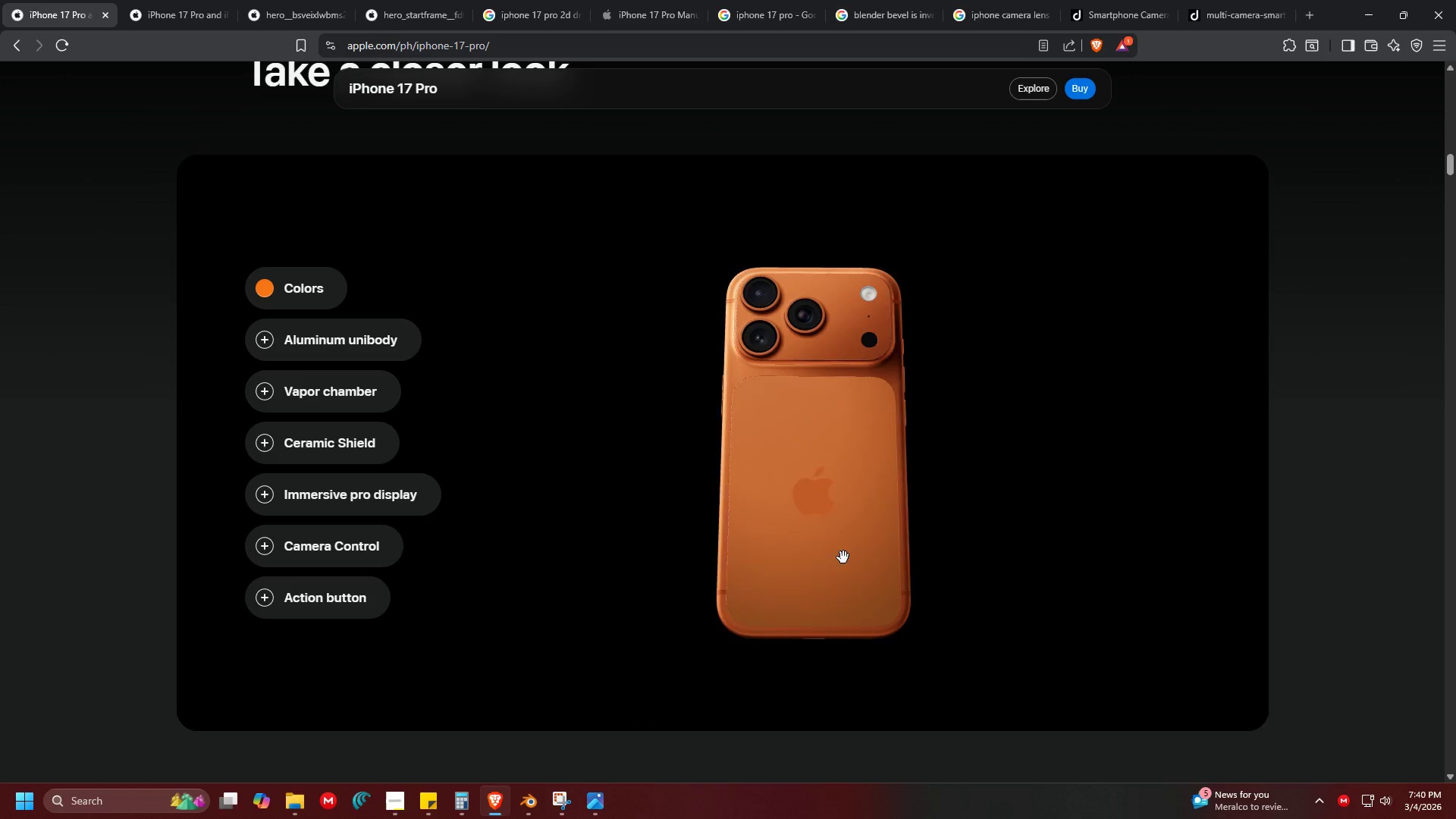 
left_click_drag(start_coordinate=[858, 464], to_coordinate=[508, 475])
 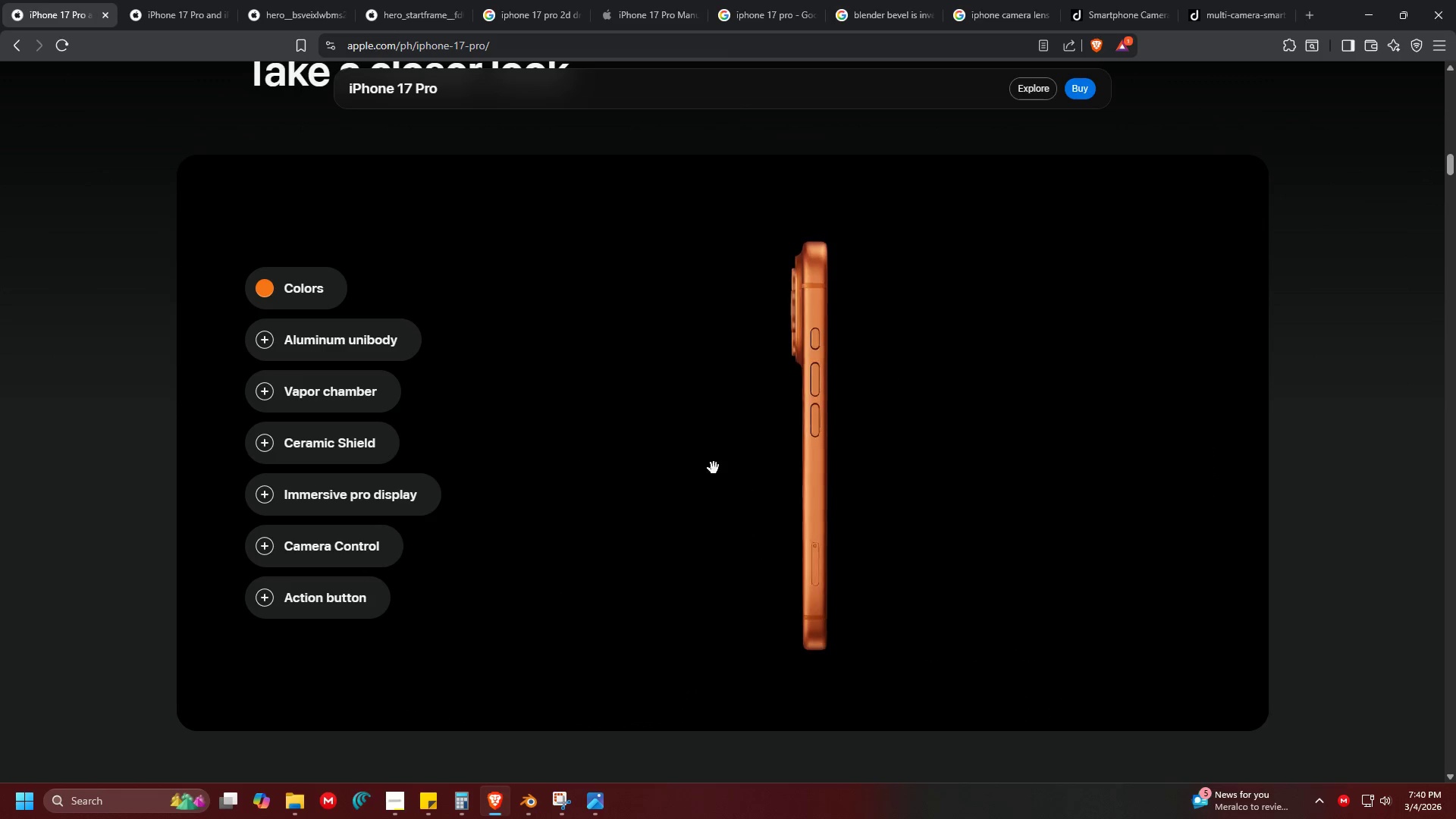 
left_click_drag(start_coordinate=[908, 479], to_coordinate=[623, 472])
 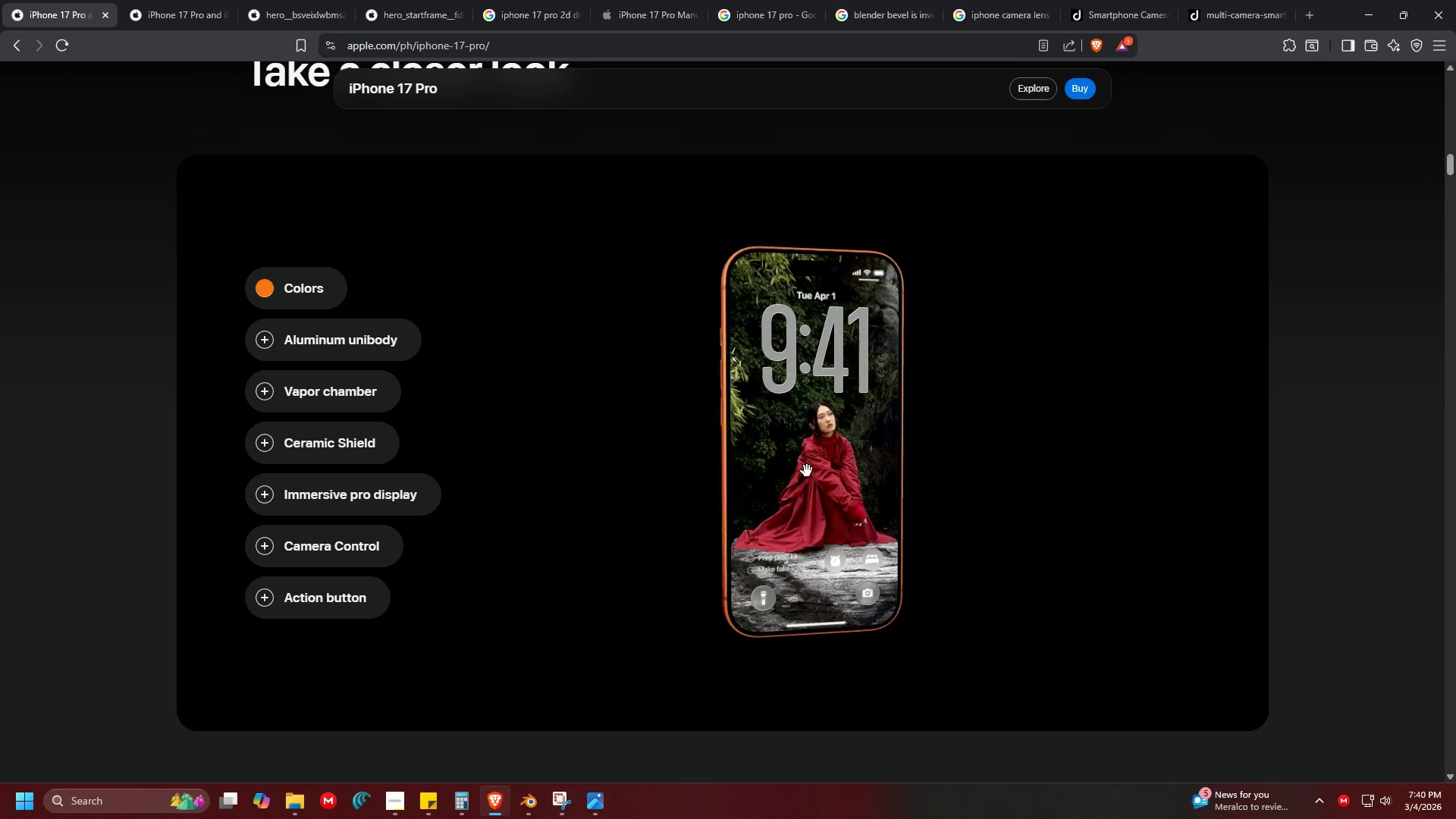 
left_click_drag(start_coordinate=[948, 477], to_coordinate=[596, 486])
 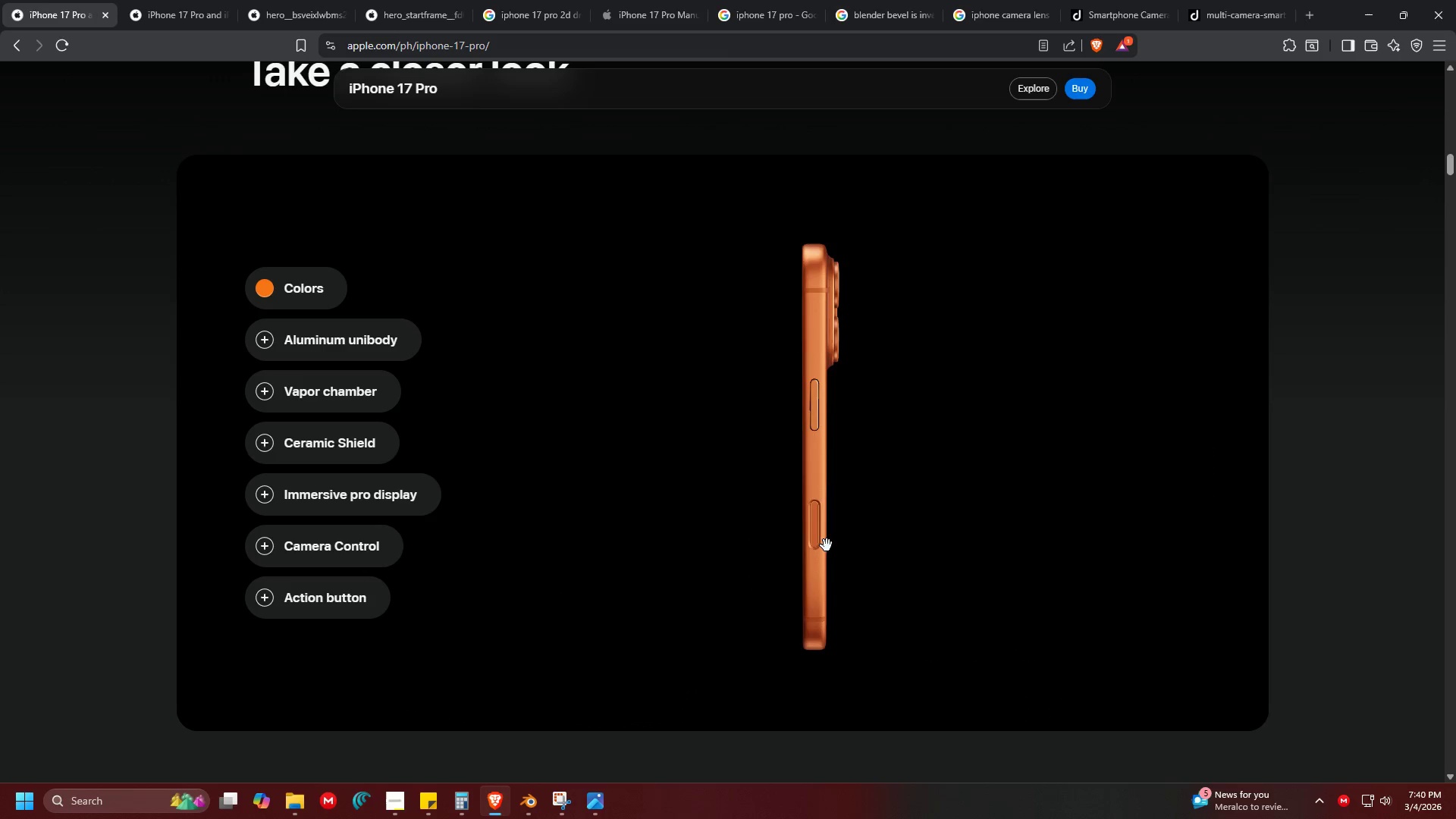 
key(Alt+AltLeft)
 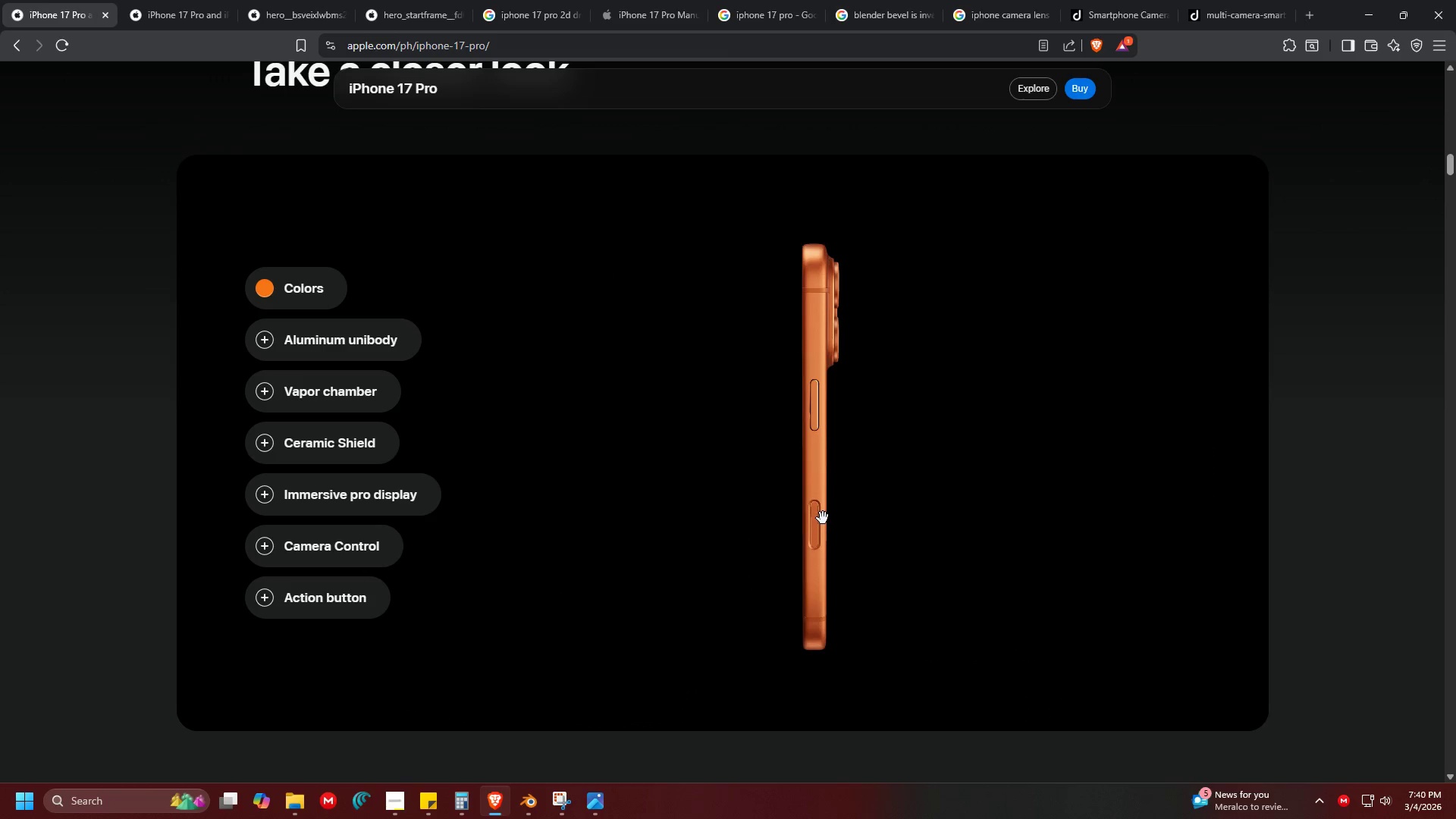 
key(Alt+Tab)
 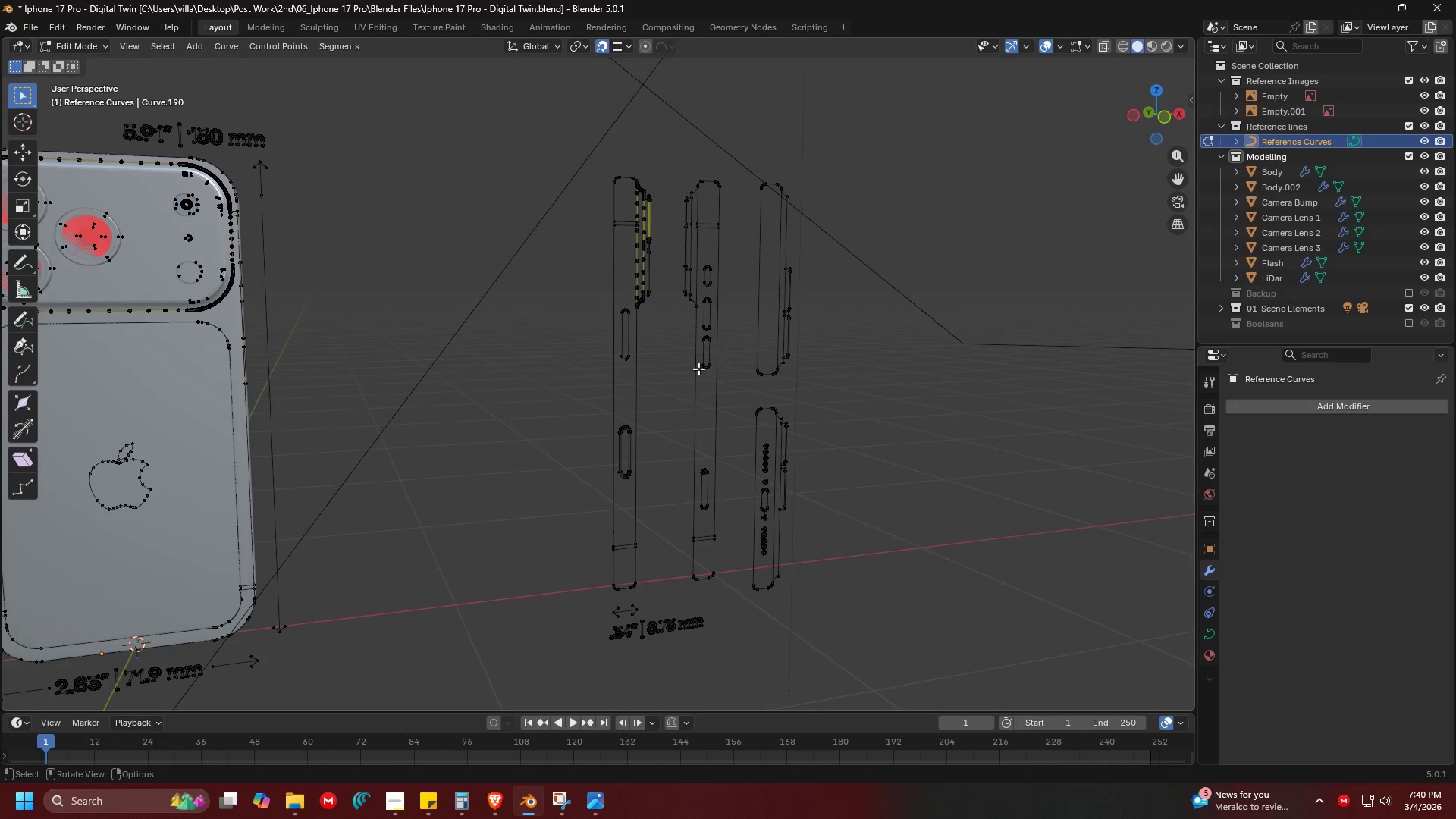 
key(Alt+AltLeft)
 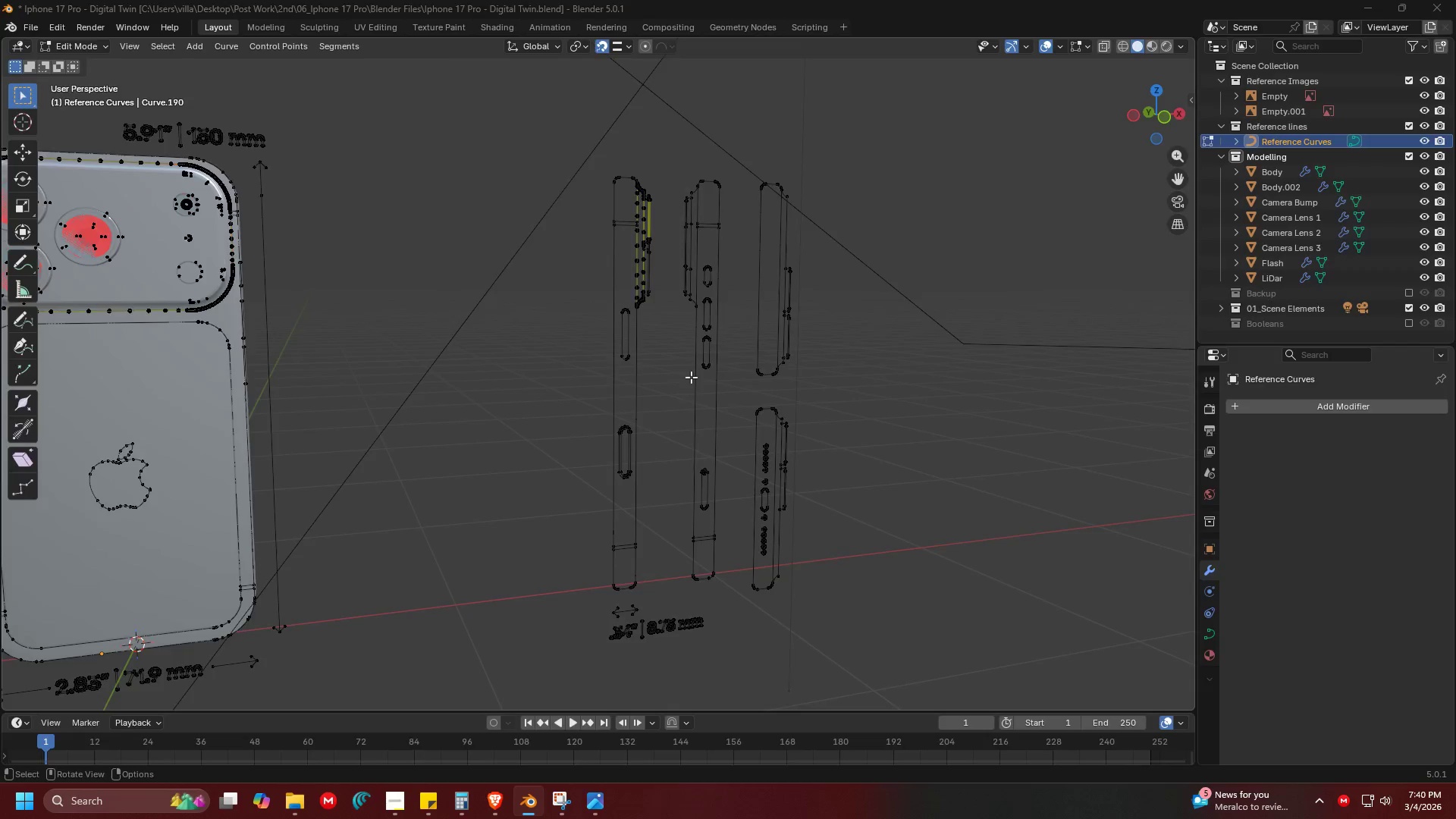 
key(Alt+Tab)
 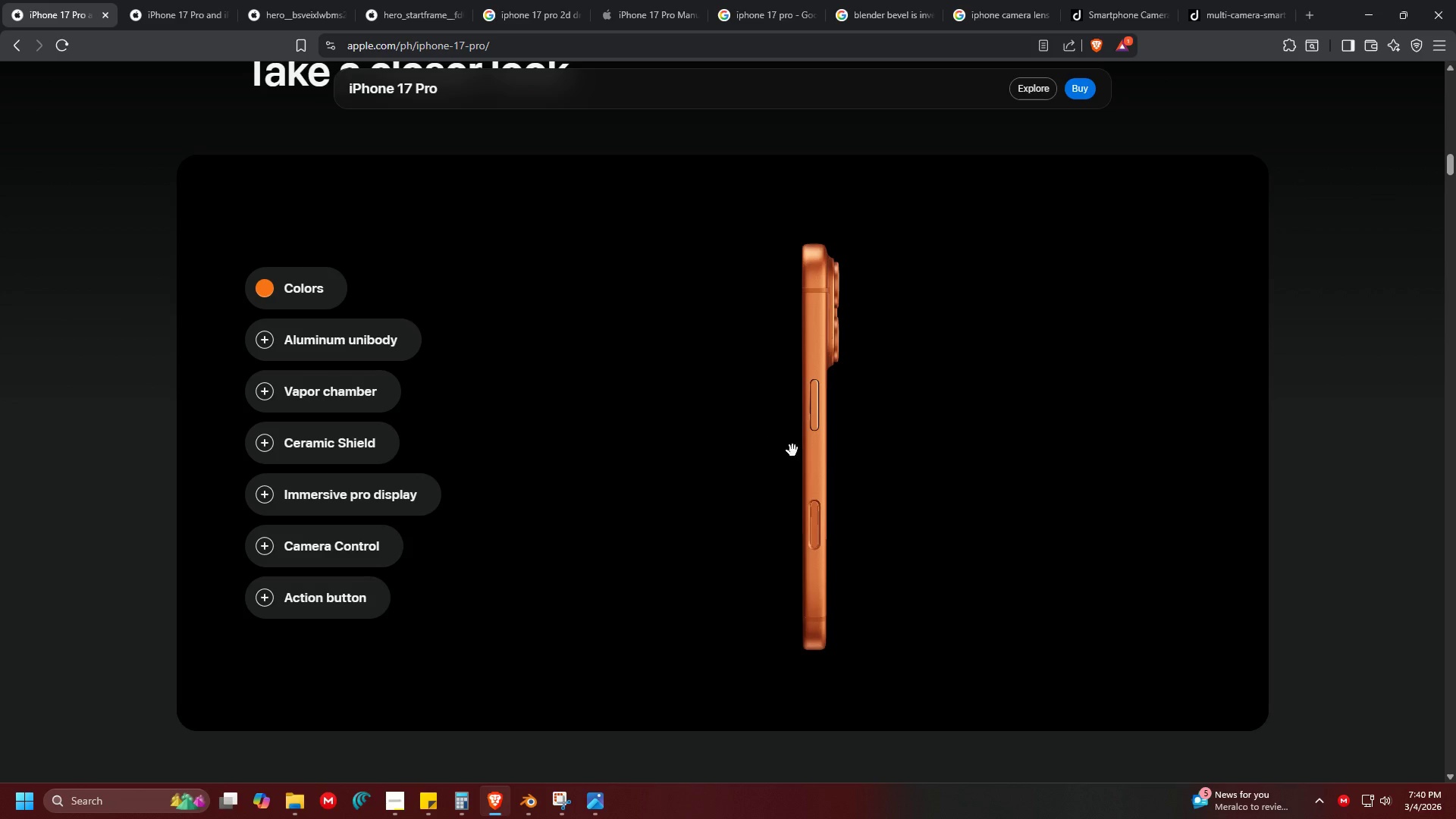 
key(Alt+AltLeft)
 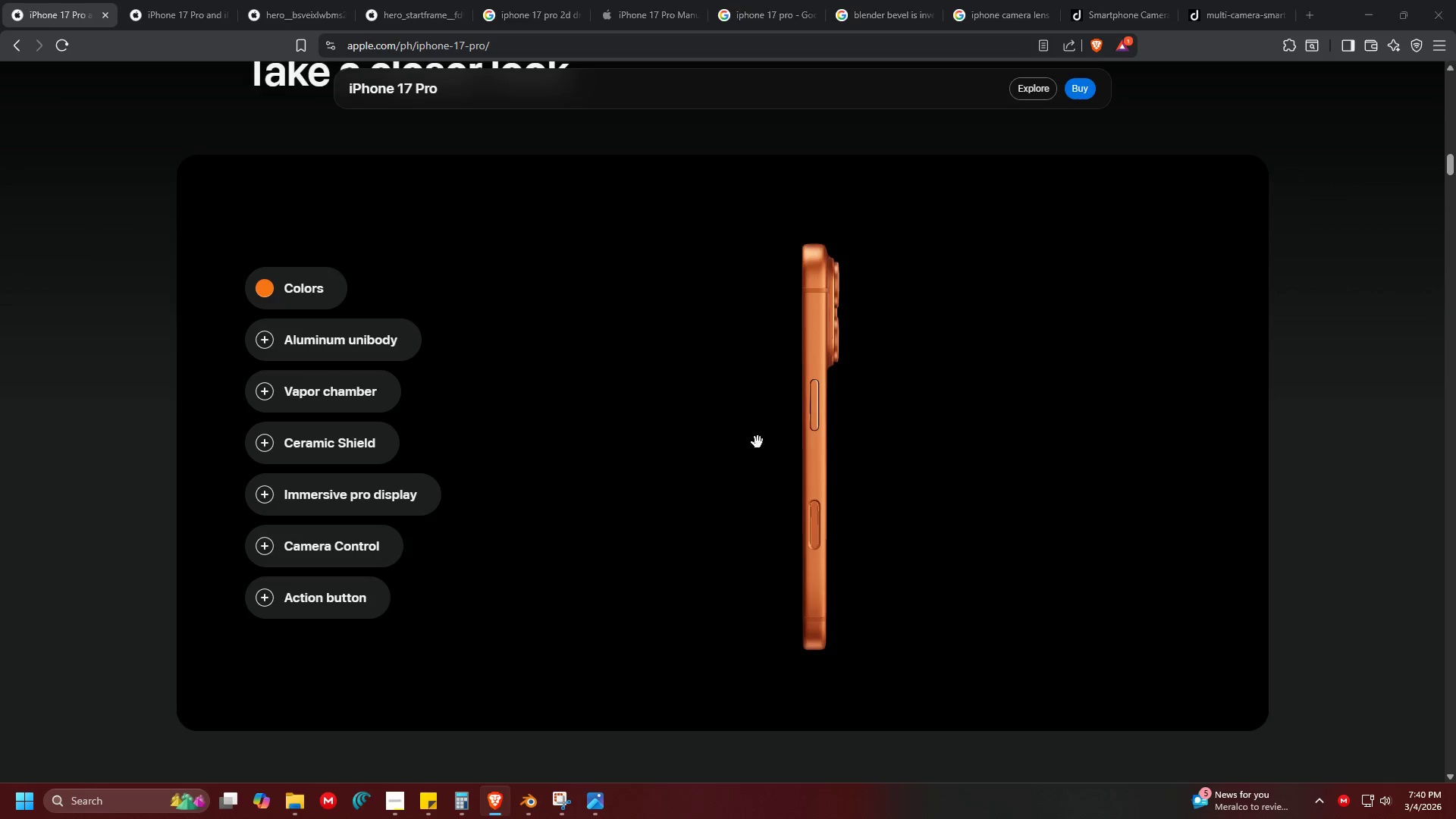 
key(Alt+Tab)
 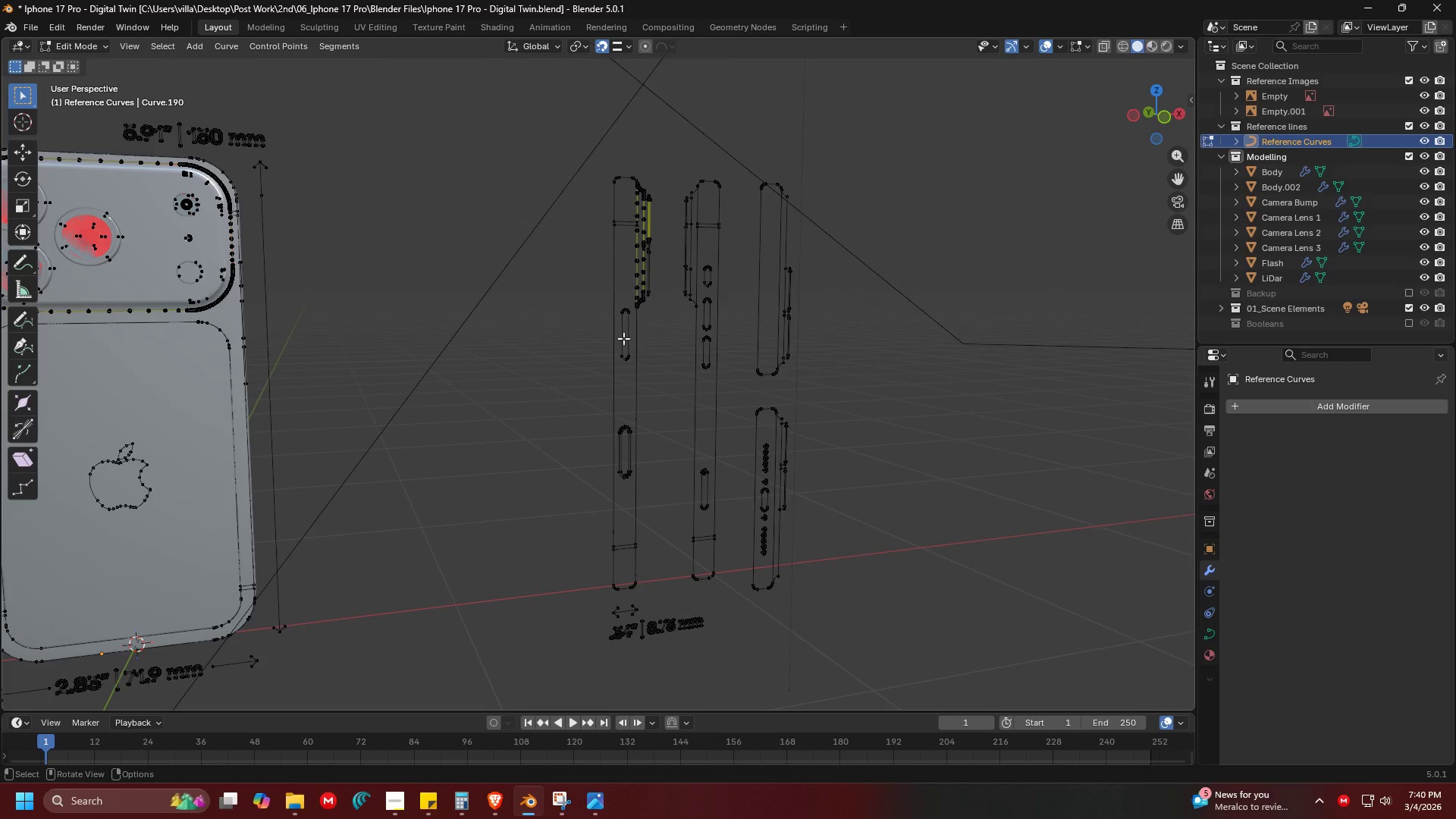 
key(Control+Shift+Z)
 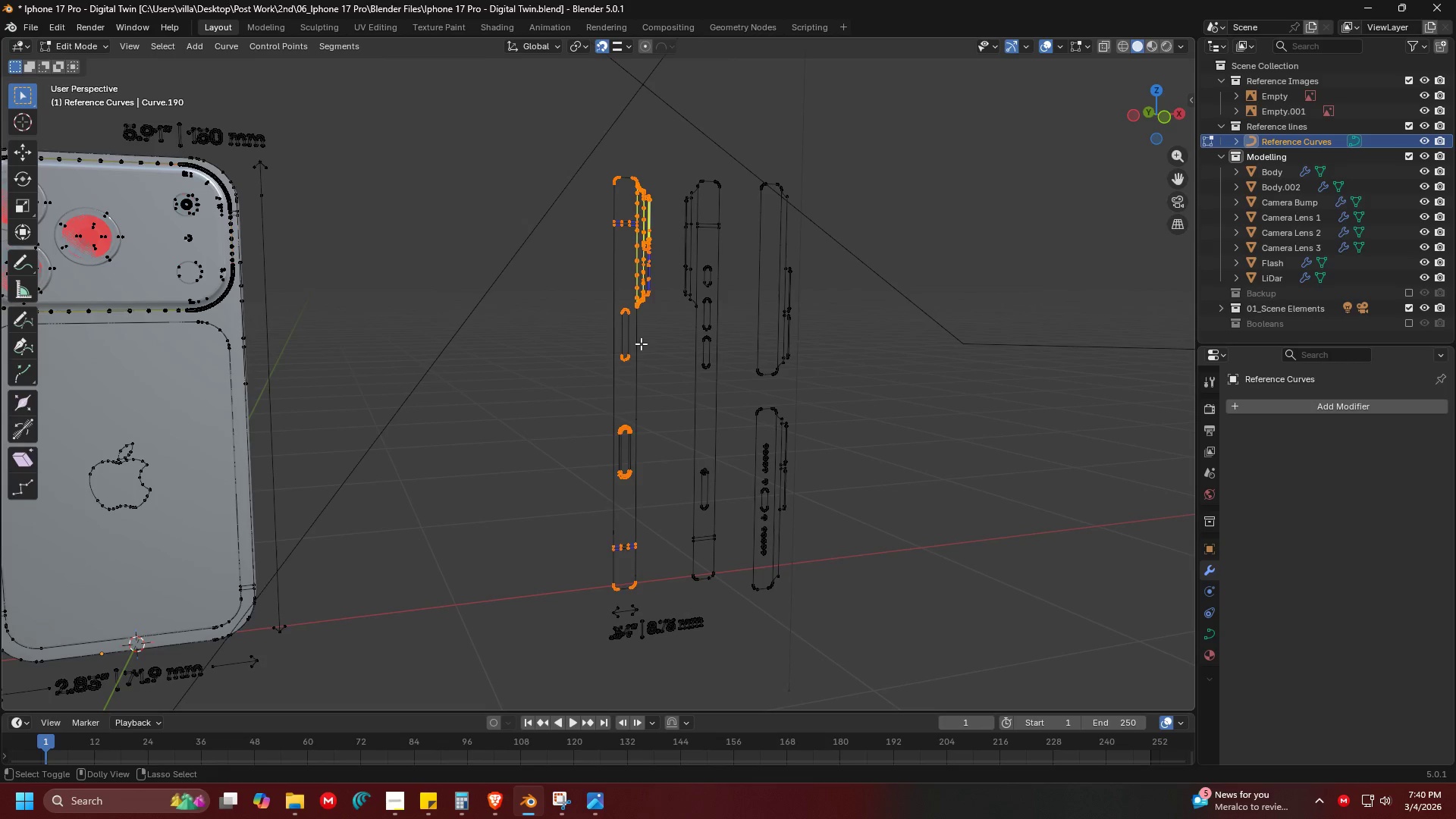 
key(Control+Shift+Z)
 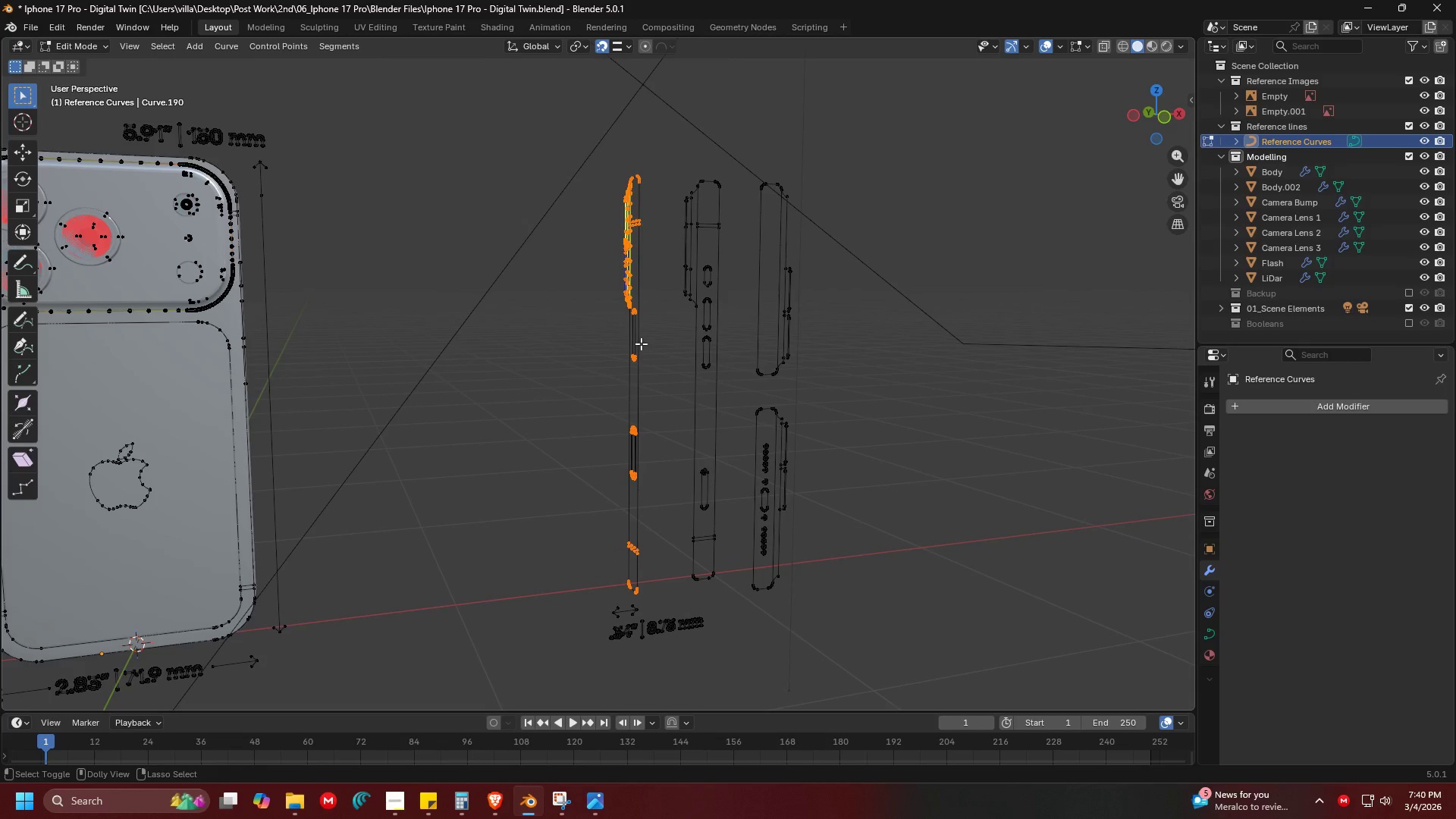 
key(Control+Shift+Z)
 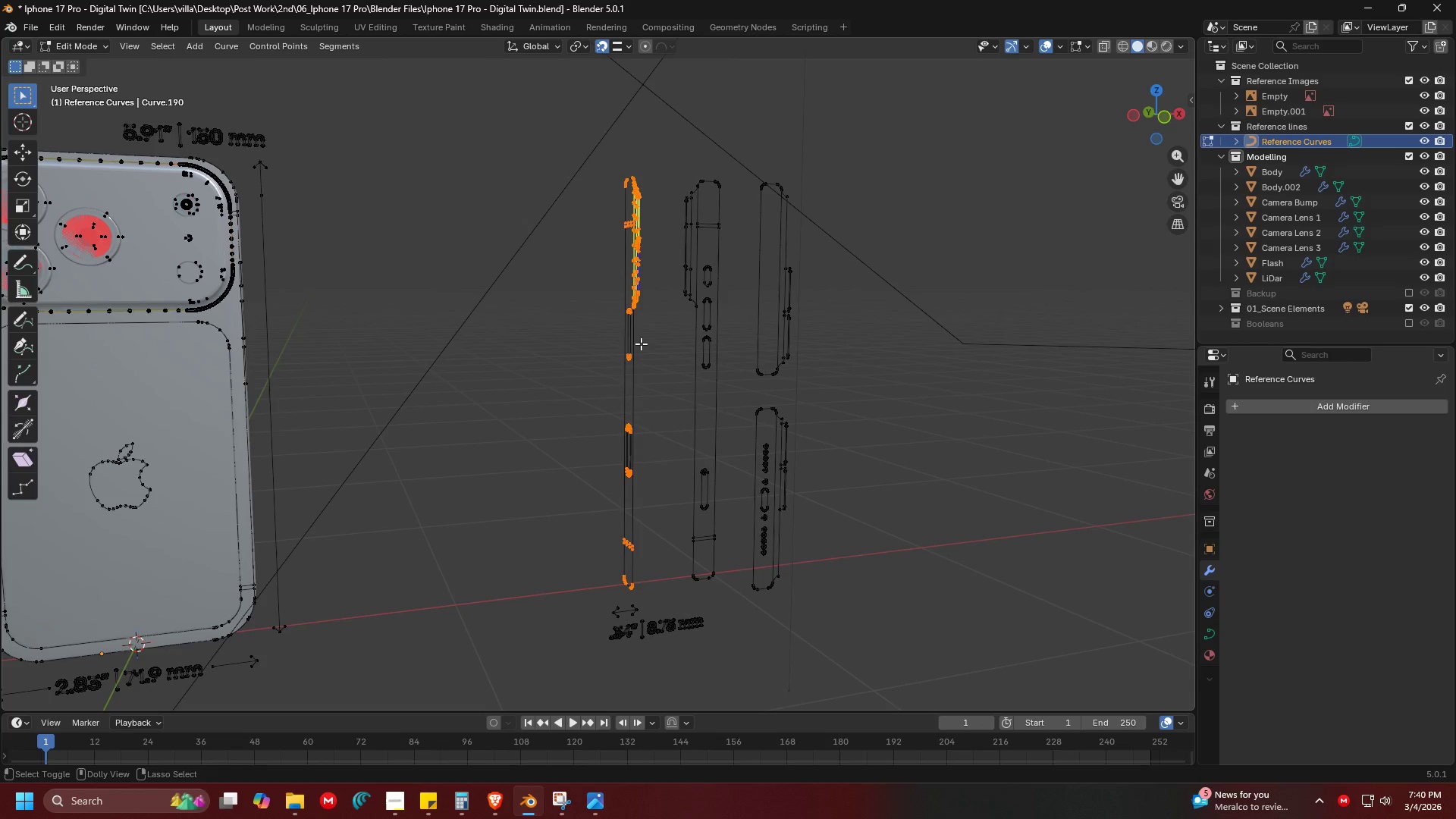 
key(Control+Shift+Z)
 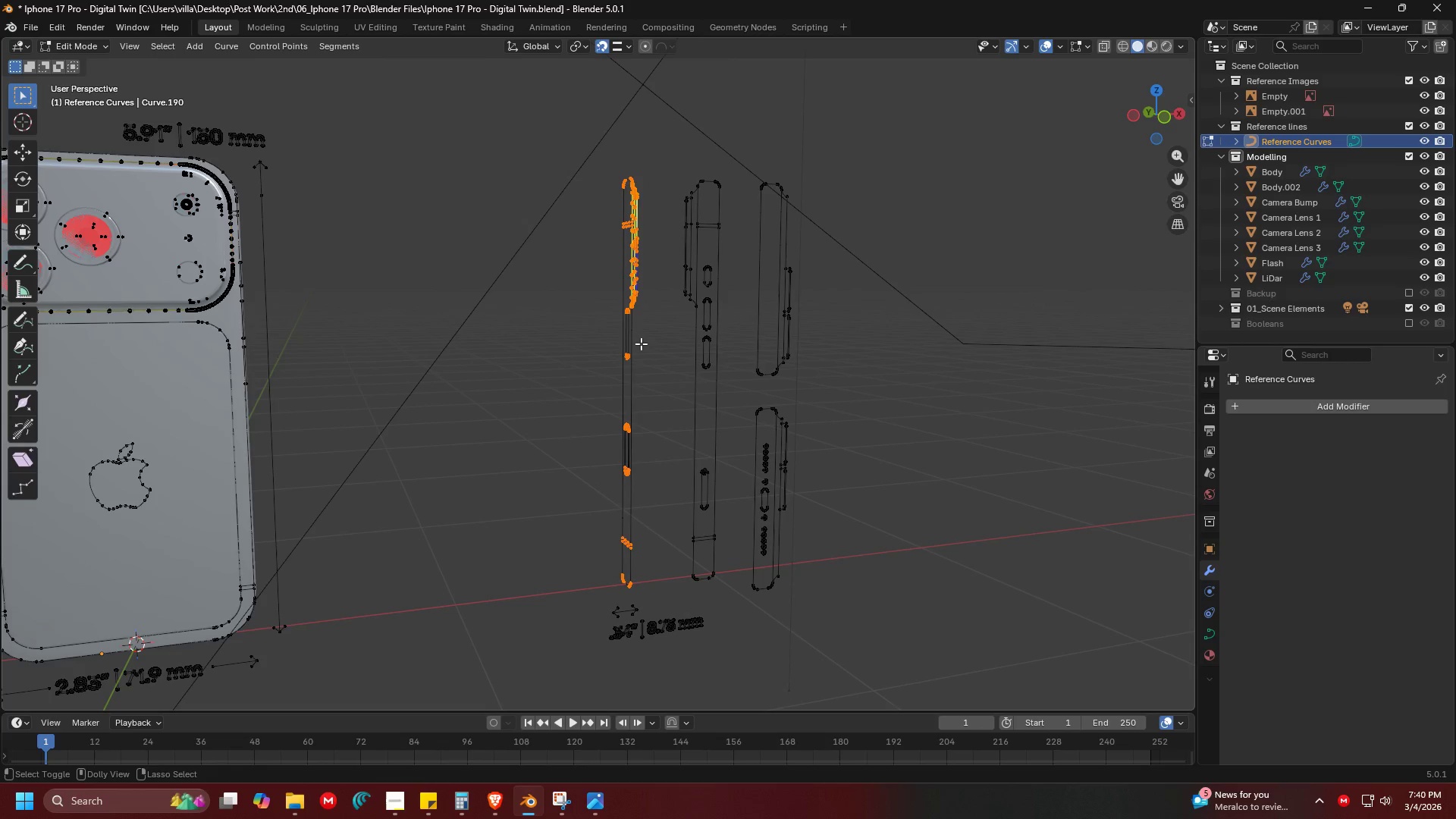 
key(Control+Shift+Z)
 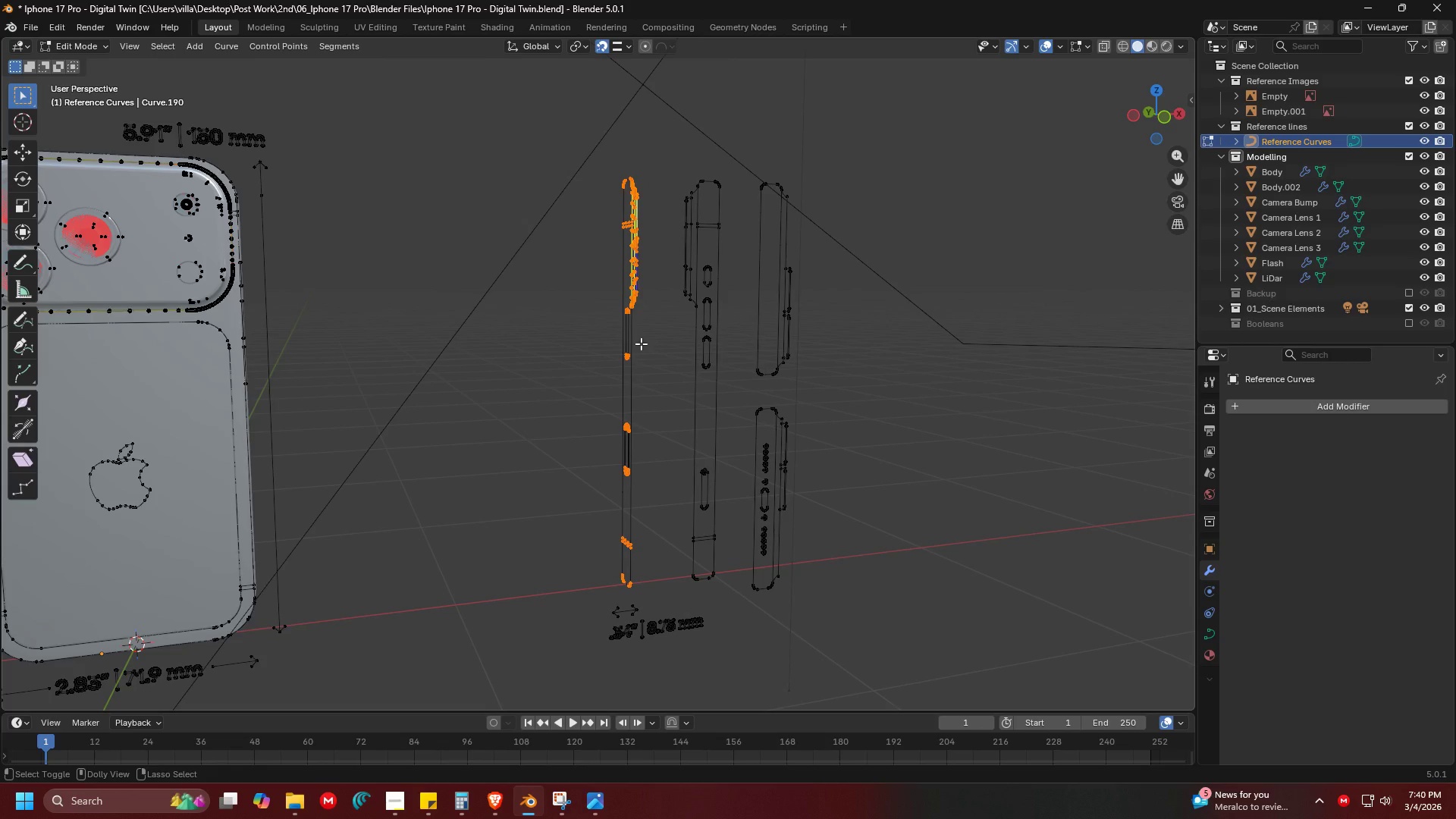 
hold_key(key=ShiftLeft, duration=0.62)
 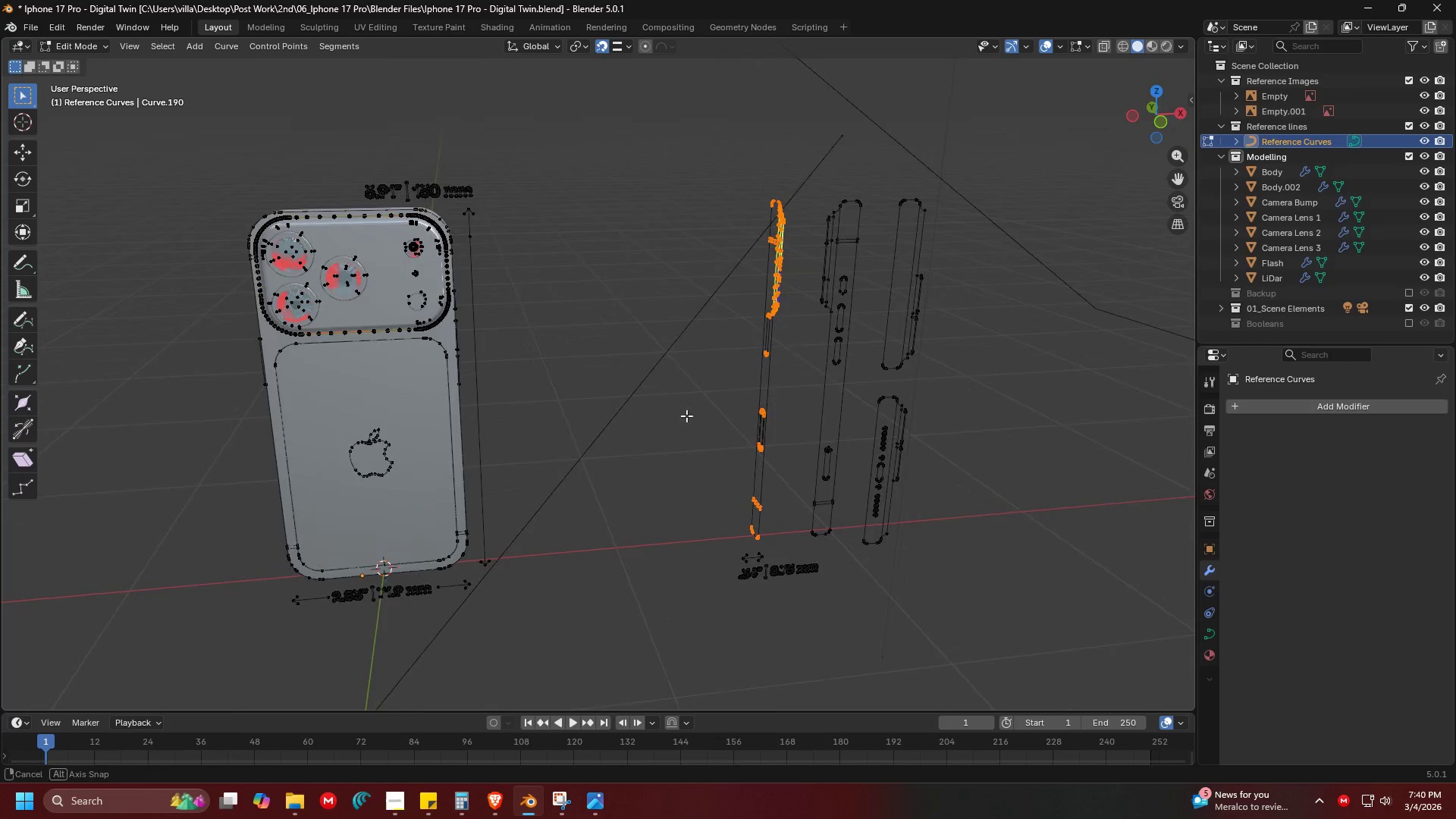 
scroll: coordinate [586, 413], scroll_direction: down, amount: 1.0
 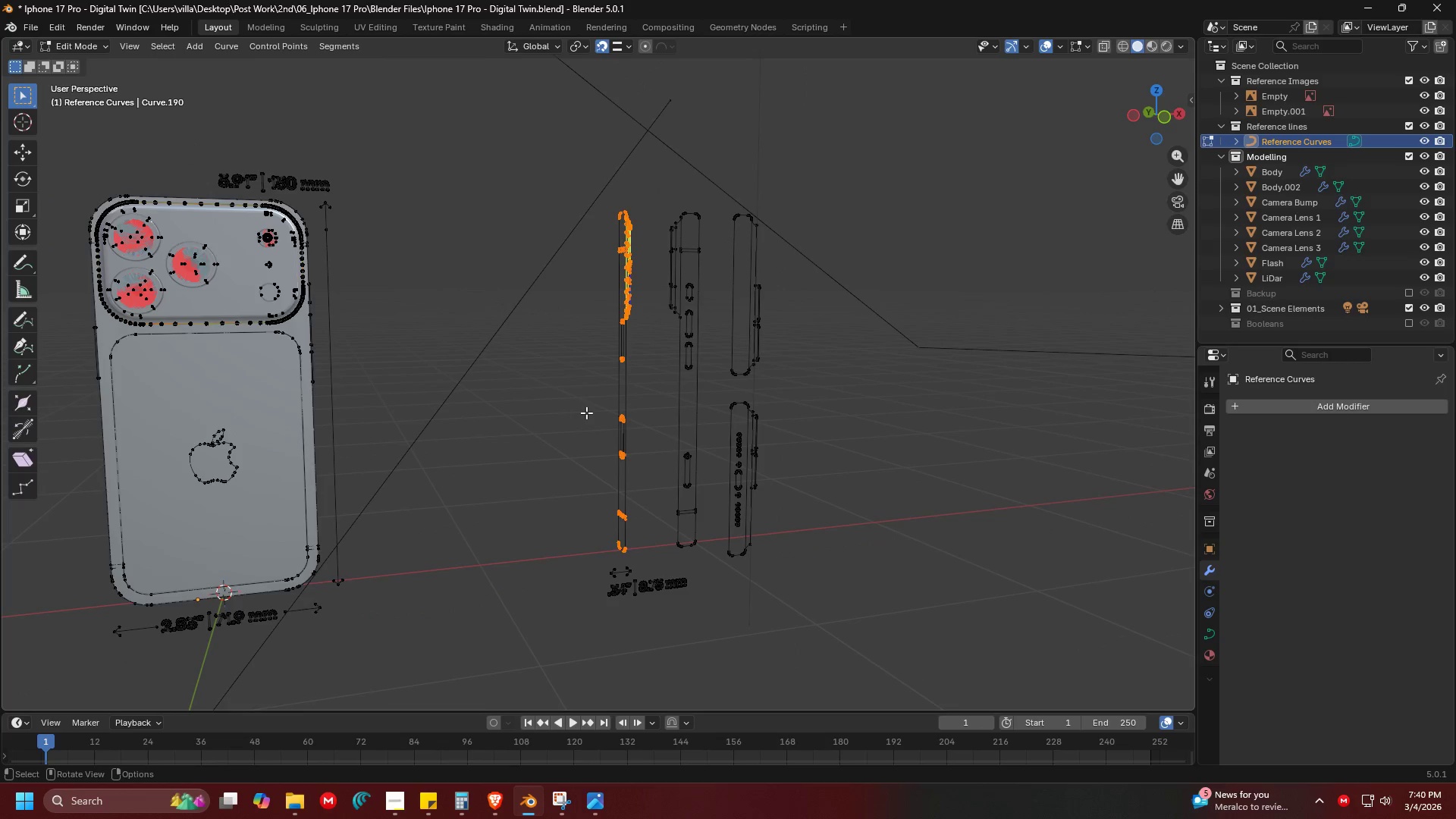 
key(G)
 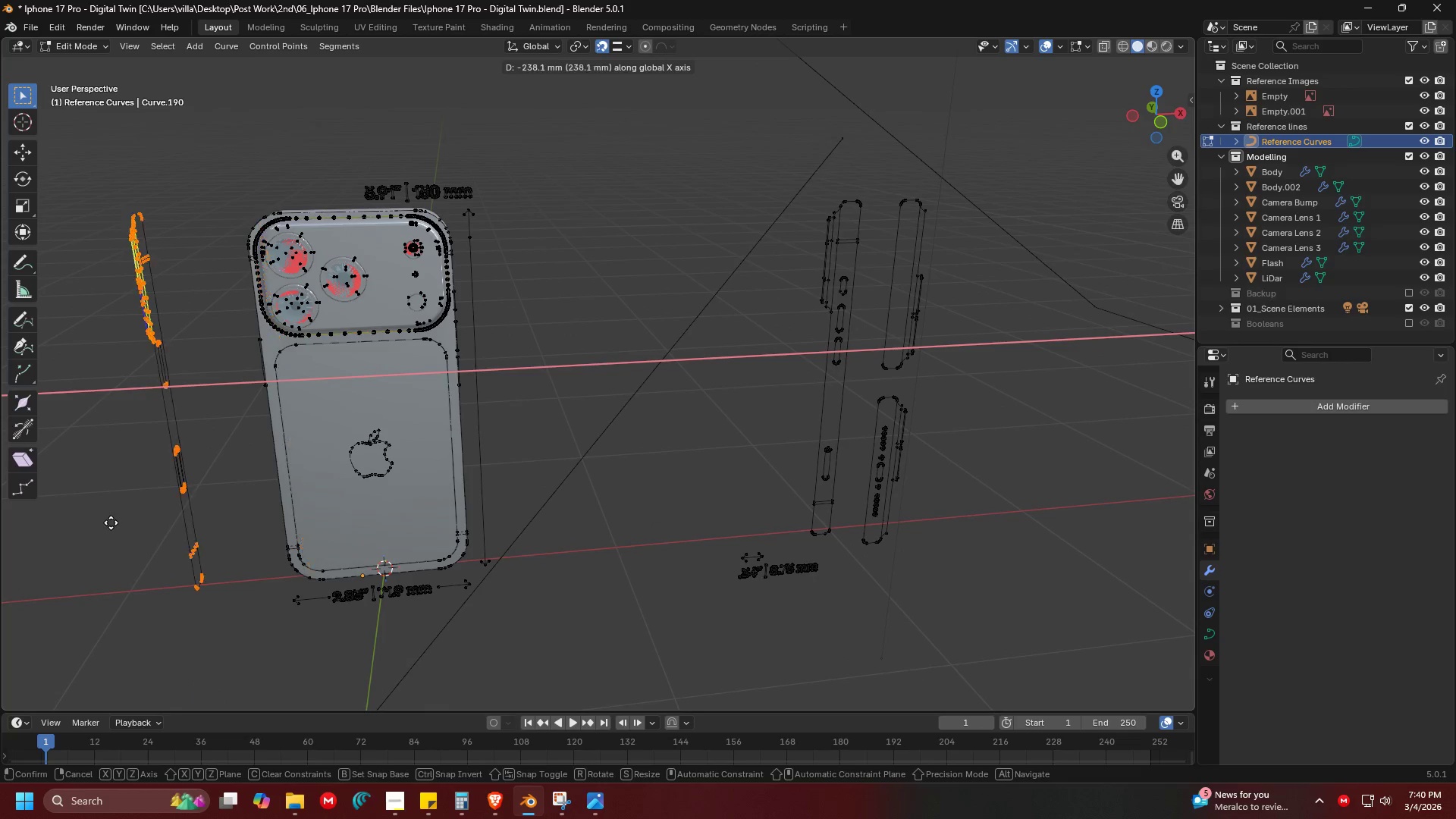 
left_click([115, 521])
 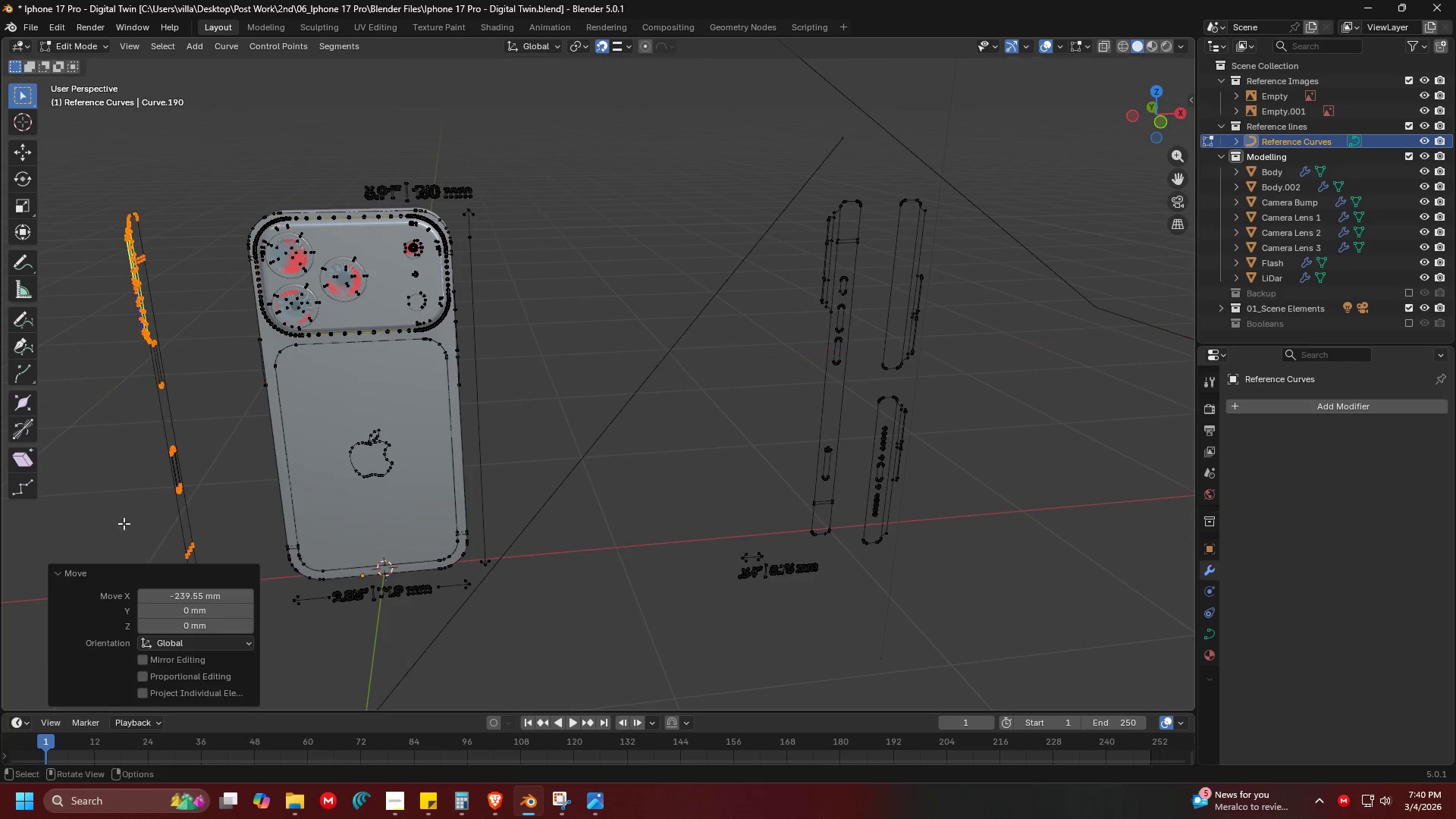 
hold_key(key=ShiftLeft, duration=0.36)
 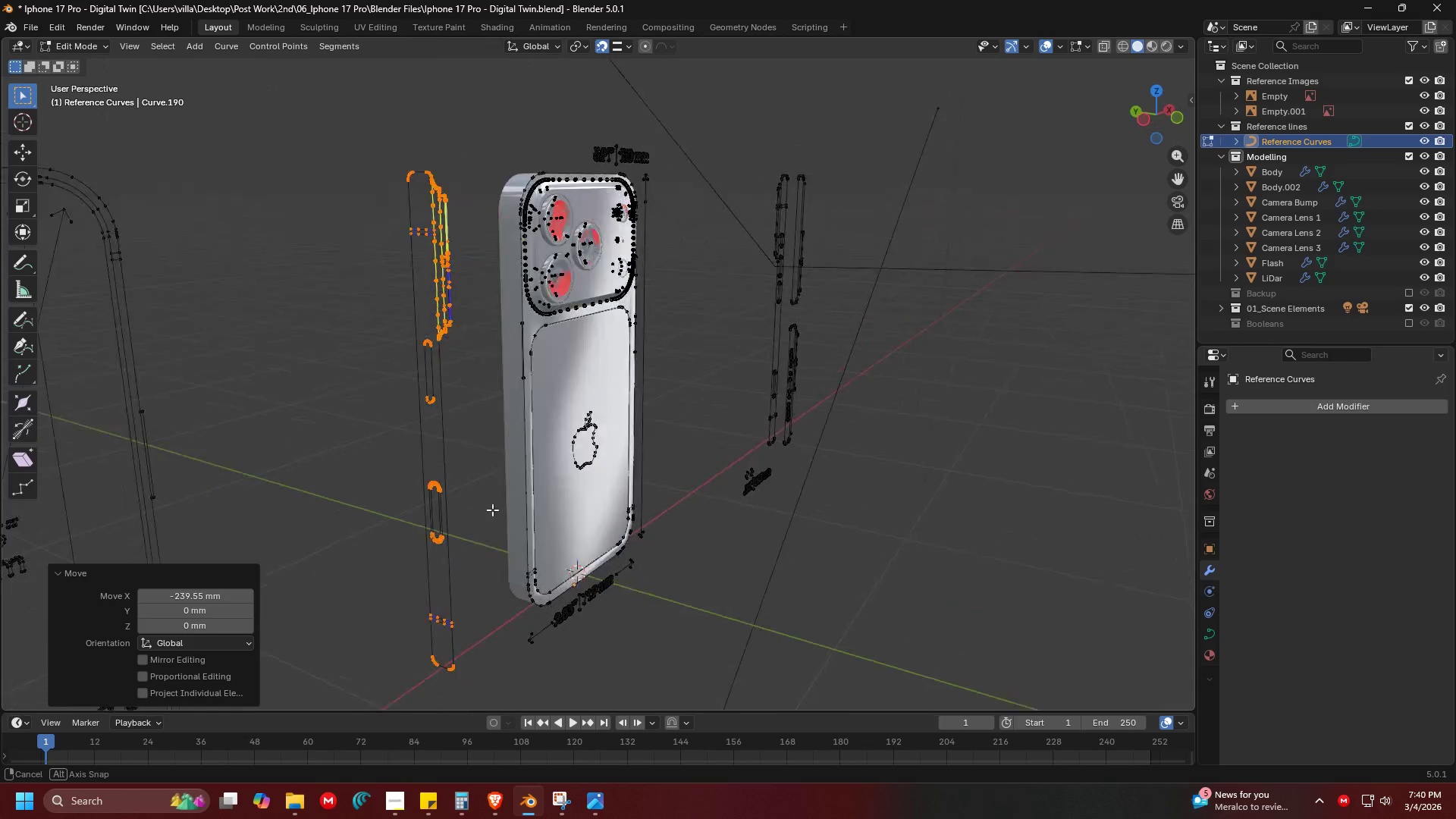 
key(Shift+ShiftLeft)
 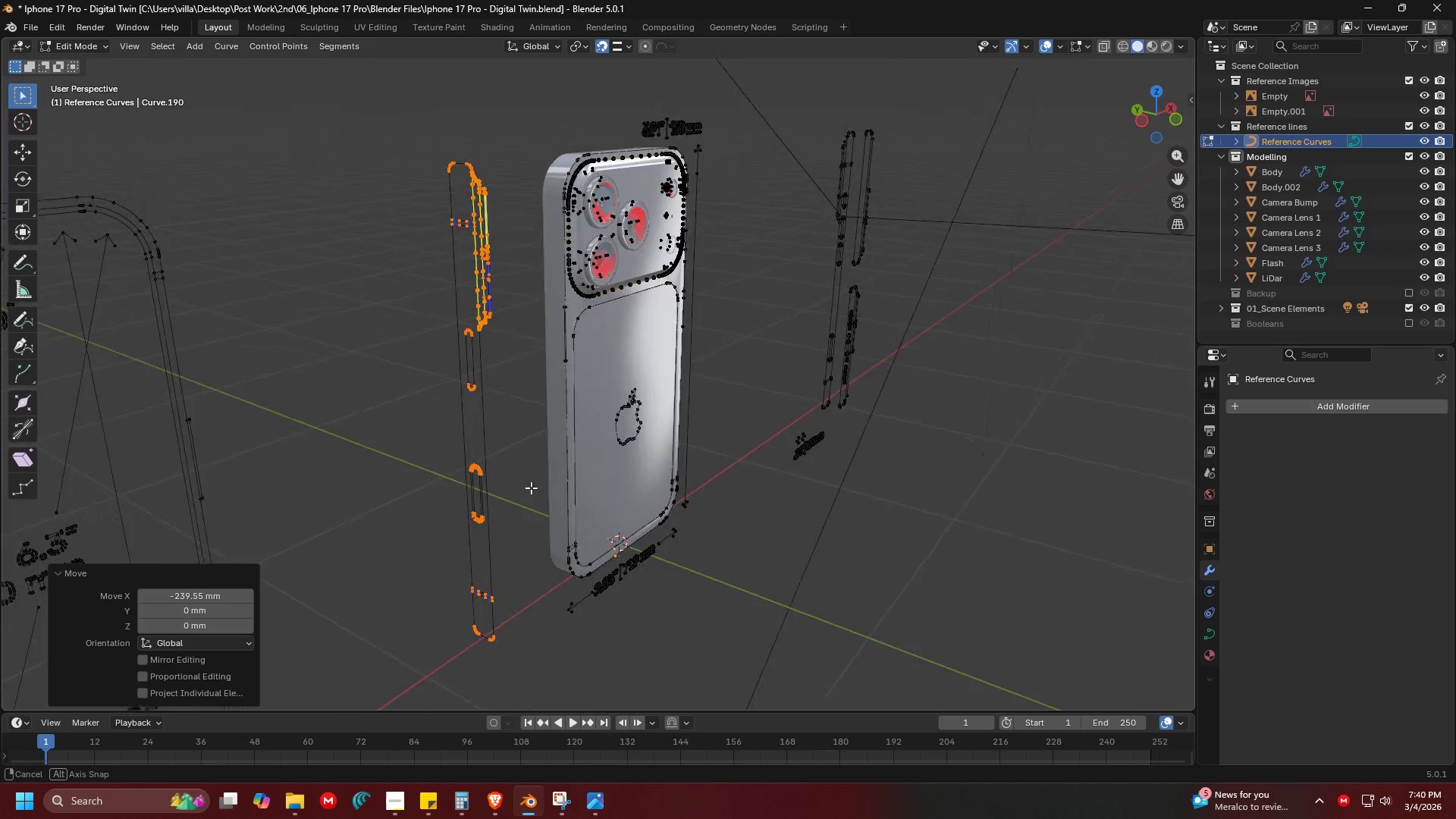 
key(G)
 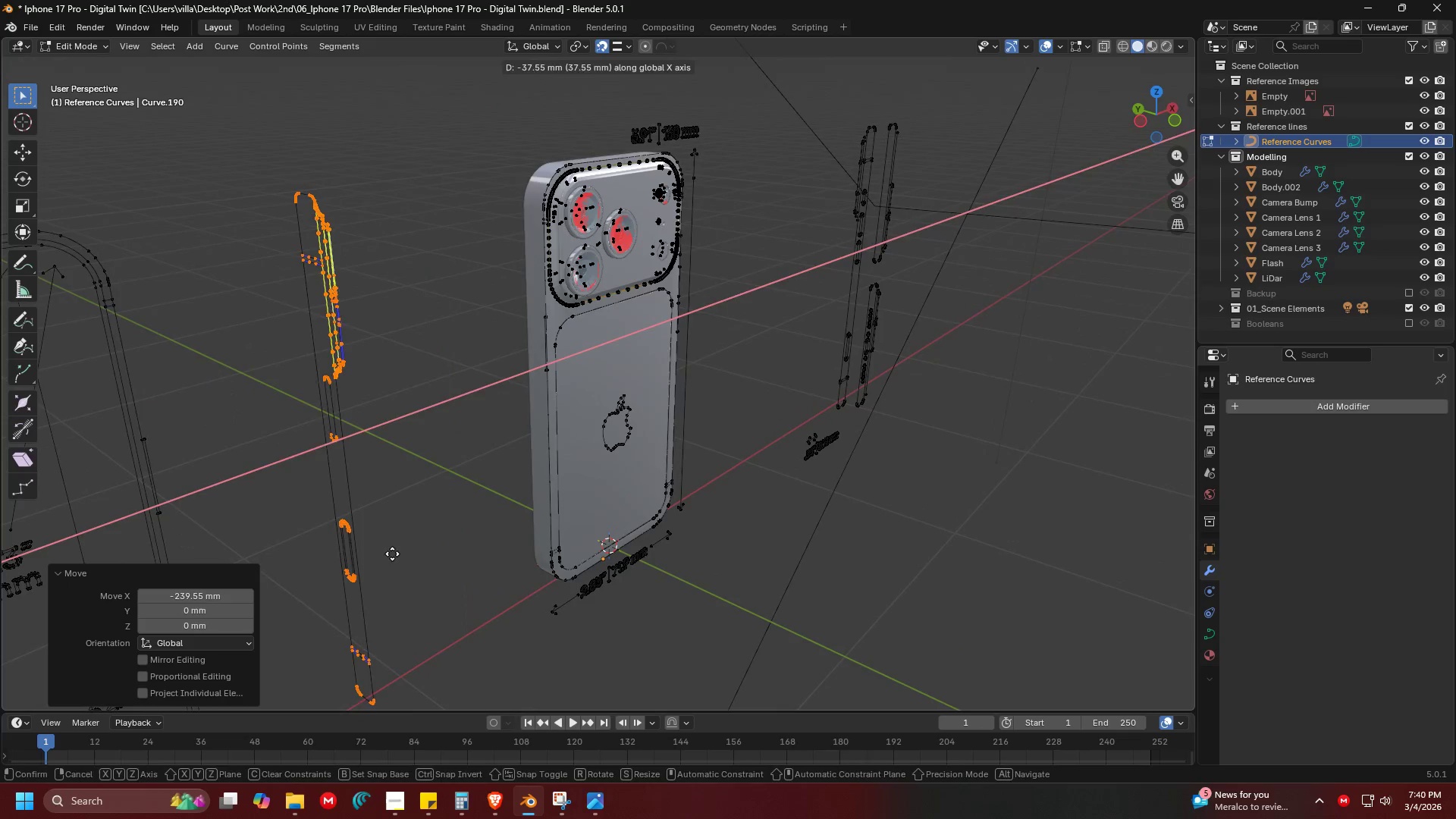 
left_click([386, 555])
 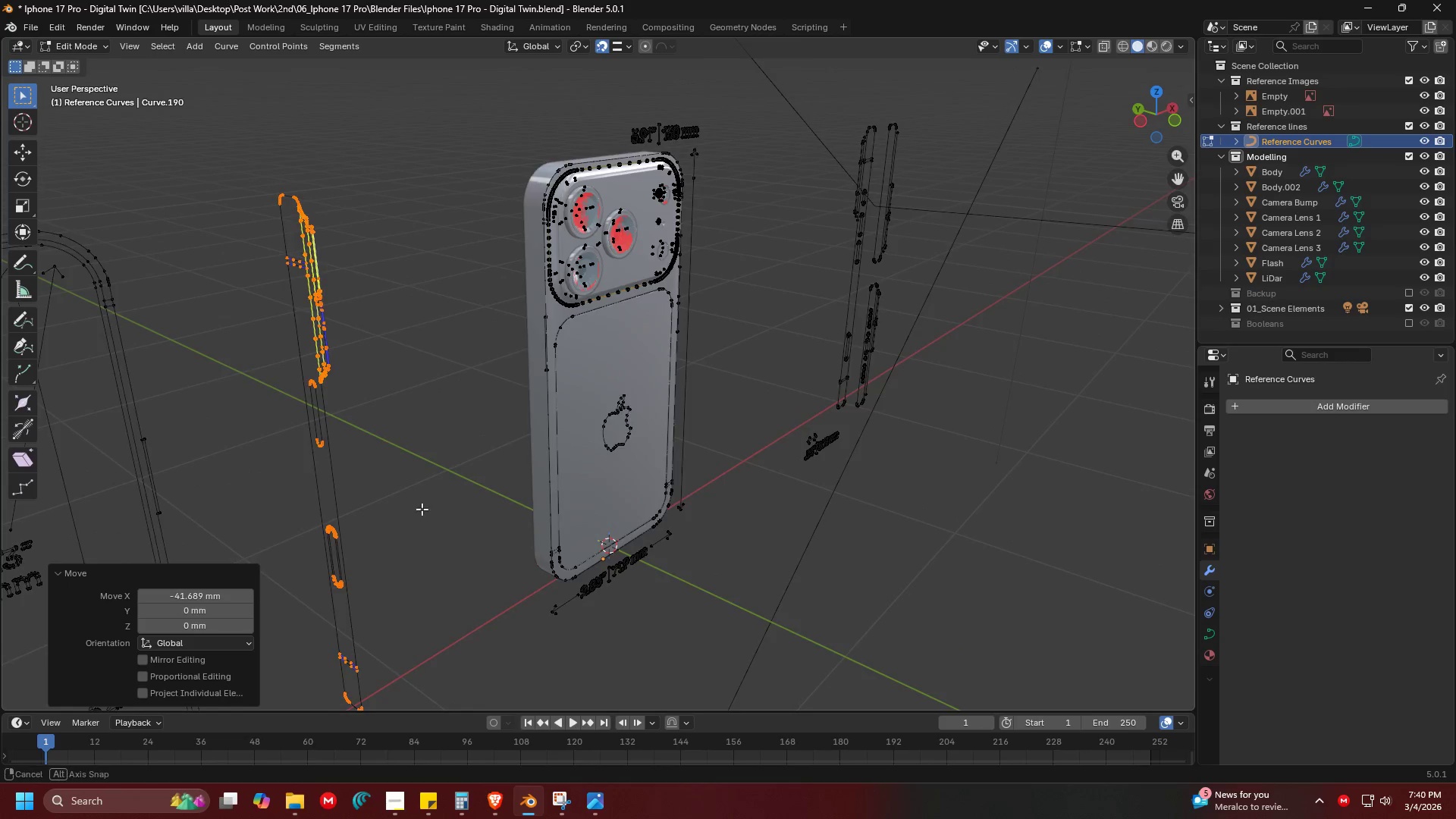 
key(Shift+ShiftLeft)
 